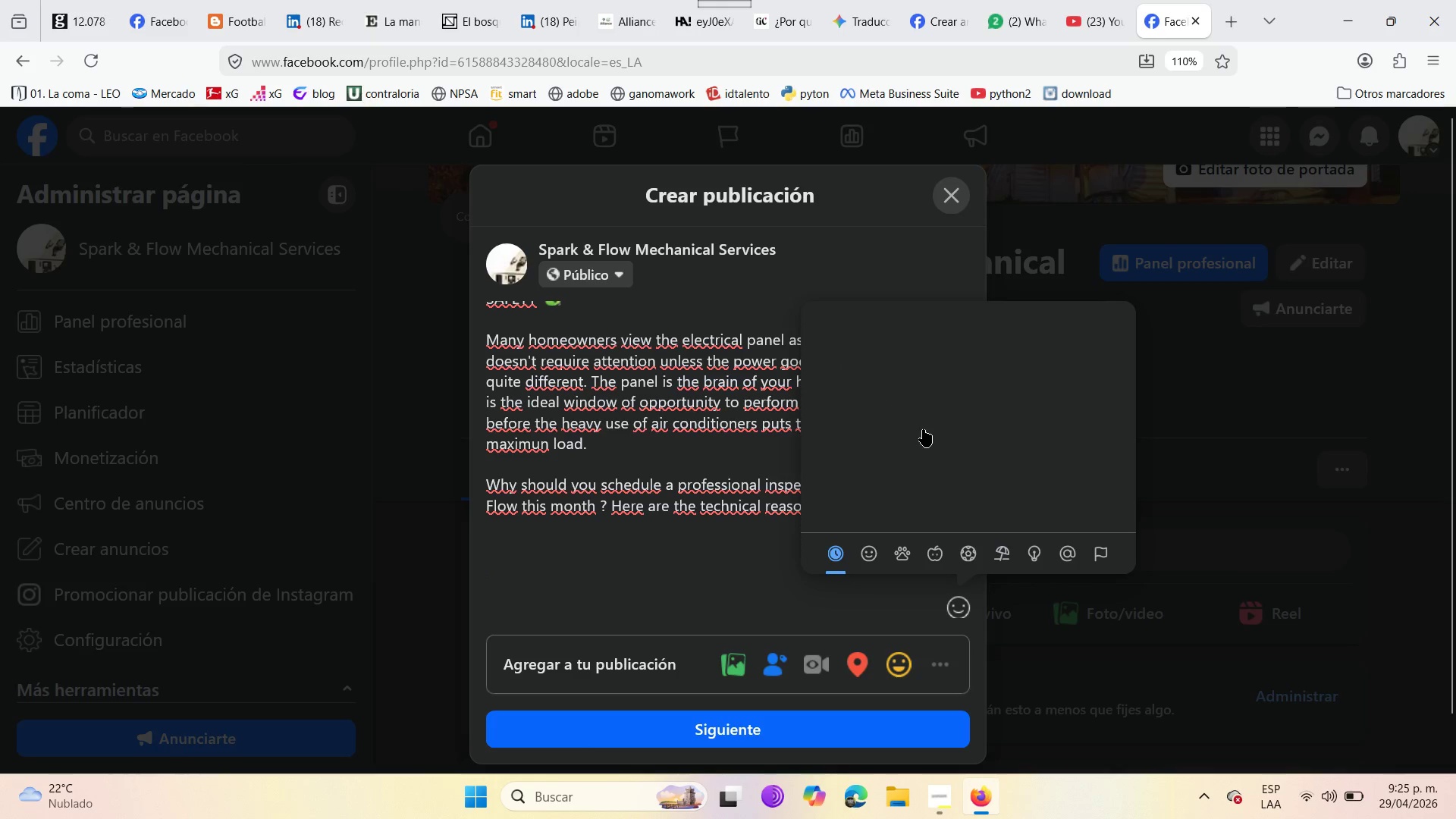 
mouse_move([1077, 544])
 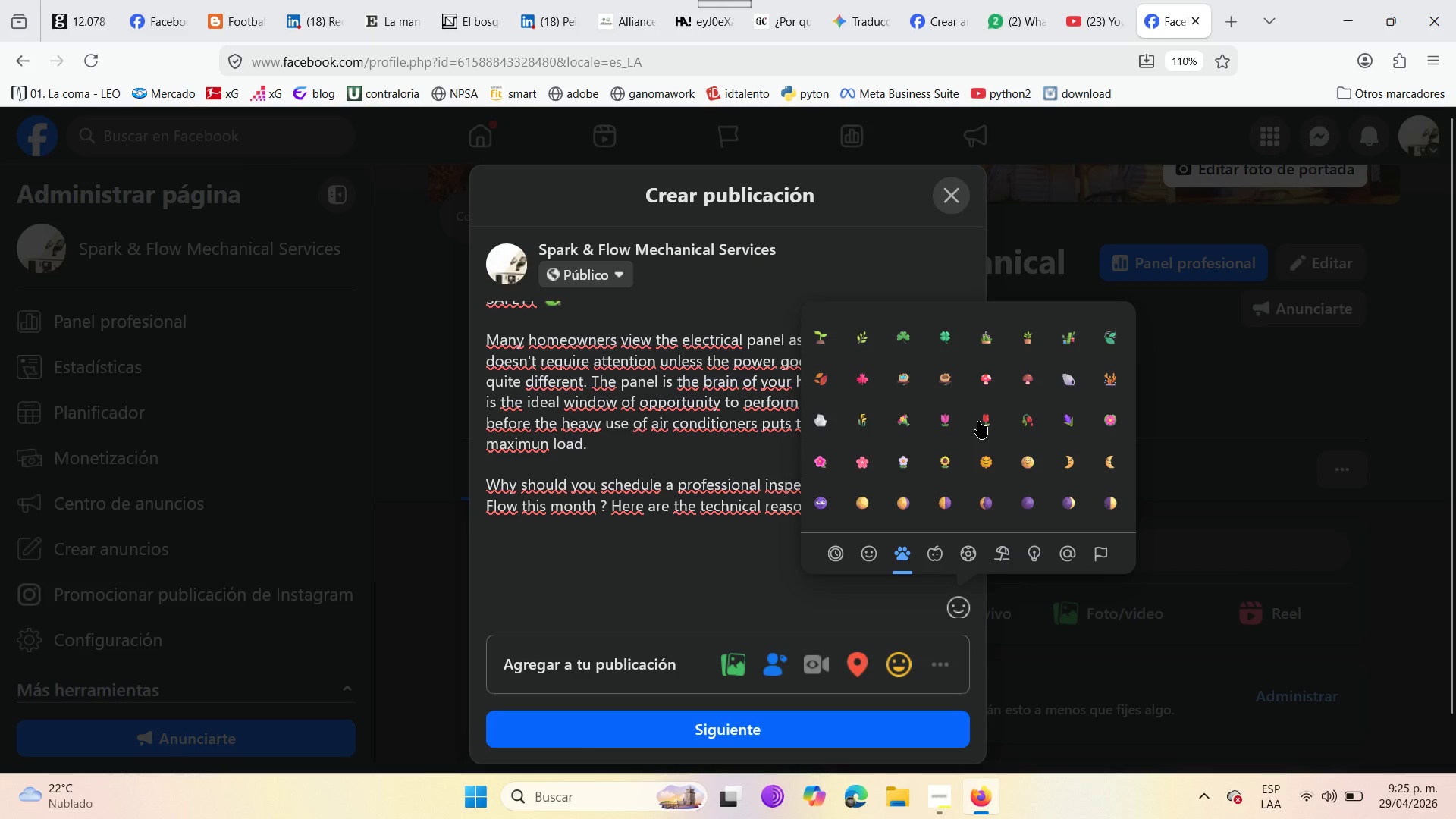 
scroll: coordinate [994, 477], scroll_direction: down, amount: 22.0
 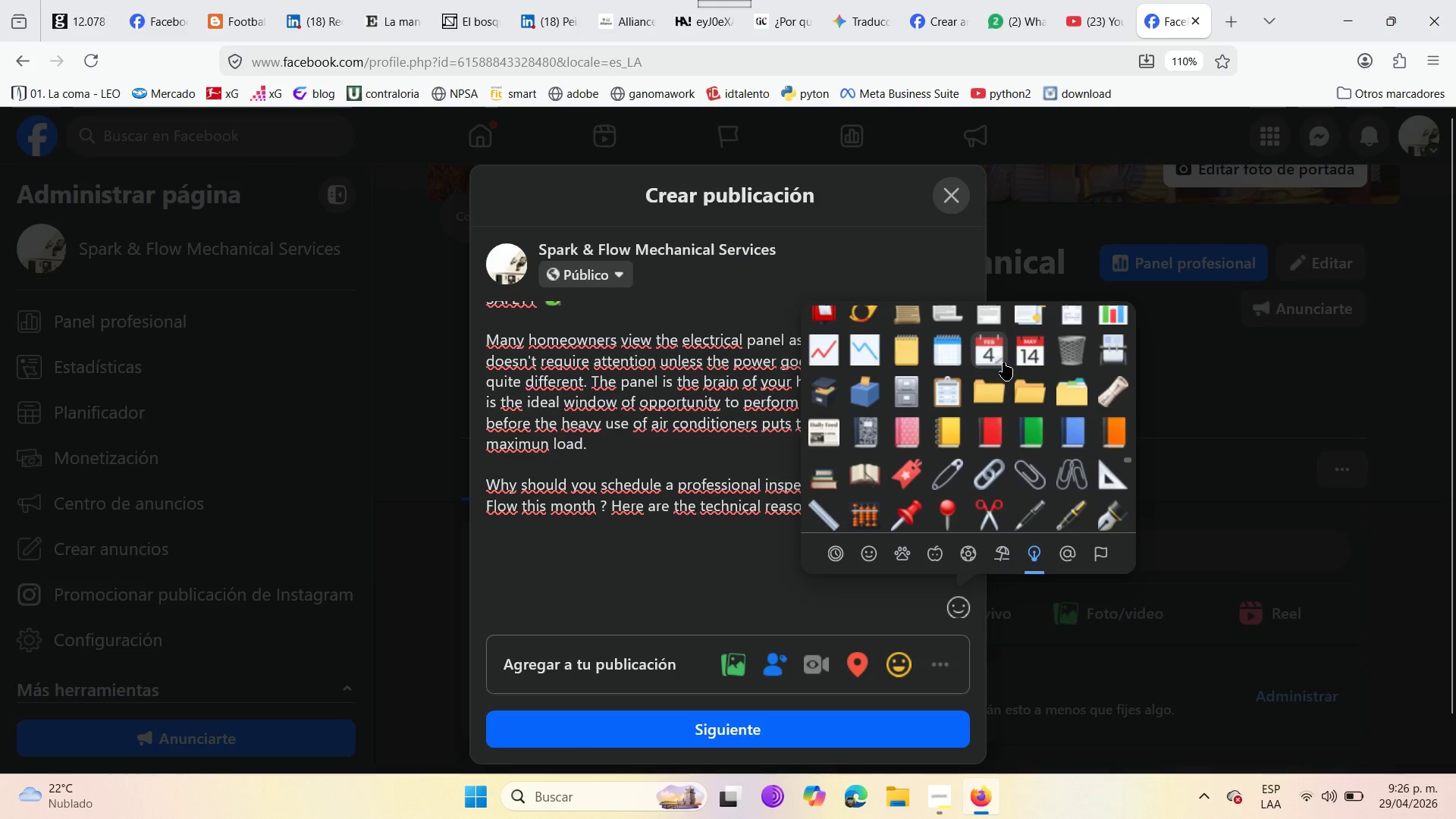 
scroll: coordinate [998, 397], scroll_direction: up, amount: 1.0
 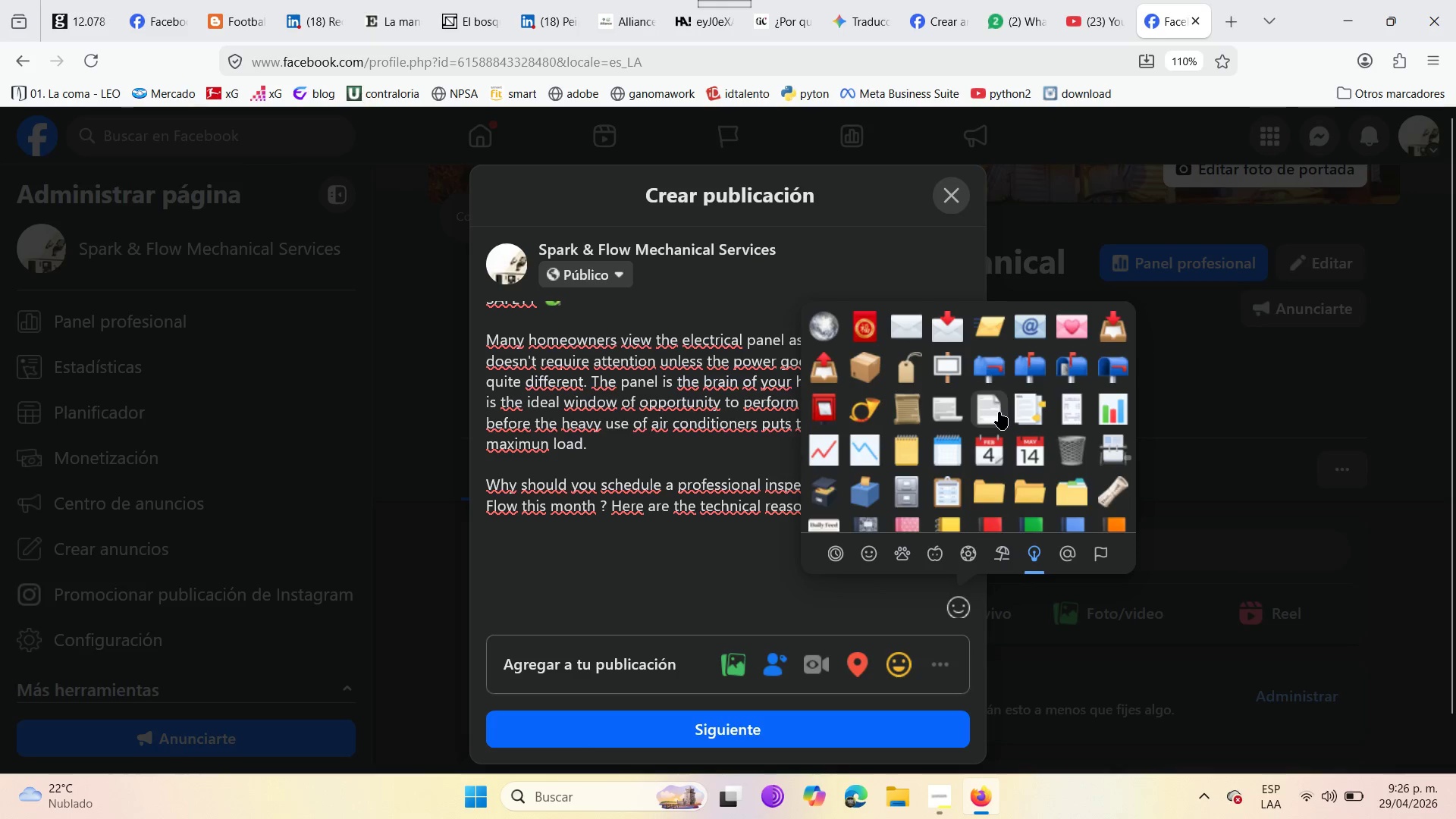 
scroll: coordinate [999, 414], scroll_direction: down, amount: 7.0
 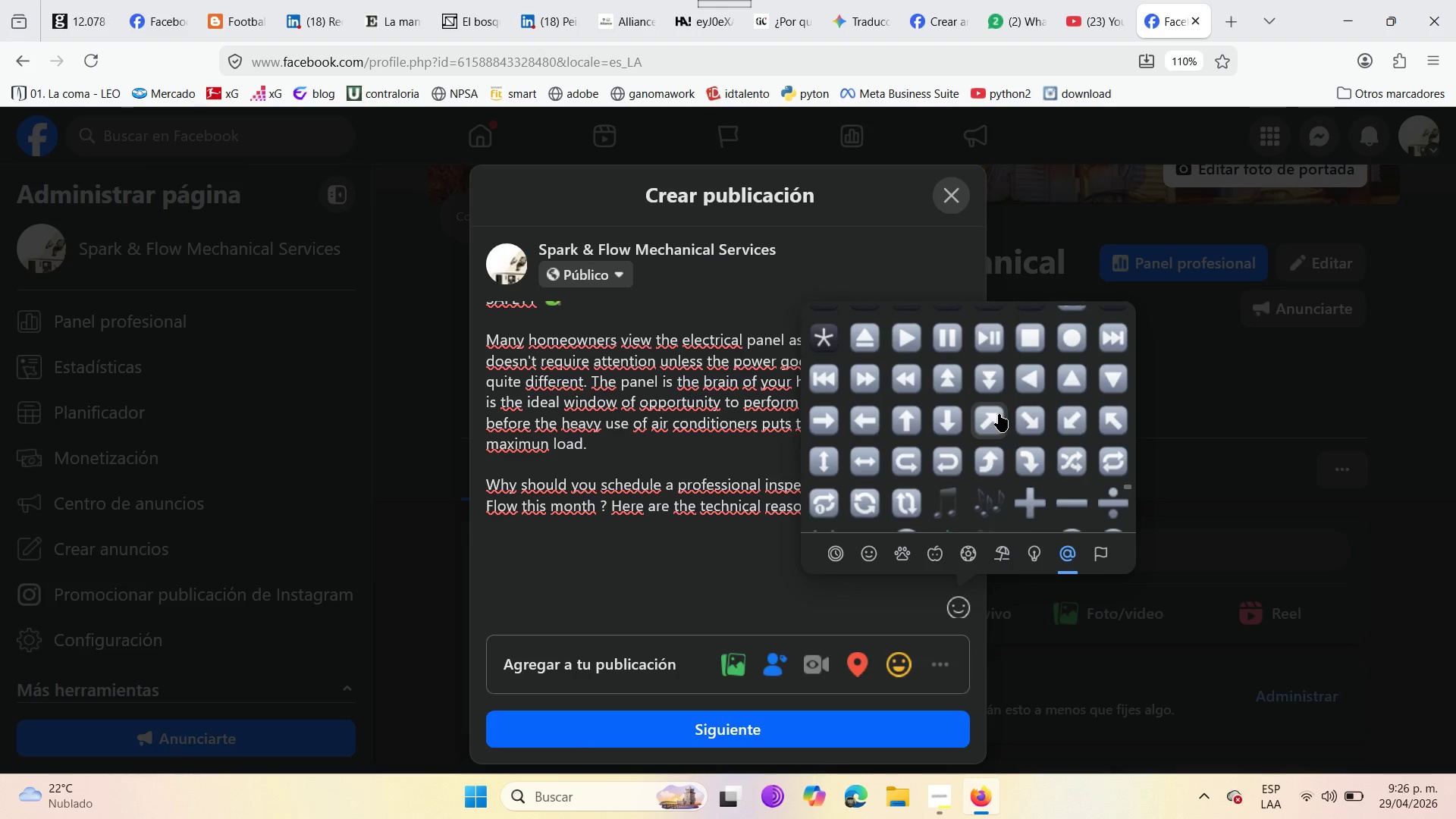 
scroll: coordinate [999, 414], scroll_direction: up, amount: 2.0
 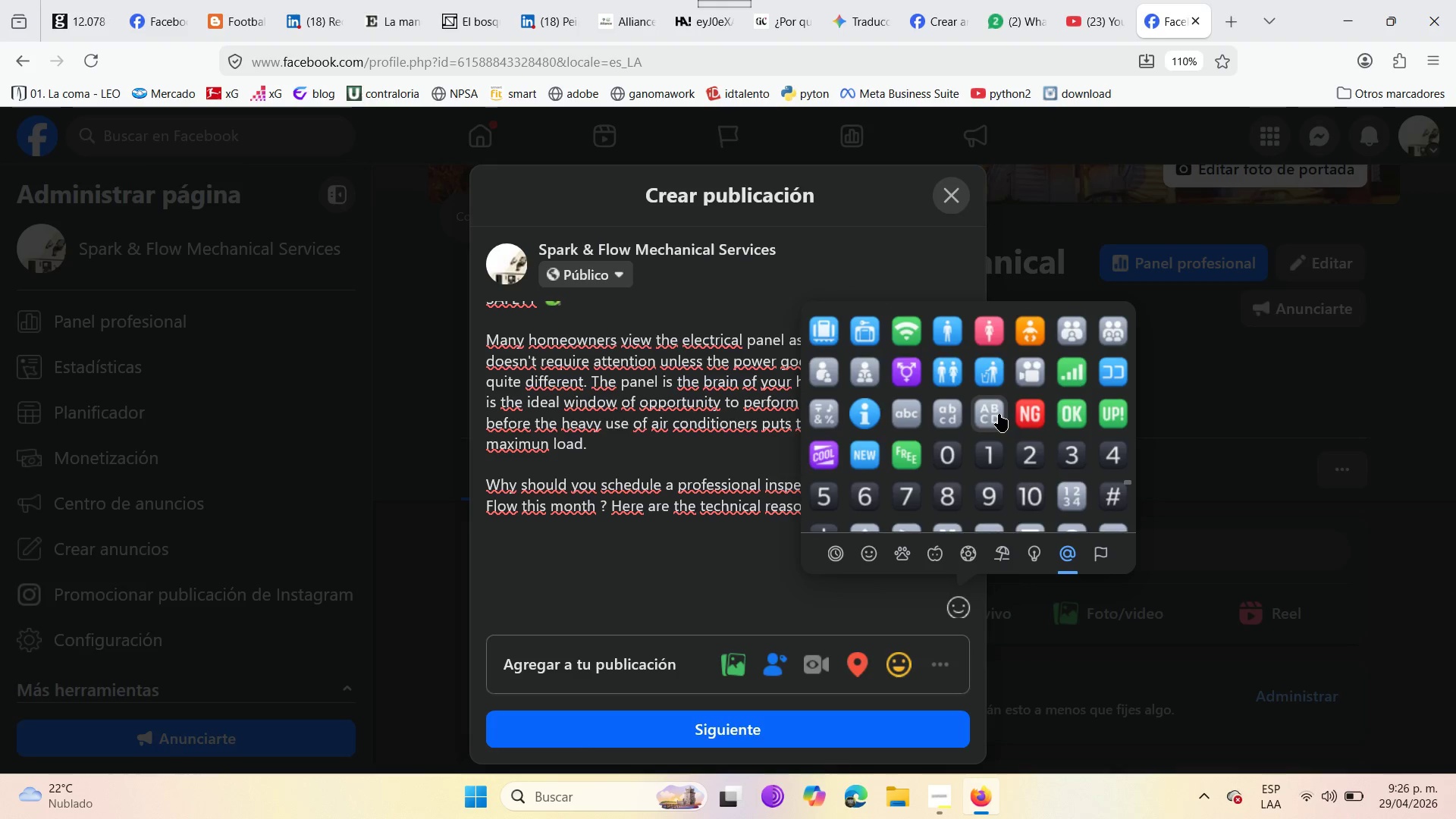 
scroll: coordinate [999, 414], scroll_direction: down, amount: 10.0
 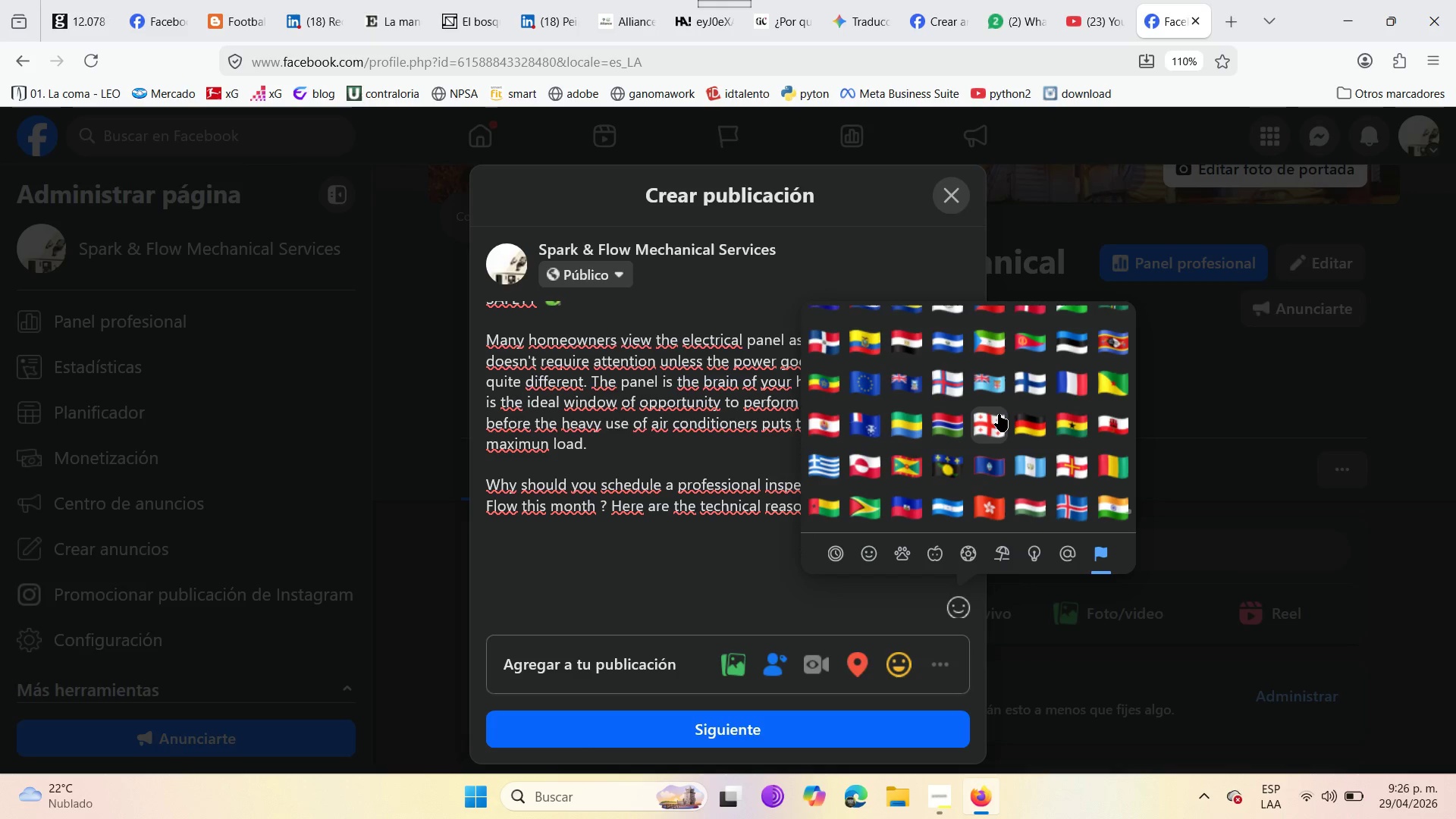 
scroll: coordinate [999, 414], scroll_direction: up, amount: 22.0
 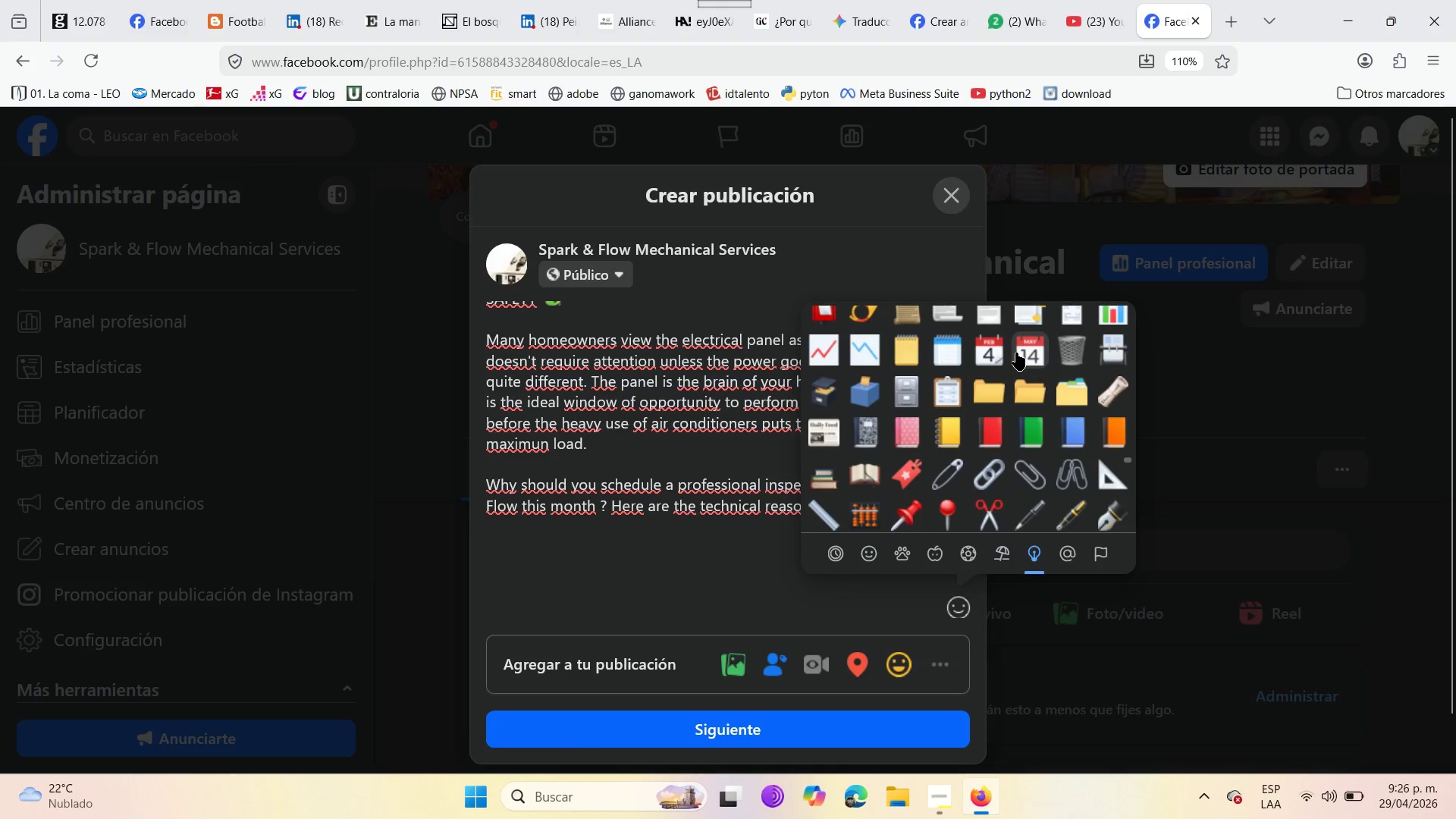 
left_click([1016, 353])
 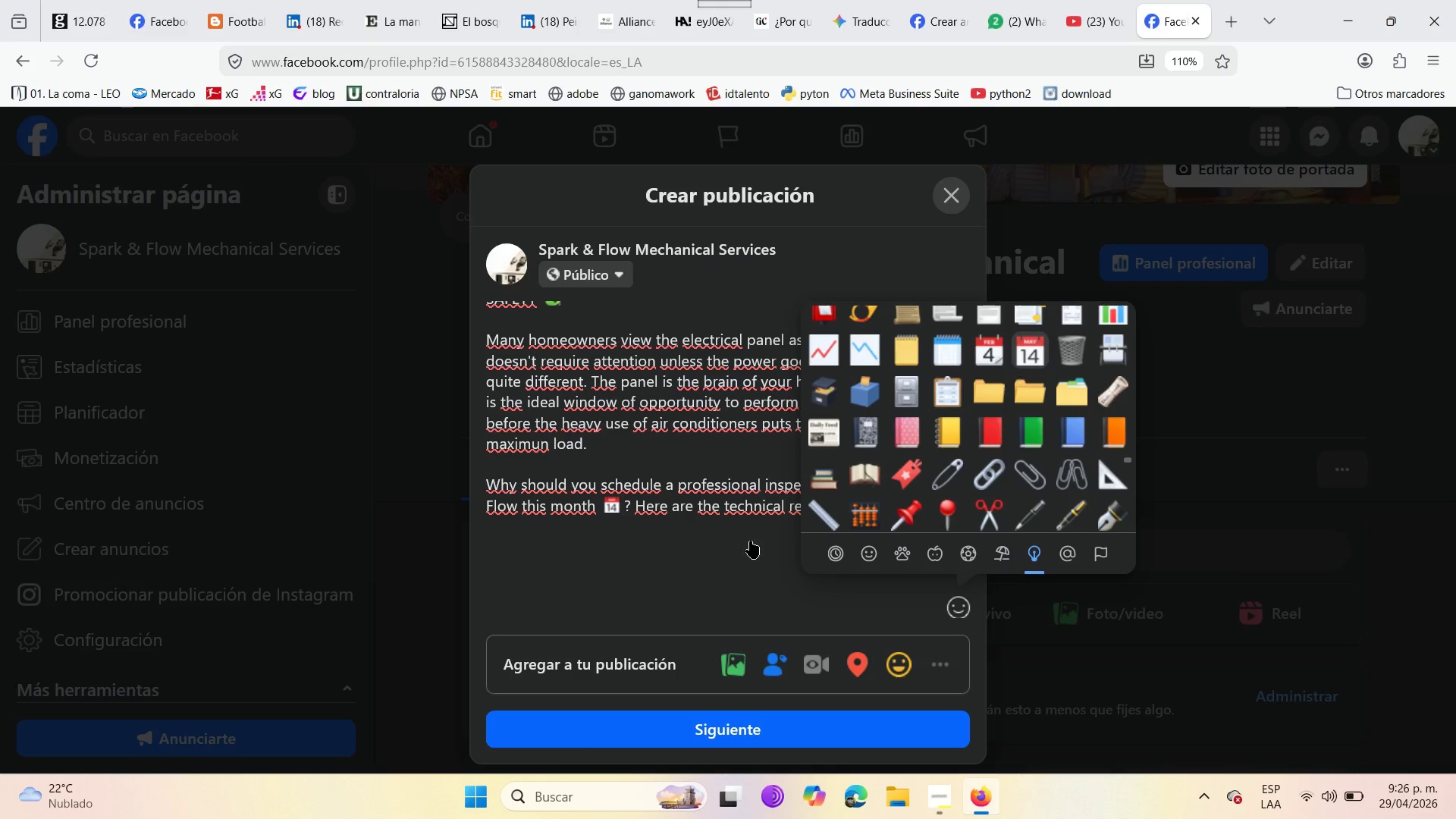 
left_click([604, 528])
 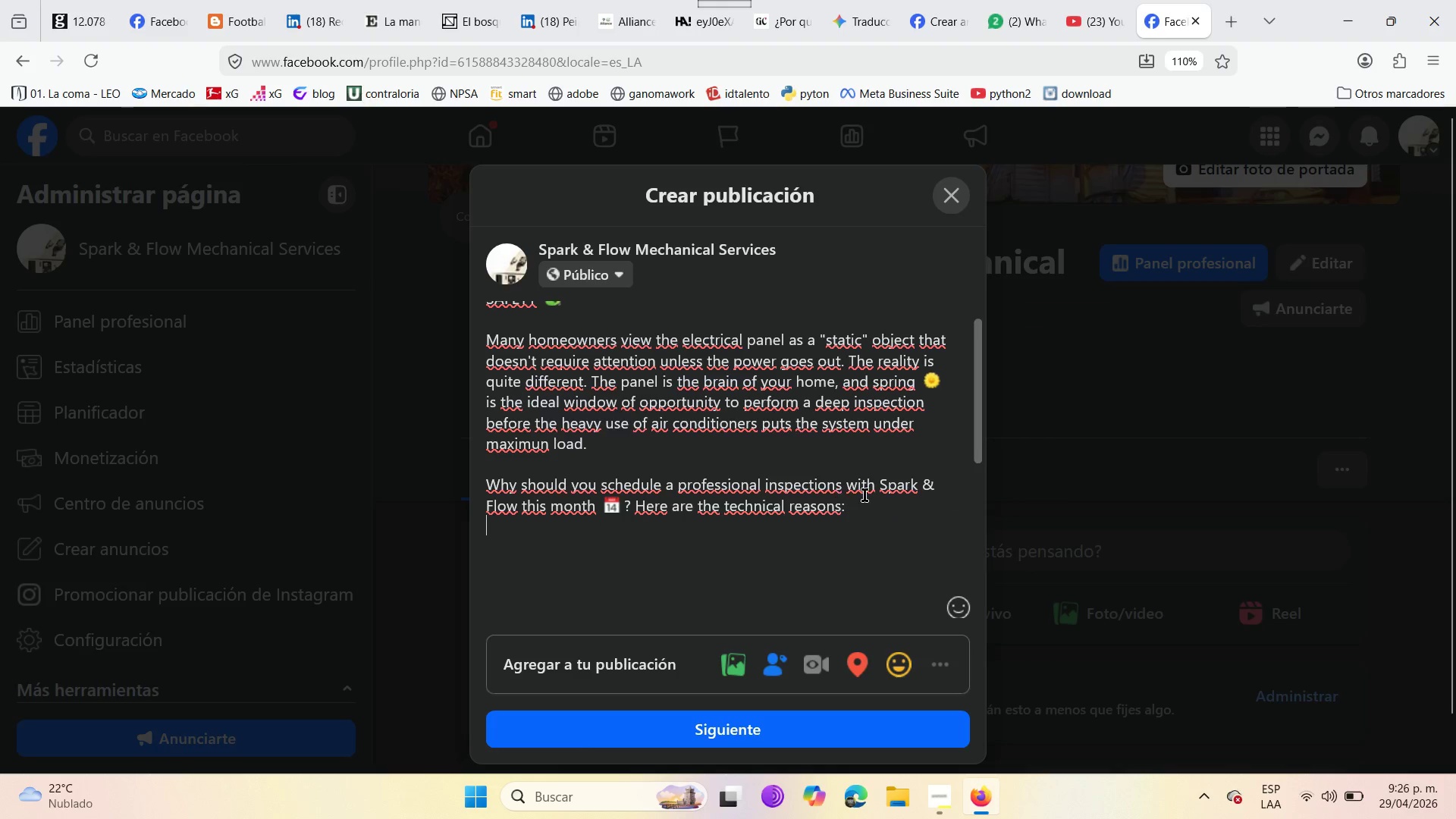 
left_click([864, 495])
 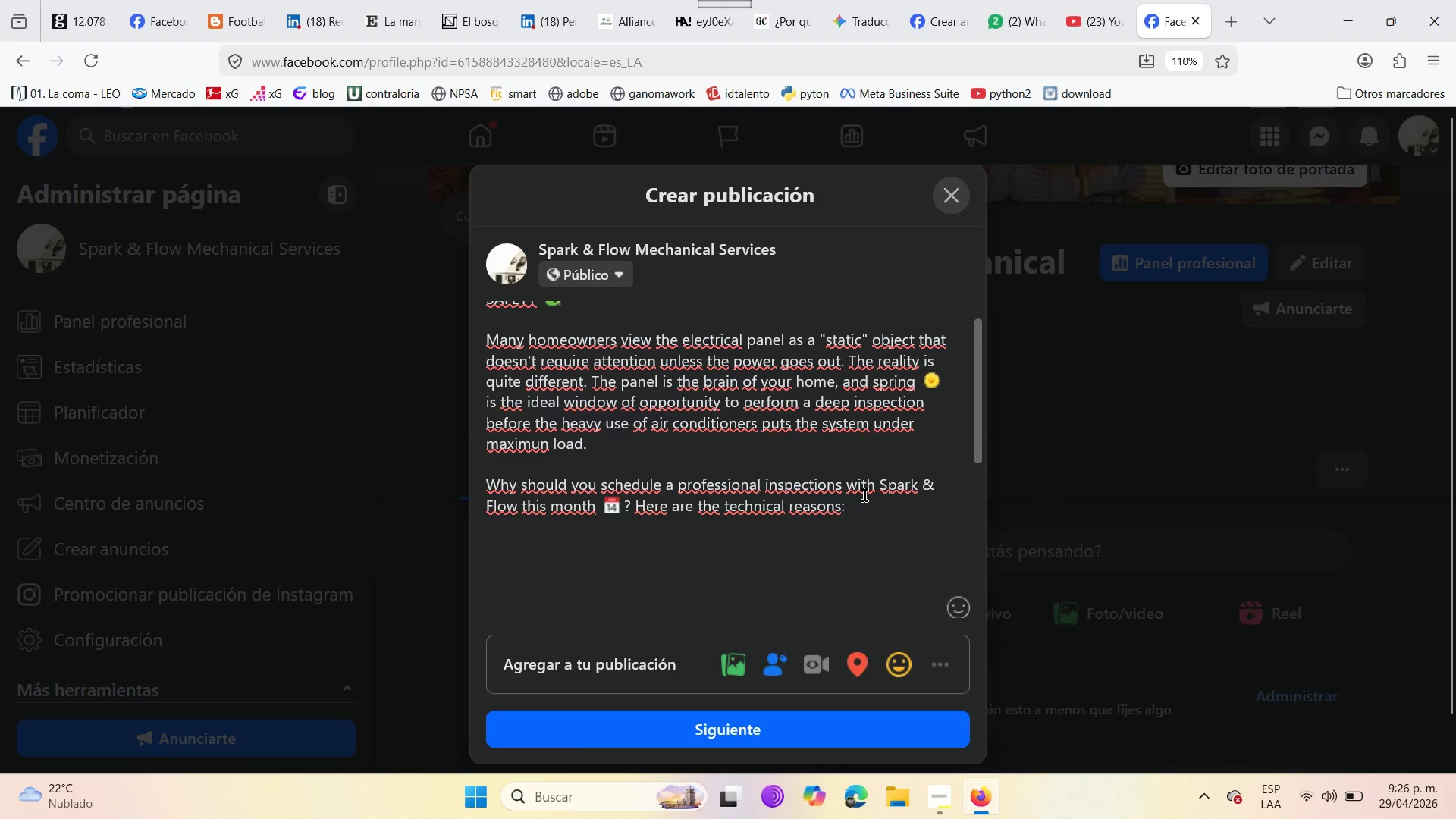 
key(Enter)
 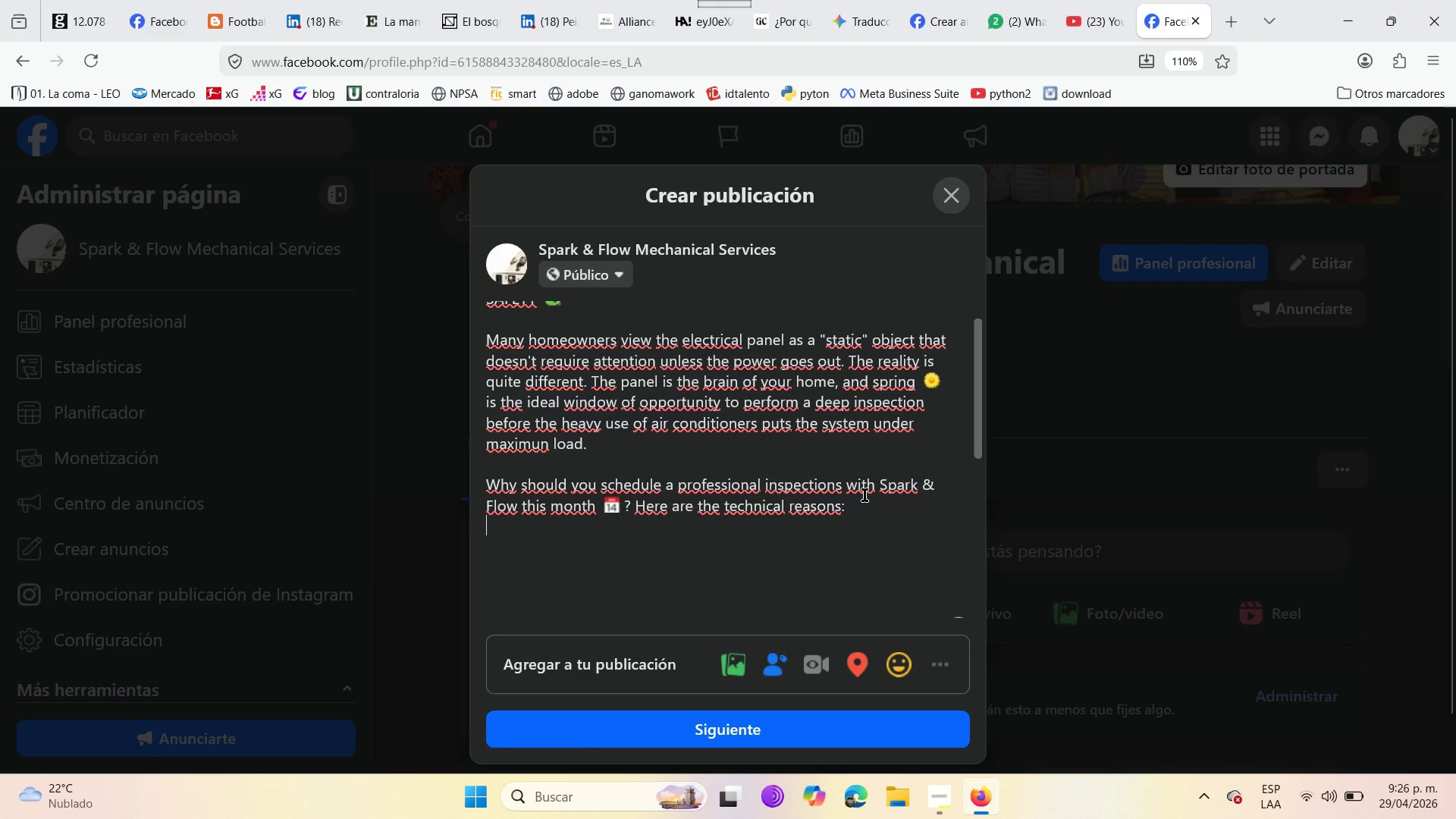 
key(Enter)
 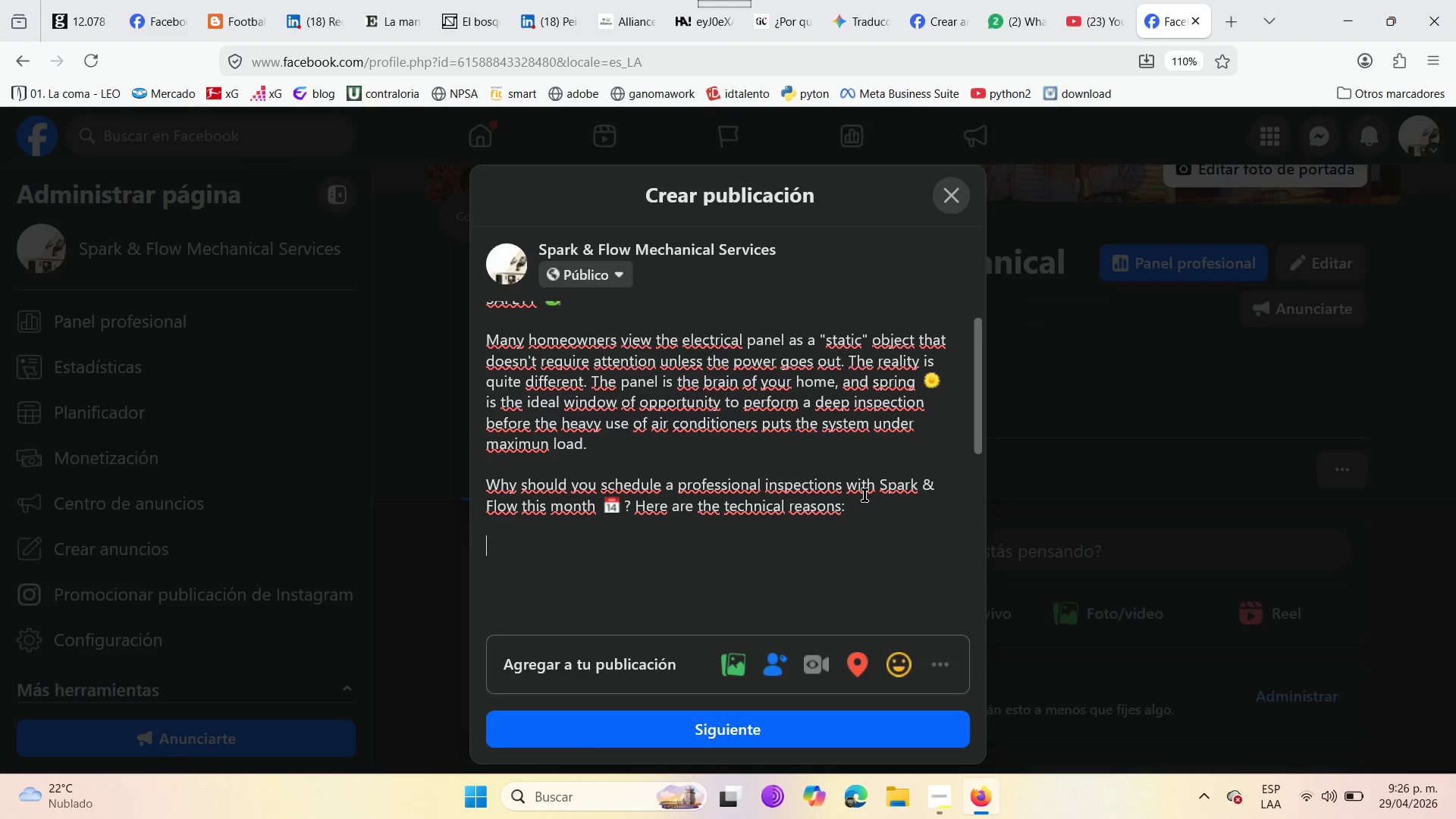 
key(Enter)
 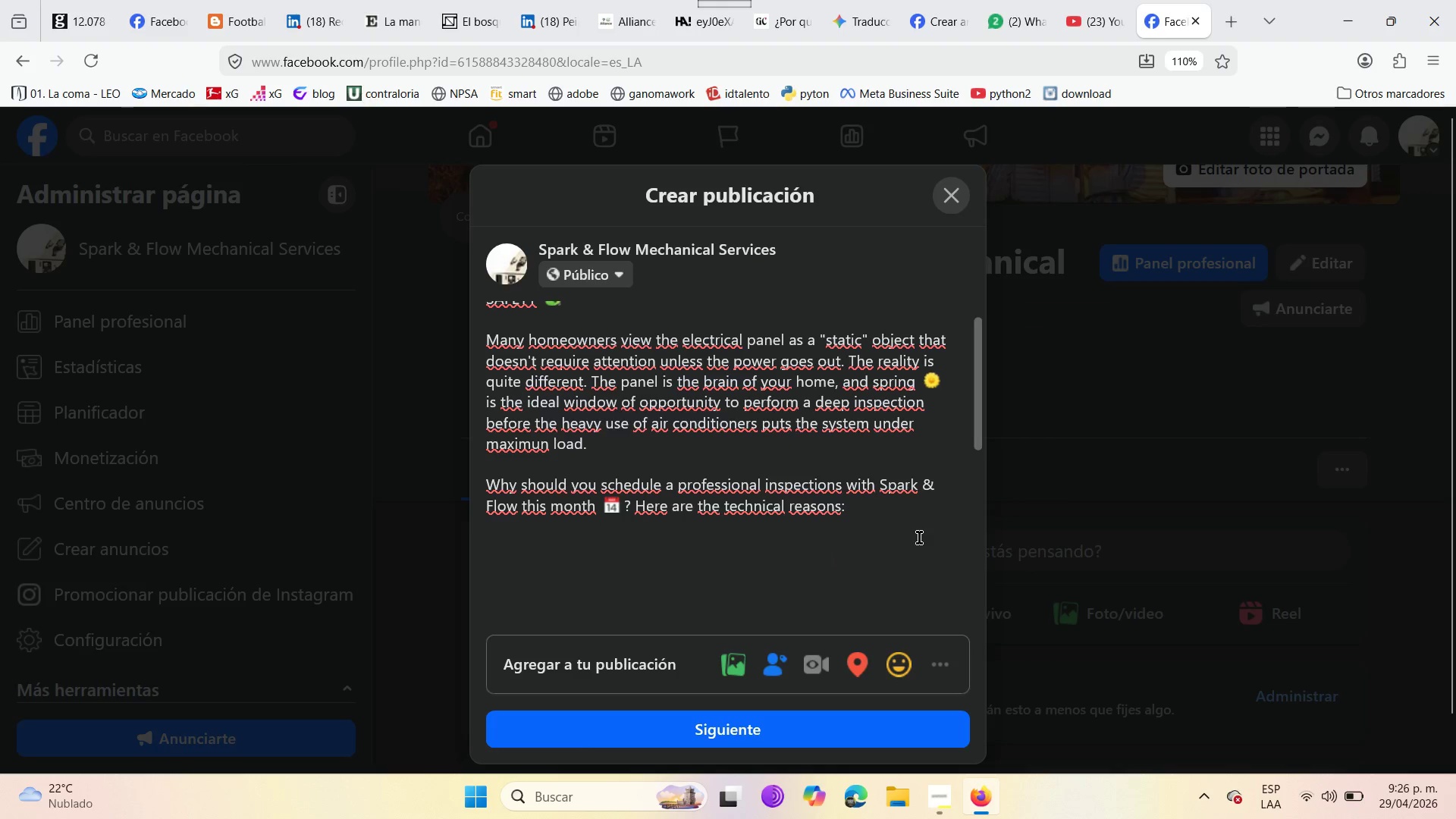 
wait(5.39)
 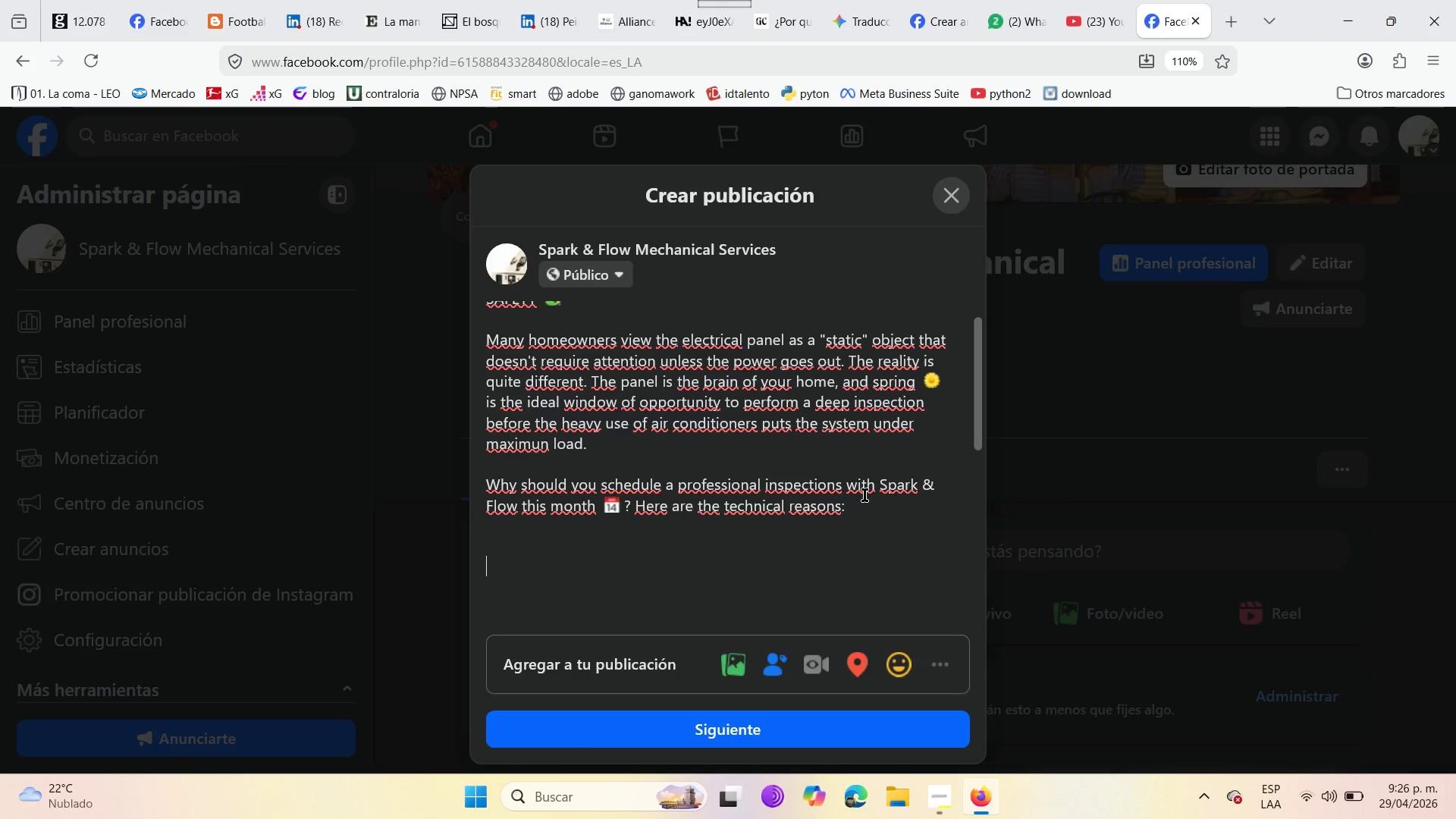 
double_click([503, 554])
 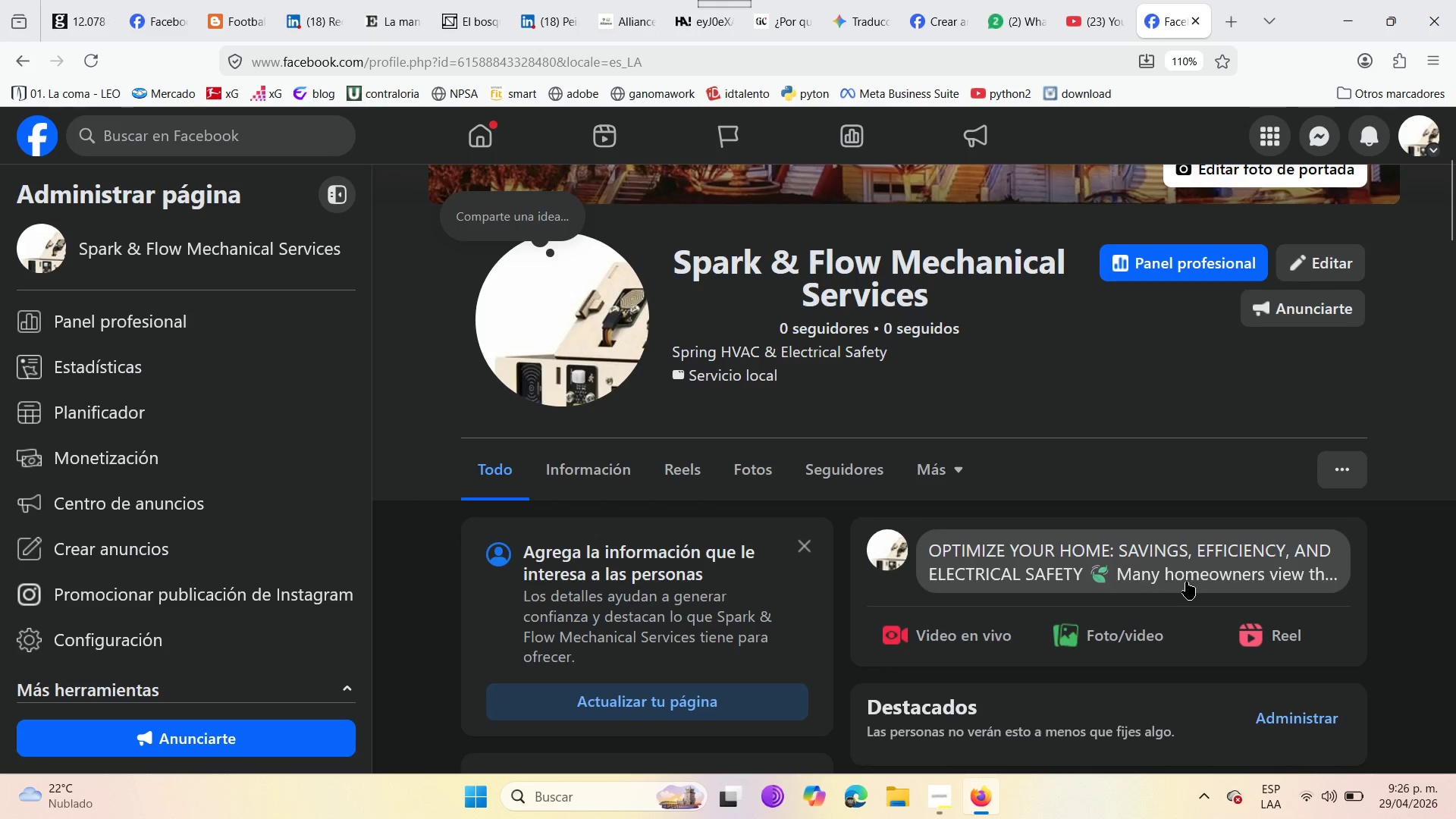 
left_click([1186, 582])
 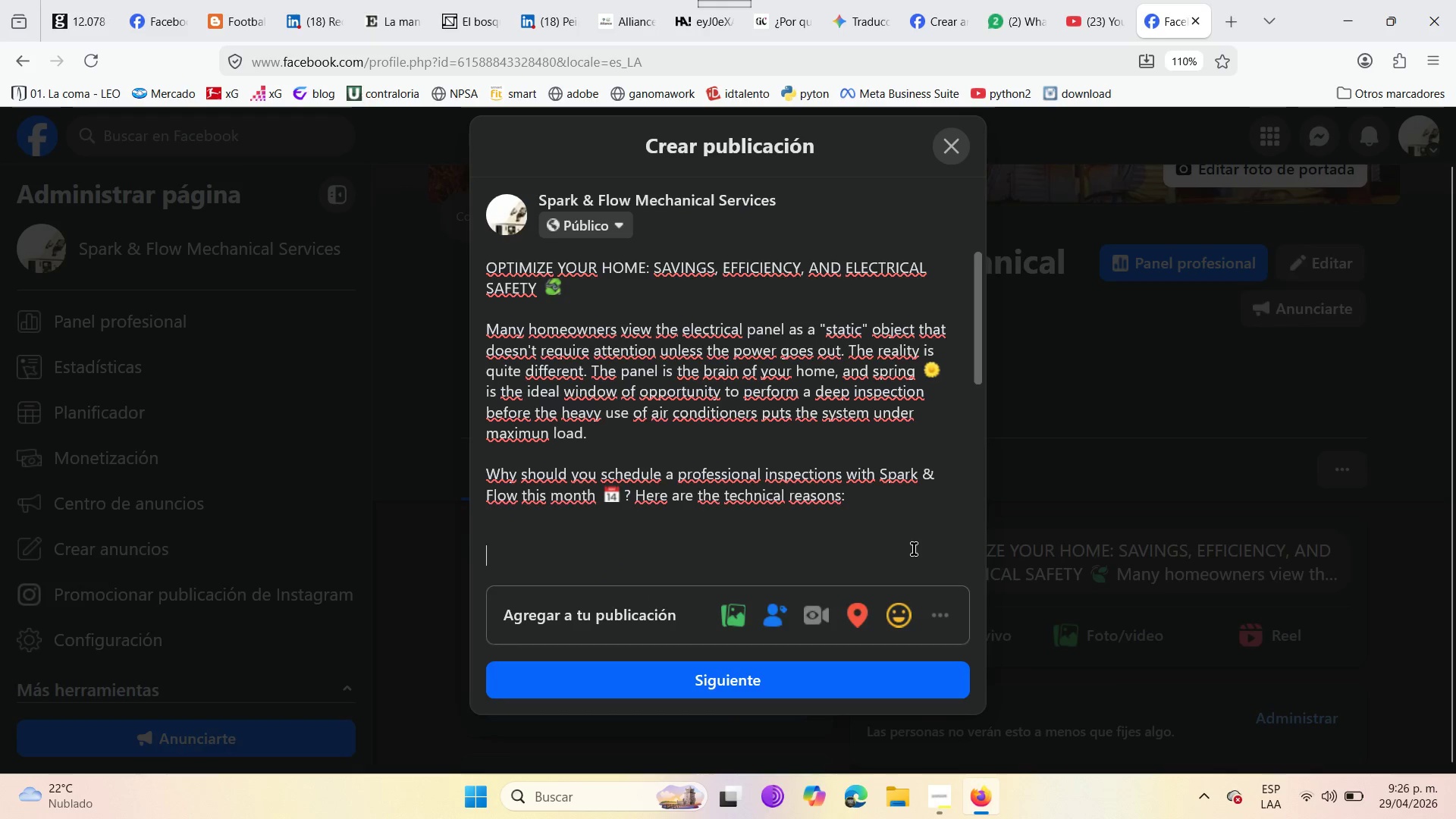 
left_click([556, 550])
 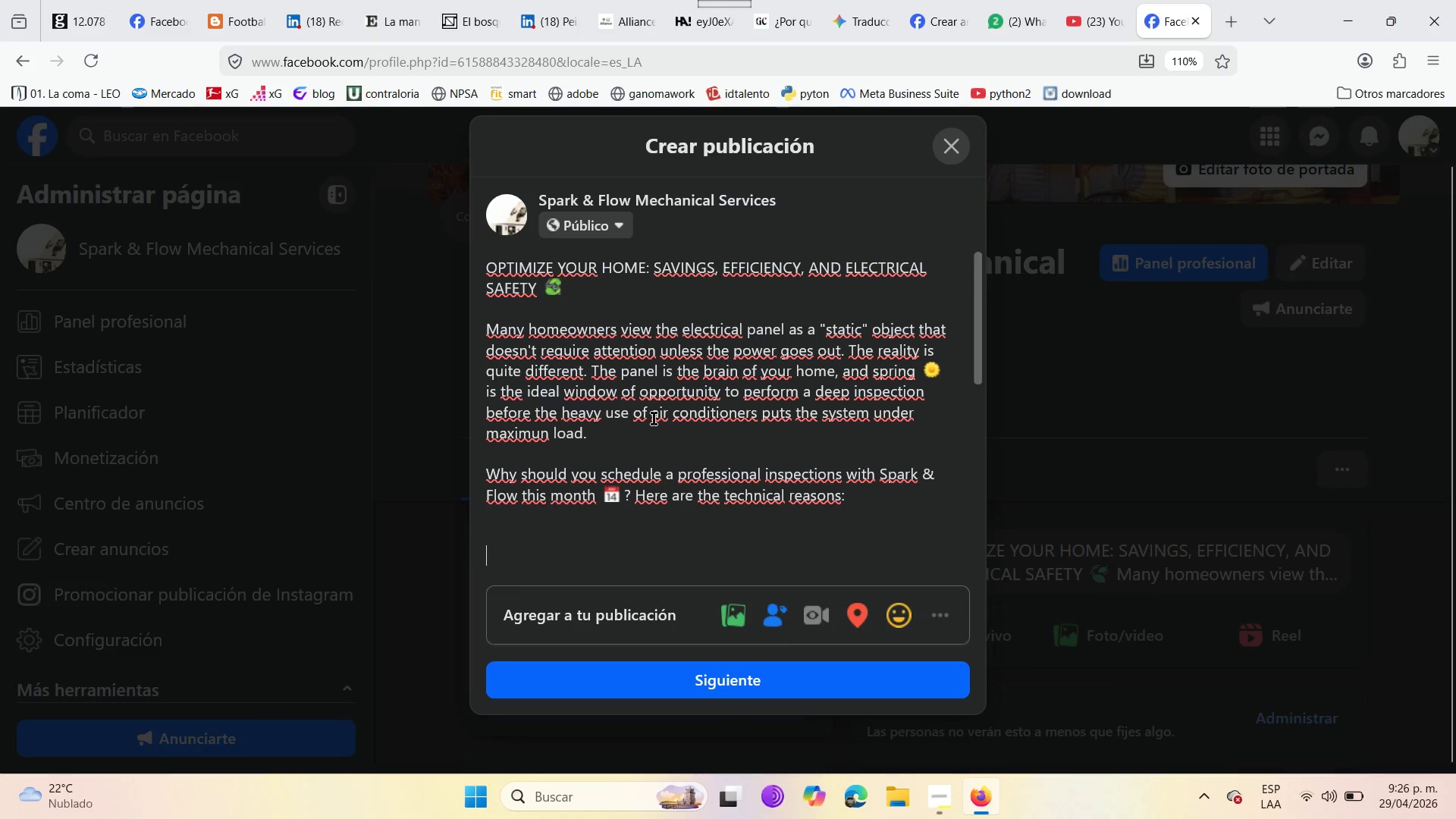 
scroll: coordinate [725, 488], scroll_direction: up, amount: 1.0
 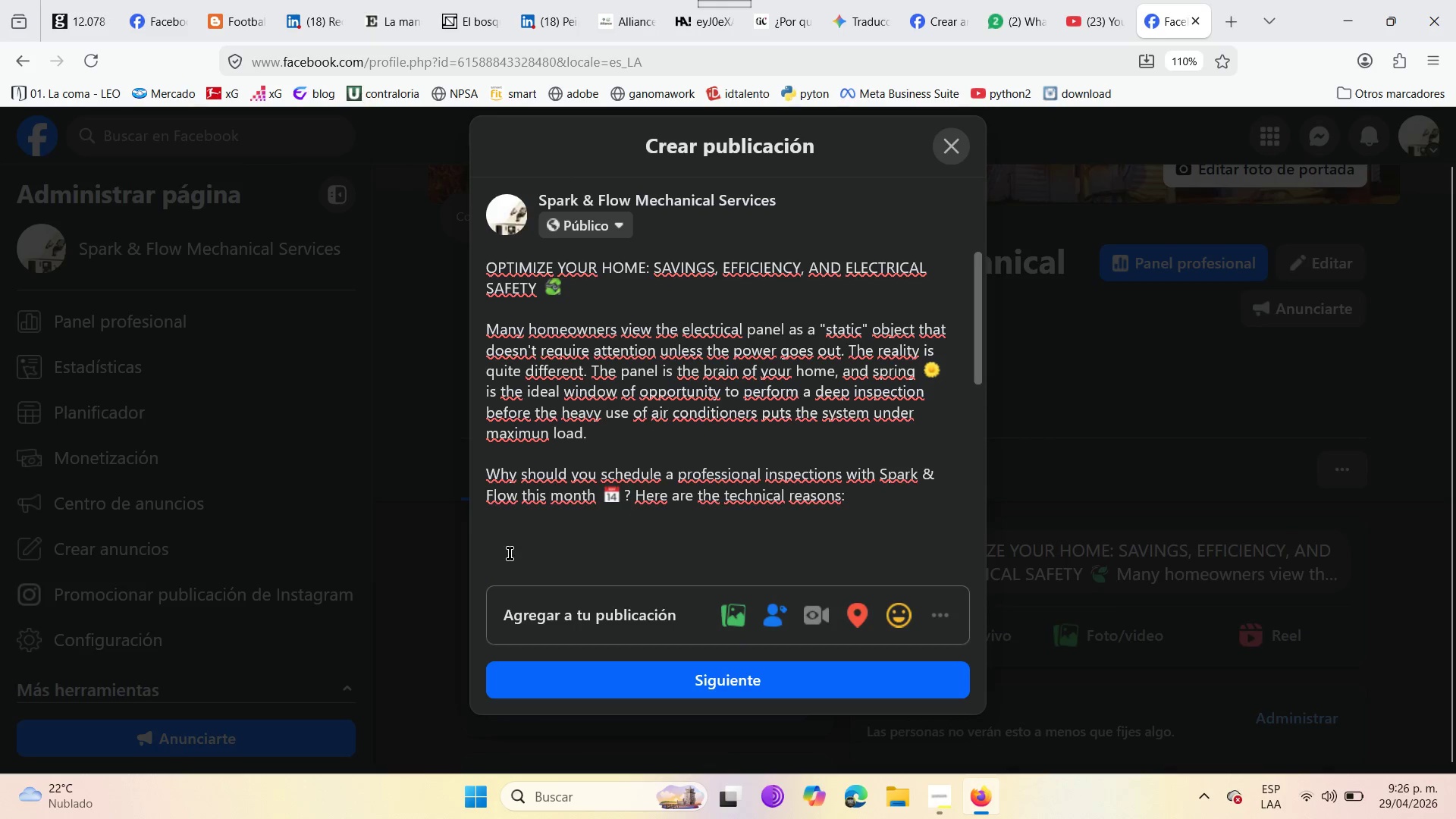 
left_click([510, 554])
 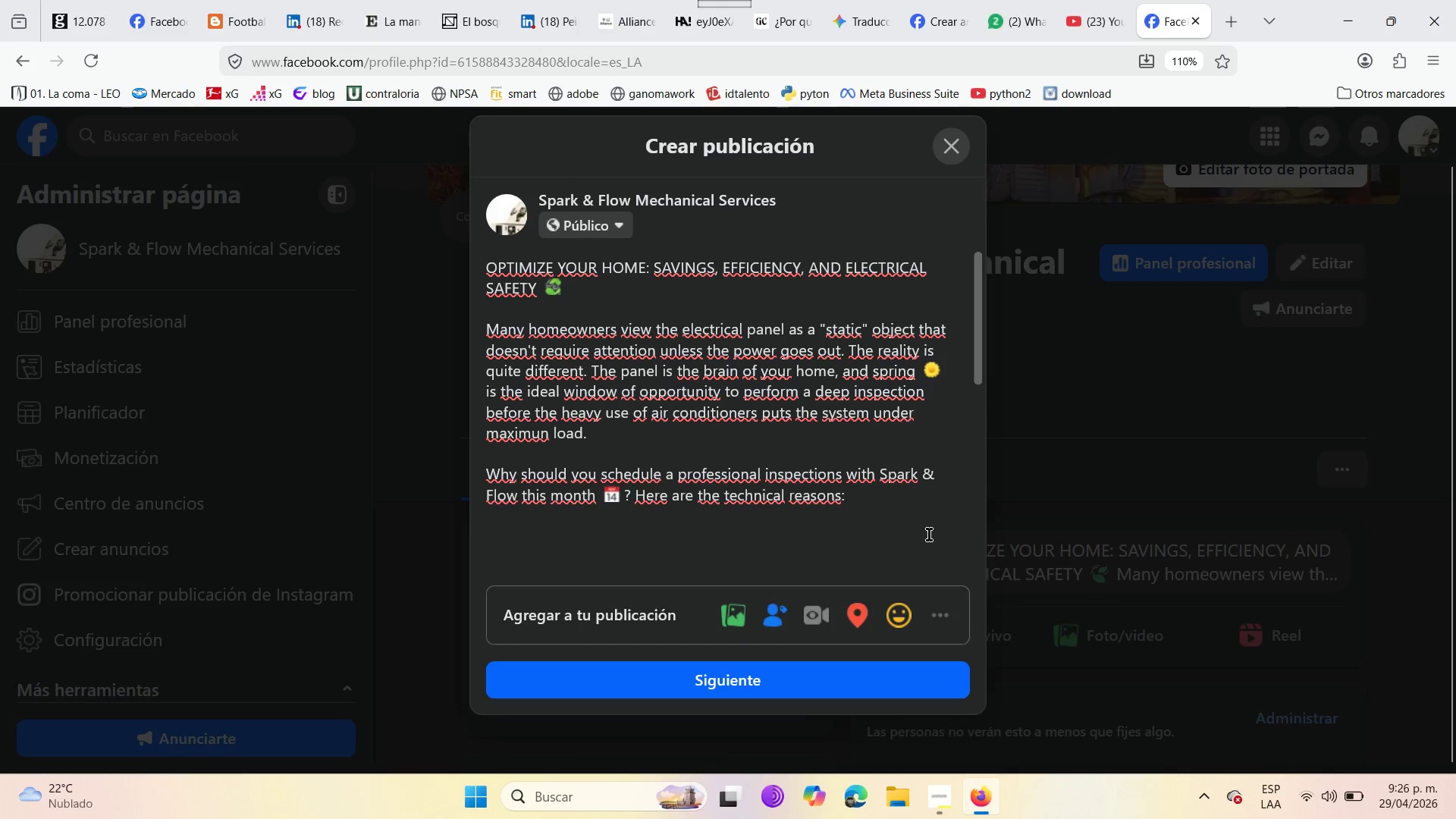 
left_click([931, 529])
 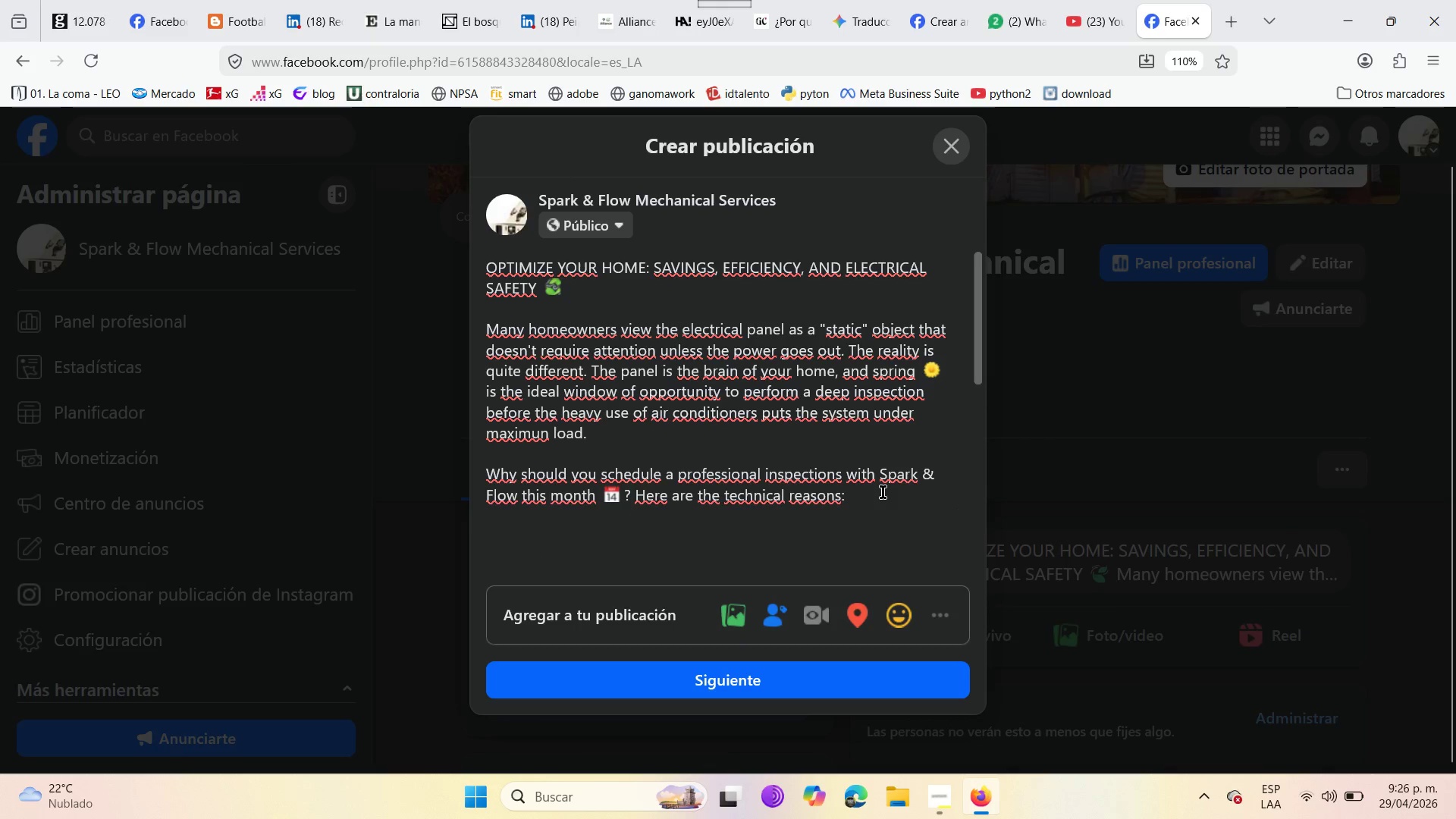 
key(Enter)
 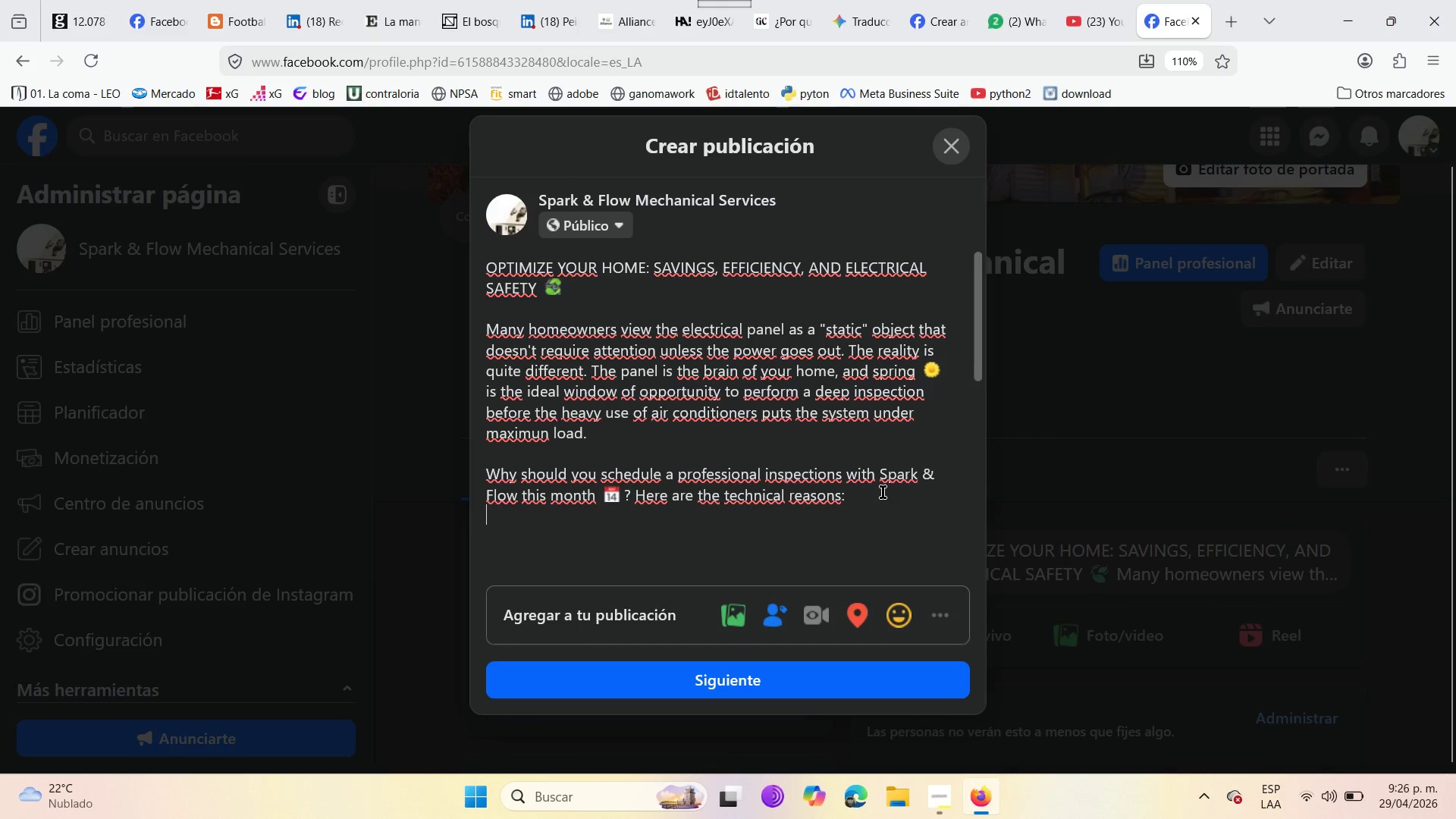 
key(Enter)
 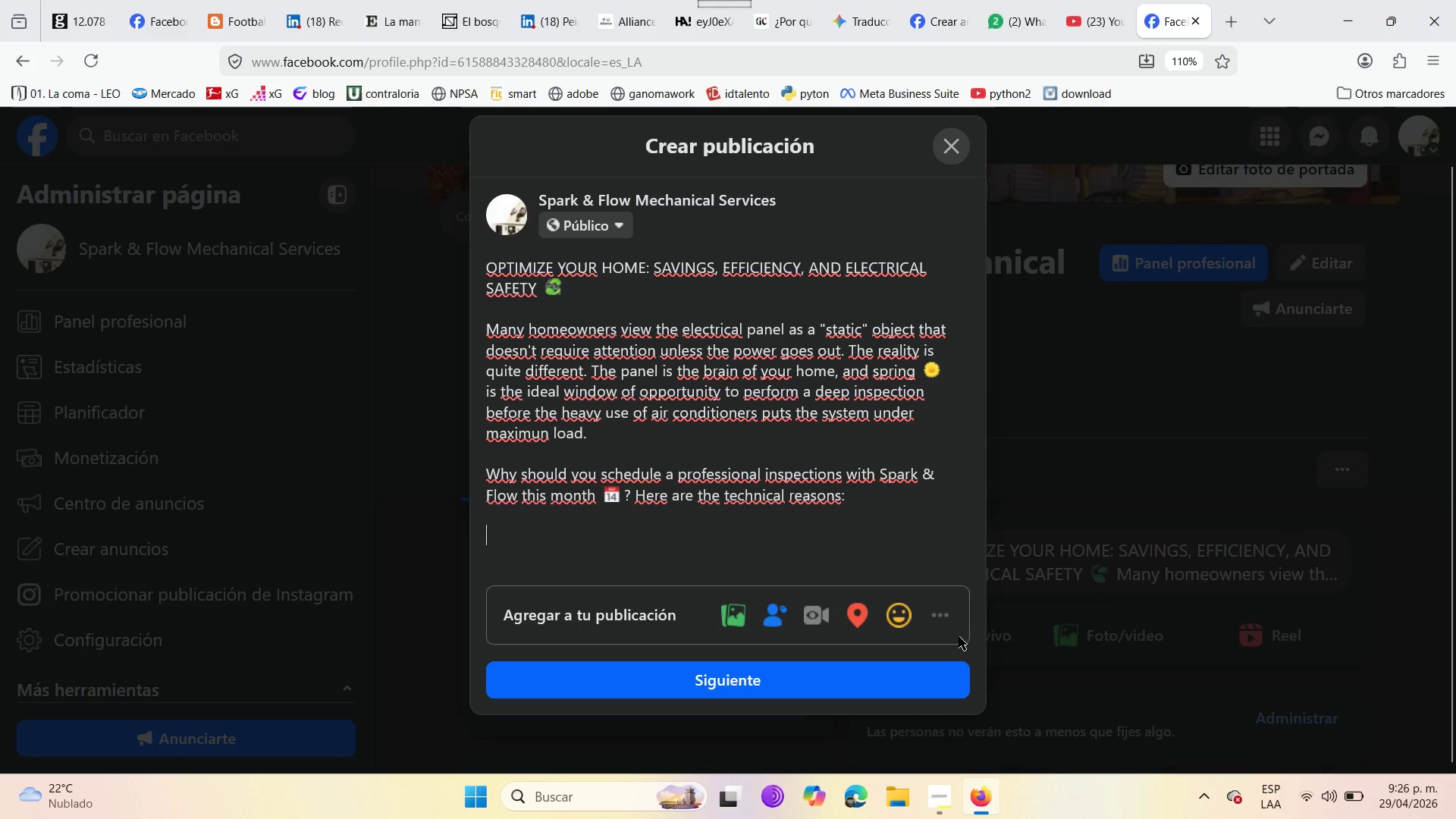 
left_click([943, 616])
 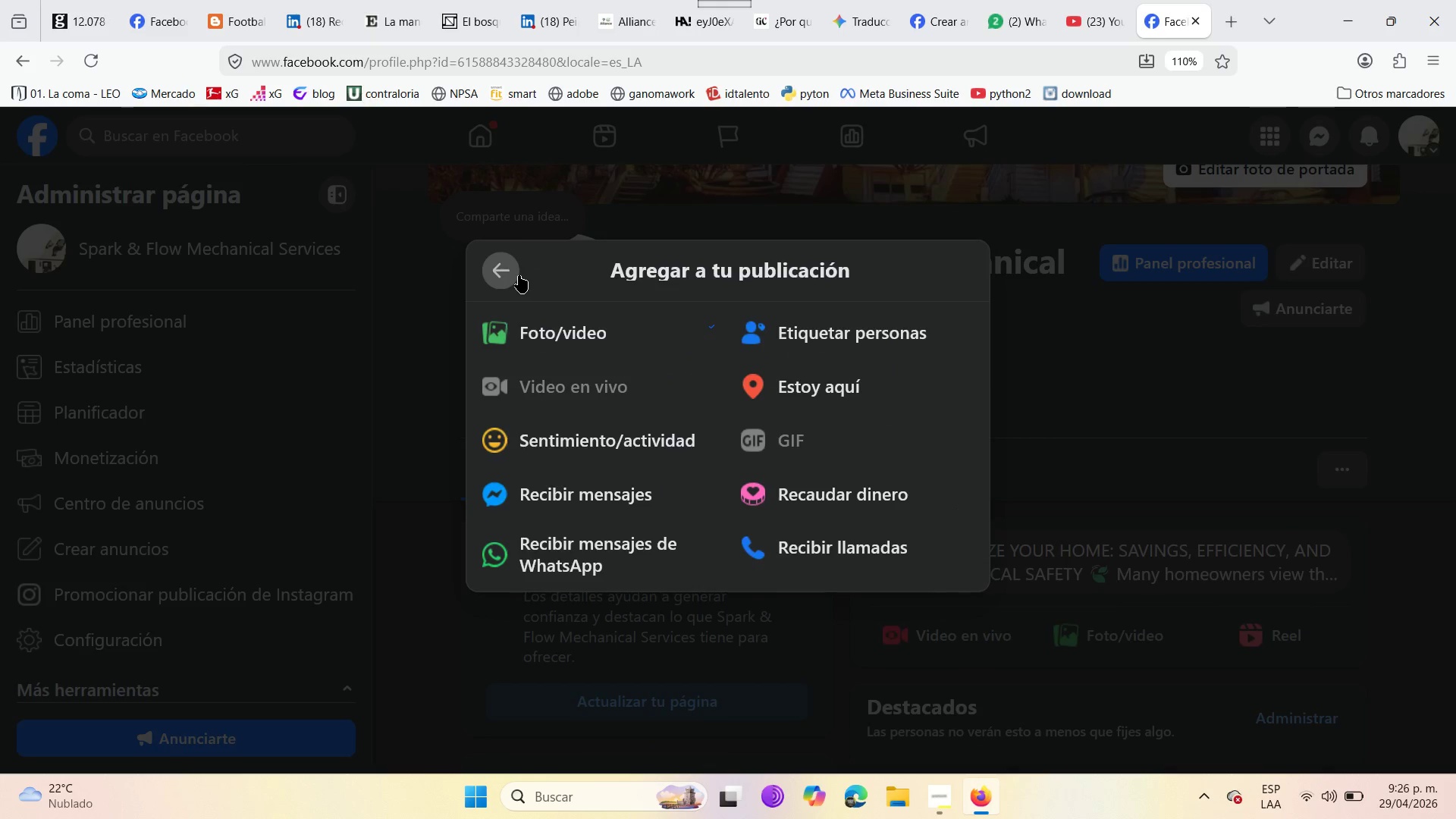 
left_click([519, 275])
 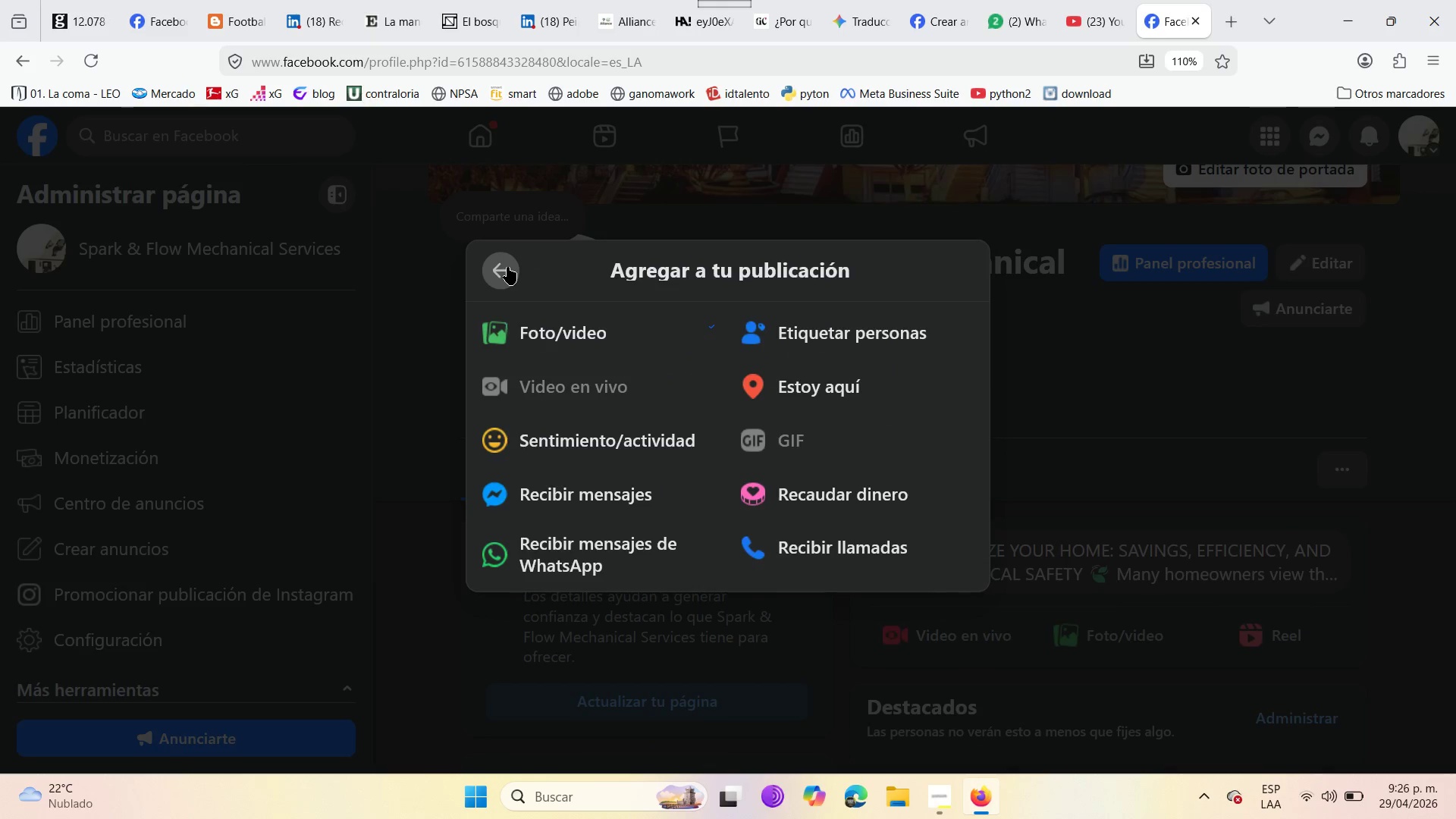 
left_click([507, 267])
 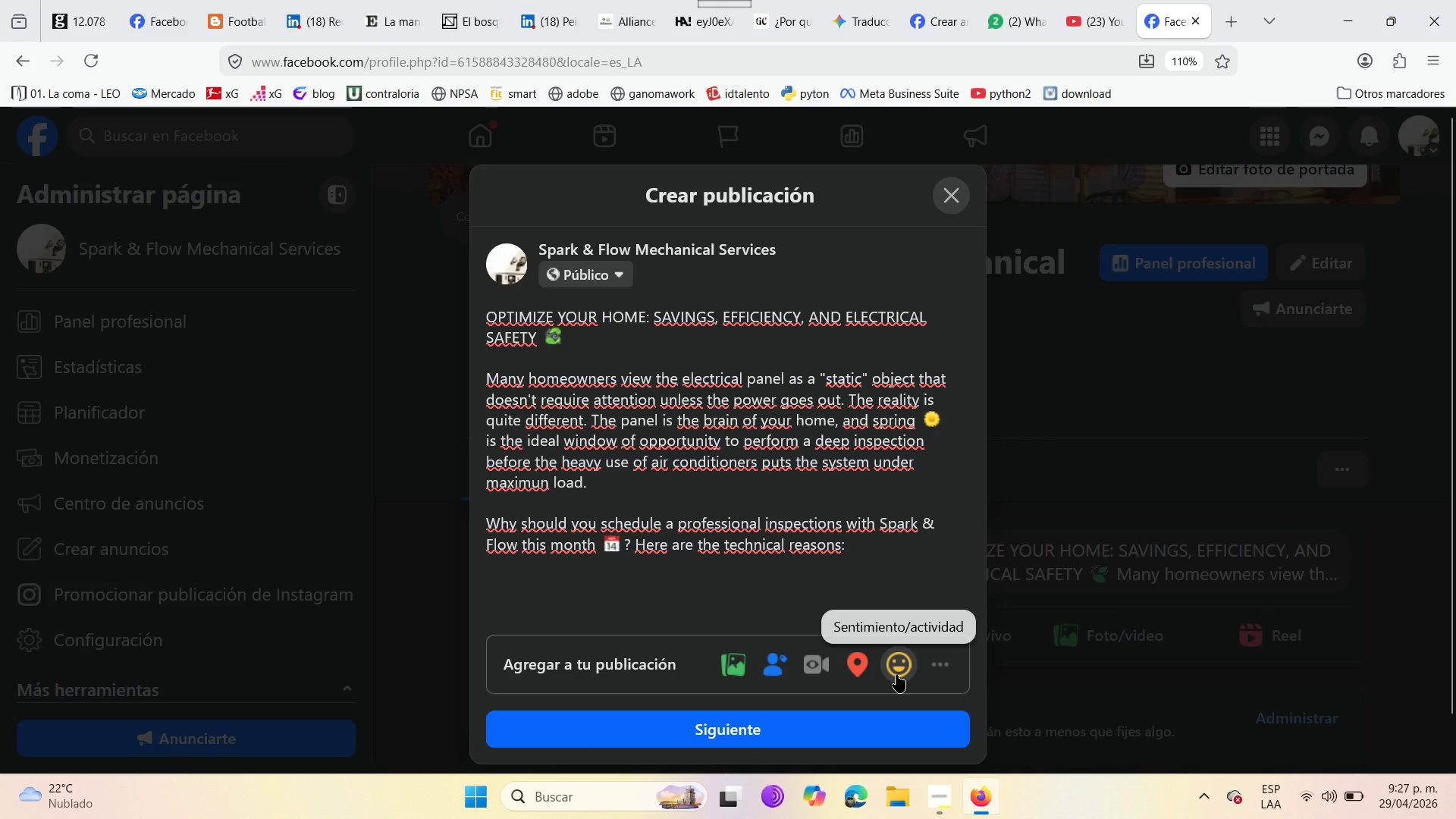 
left_click([896, 675])
 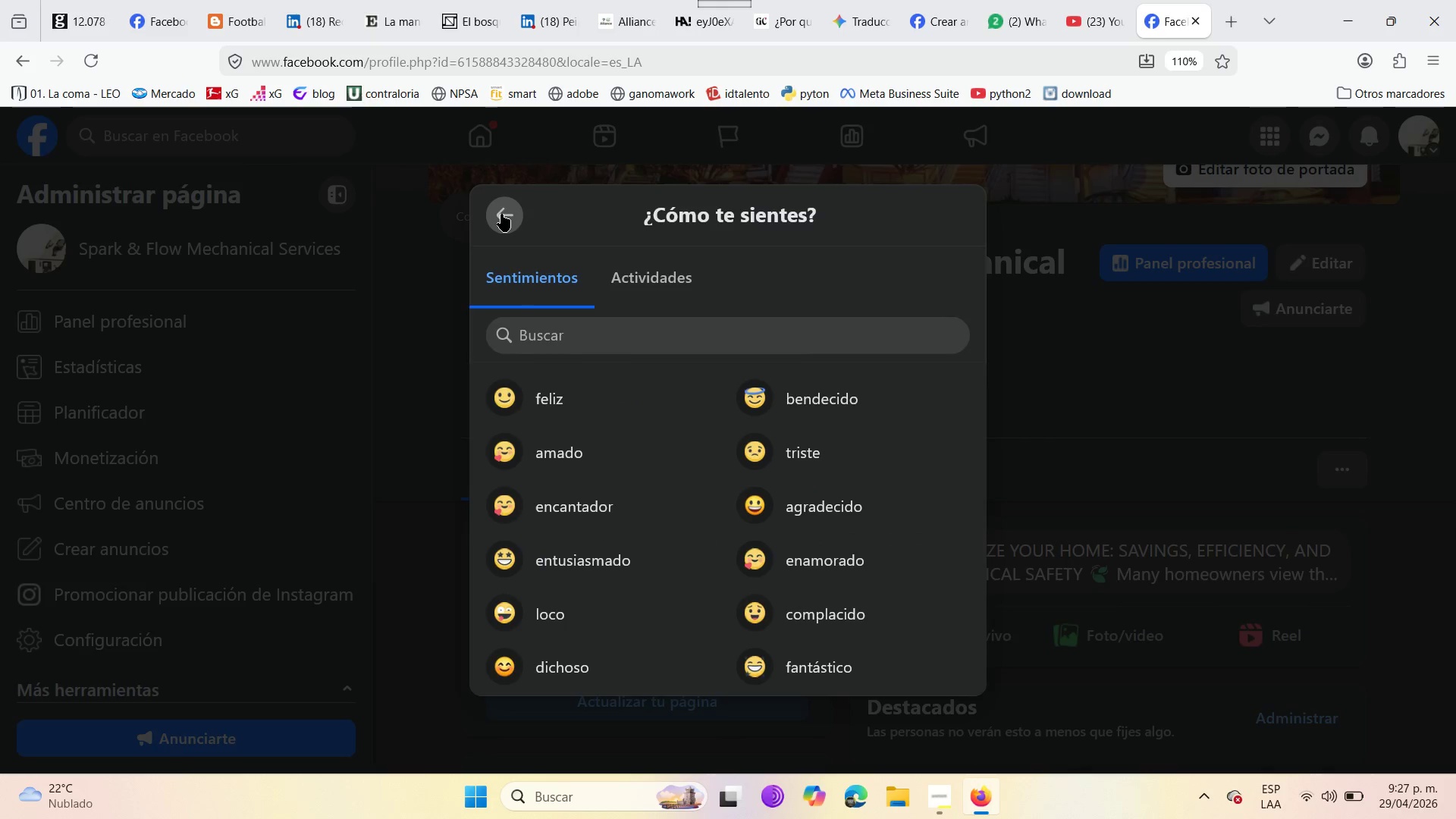 
scroll: coordinate [592, 619], scroll_direction: down, amount: 61.0
 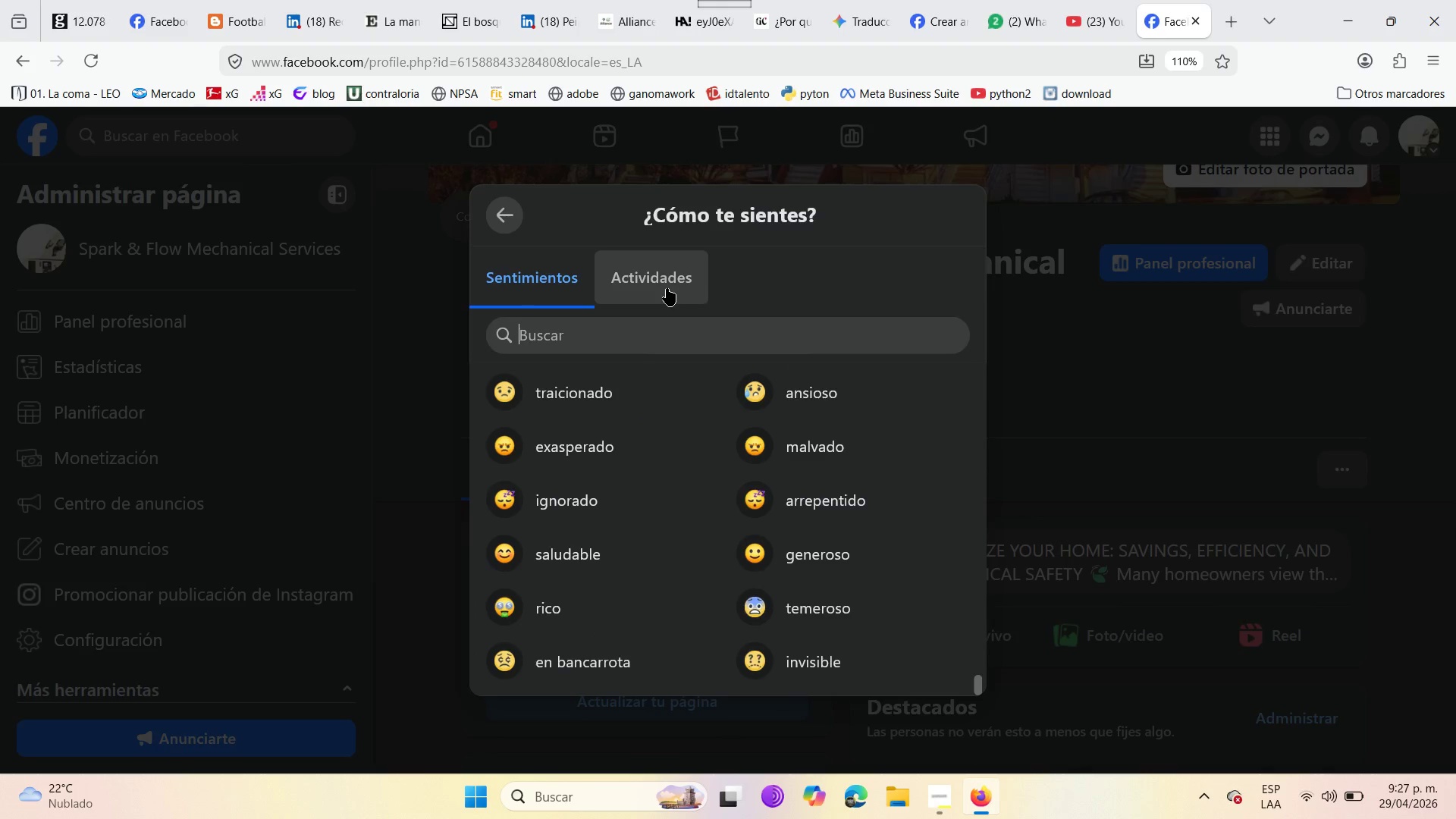 
left_click([667, 288])
 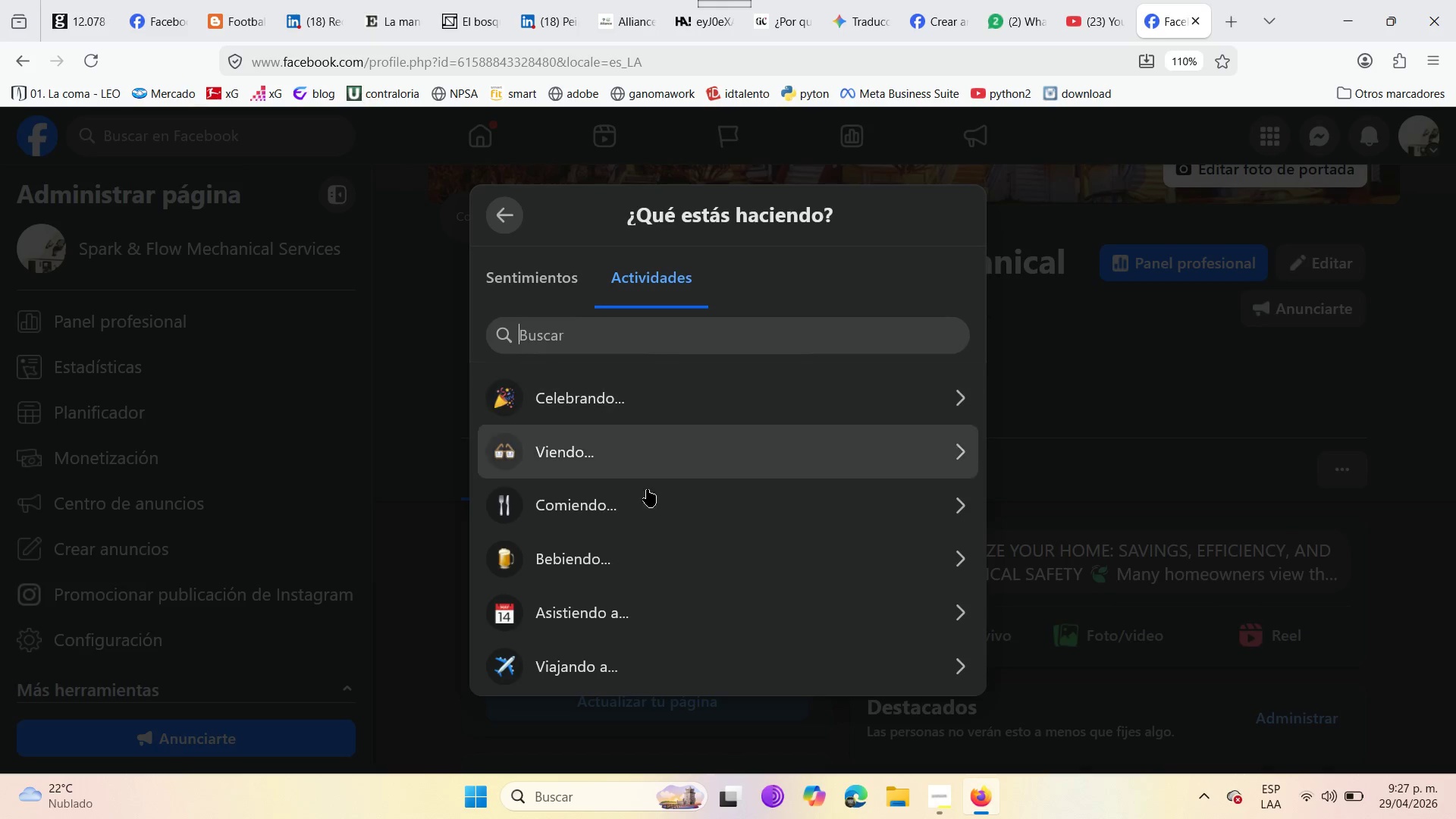 
scroll: coordinate [627, 565], scroll_direction: down, amount: 17.0
 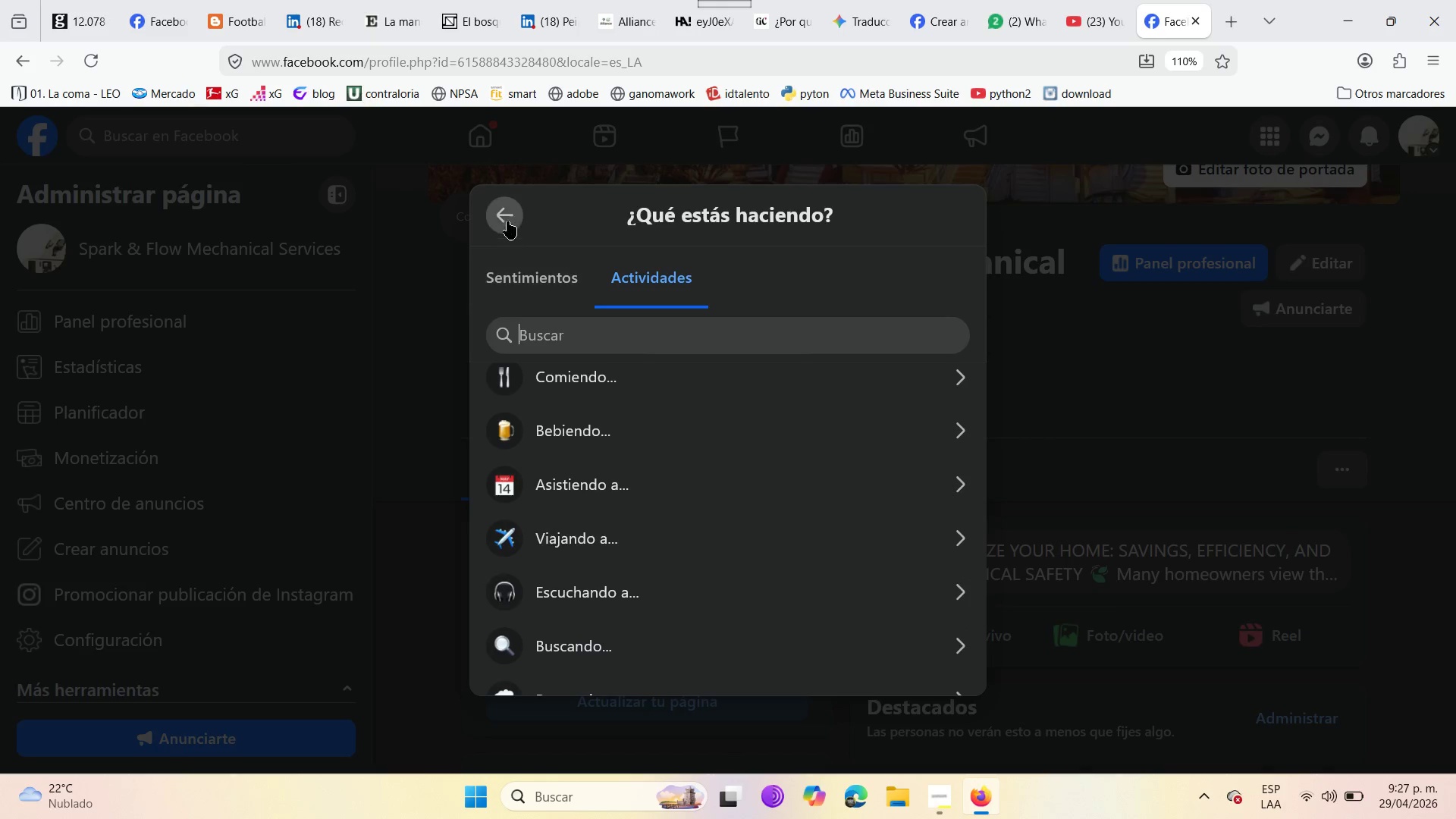 
left_click([507, 219])
 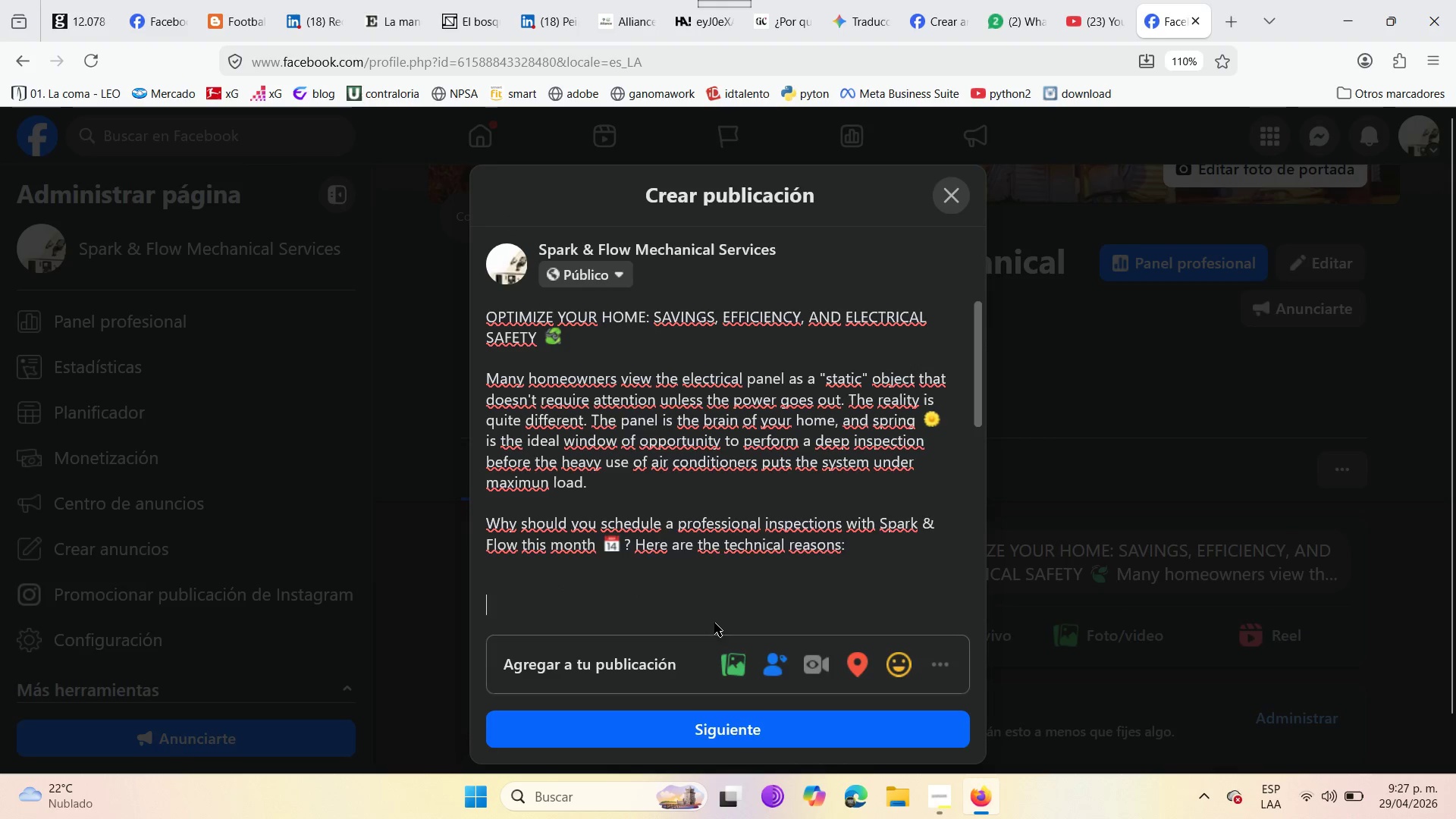 
left_click([930, 672])
 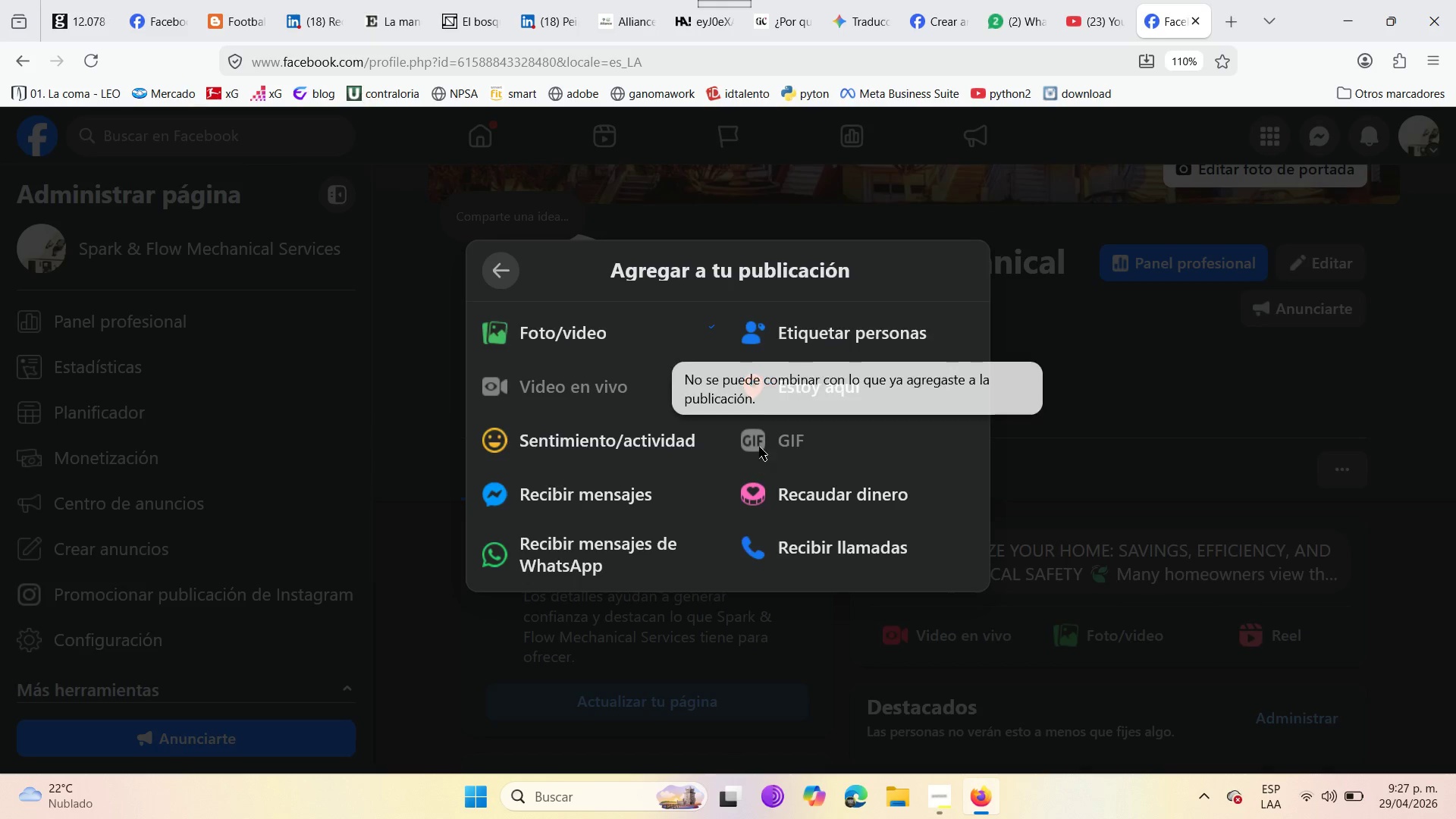 
mouse_move([595, 458])
 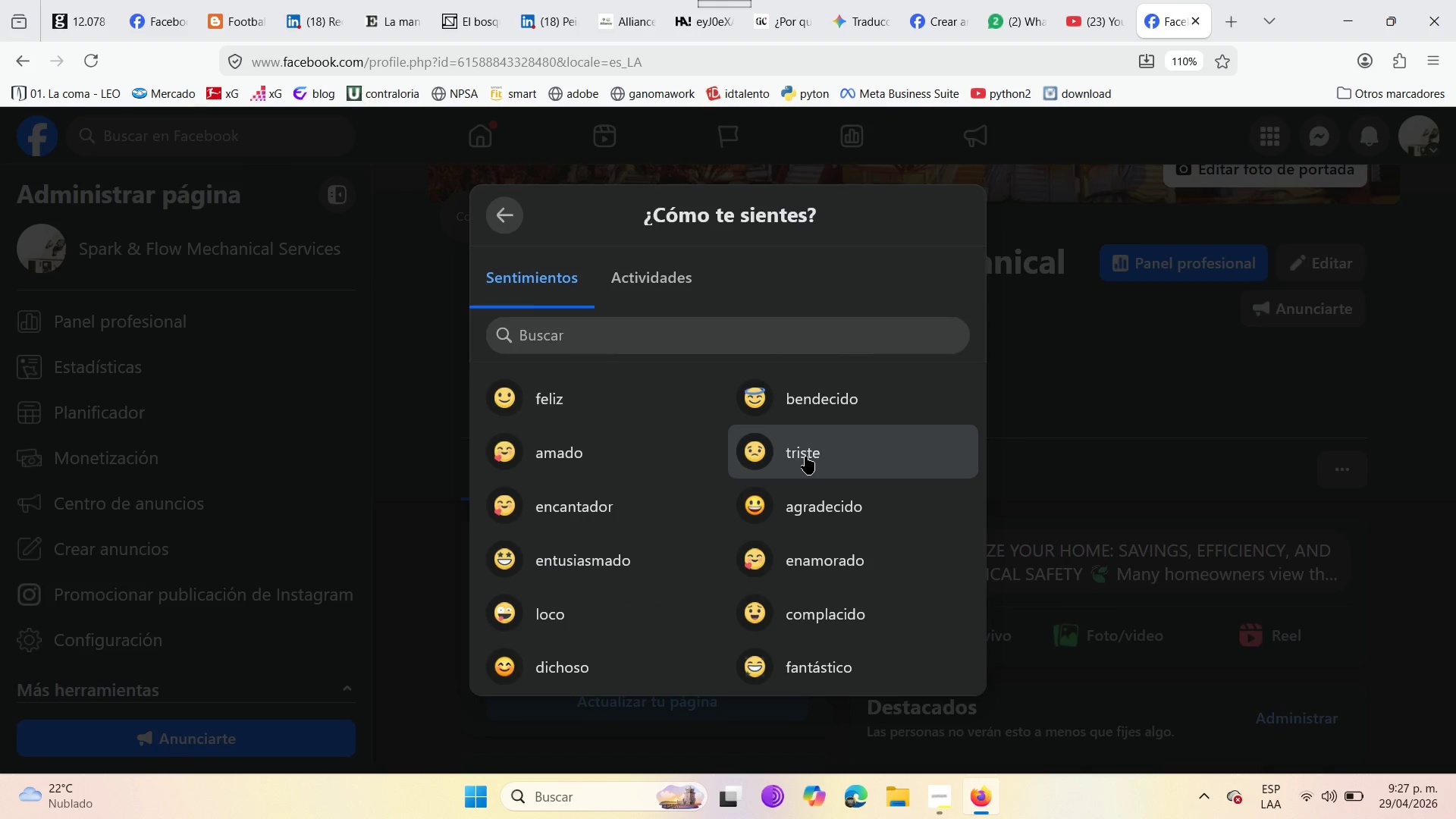 
scroll: coordinate [755, 516], scroll_direction: down, amount: 10.0
 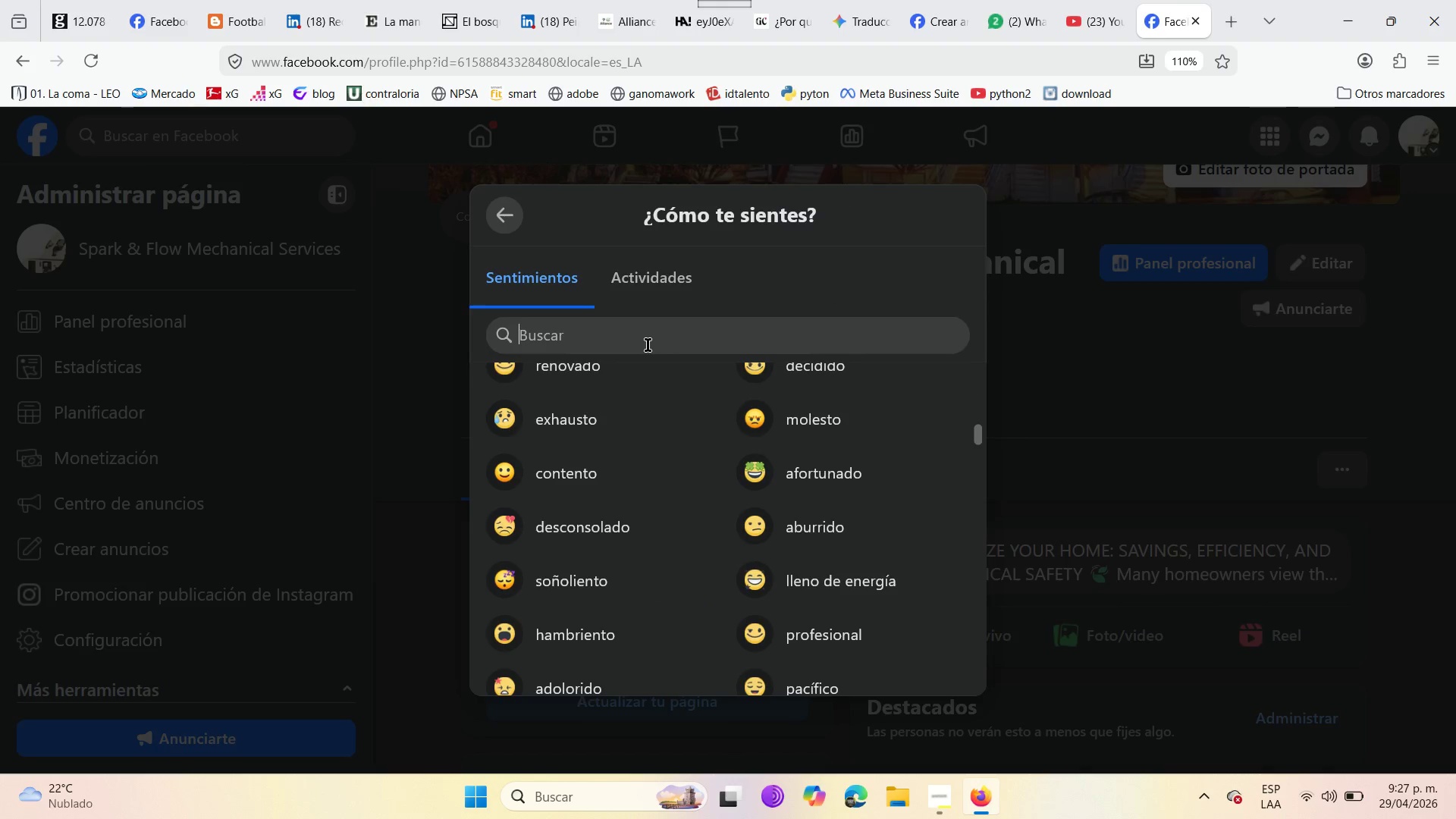 
left_click([648, 345])
 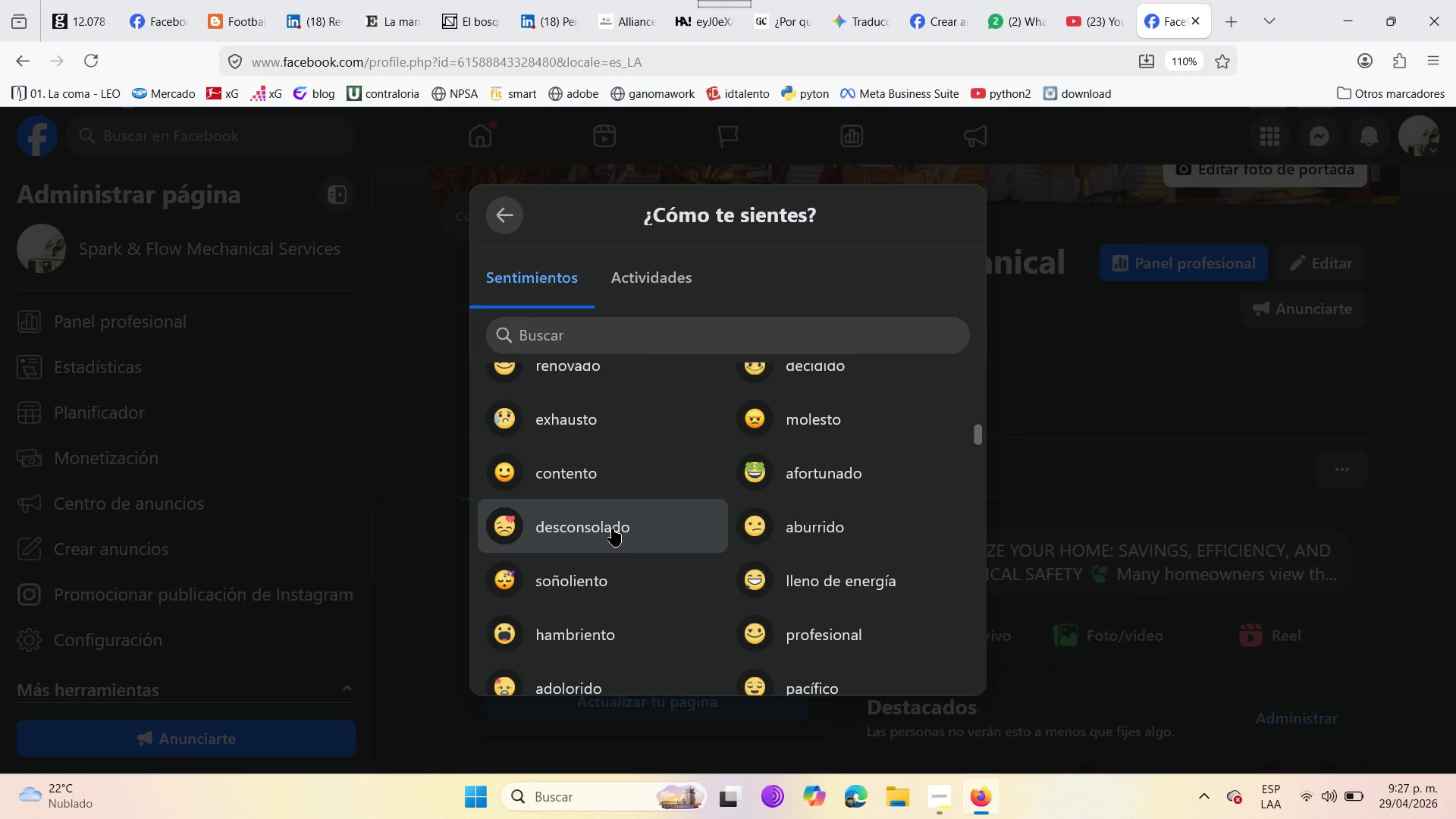 
scroll: coordinate [612, 529], scroll_direction: down, amount: 2.0
 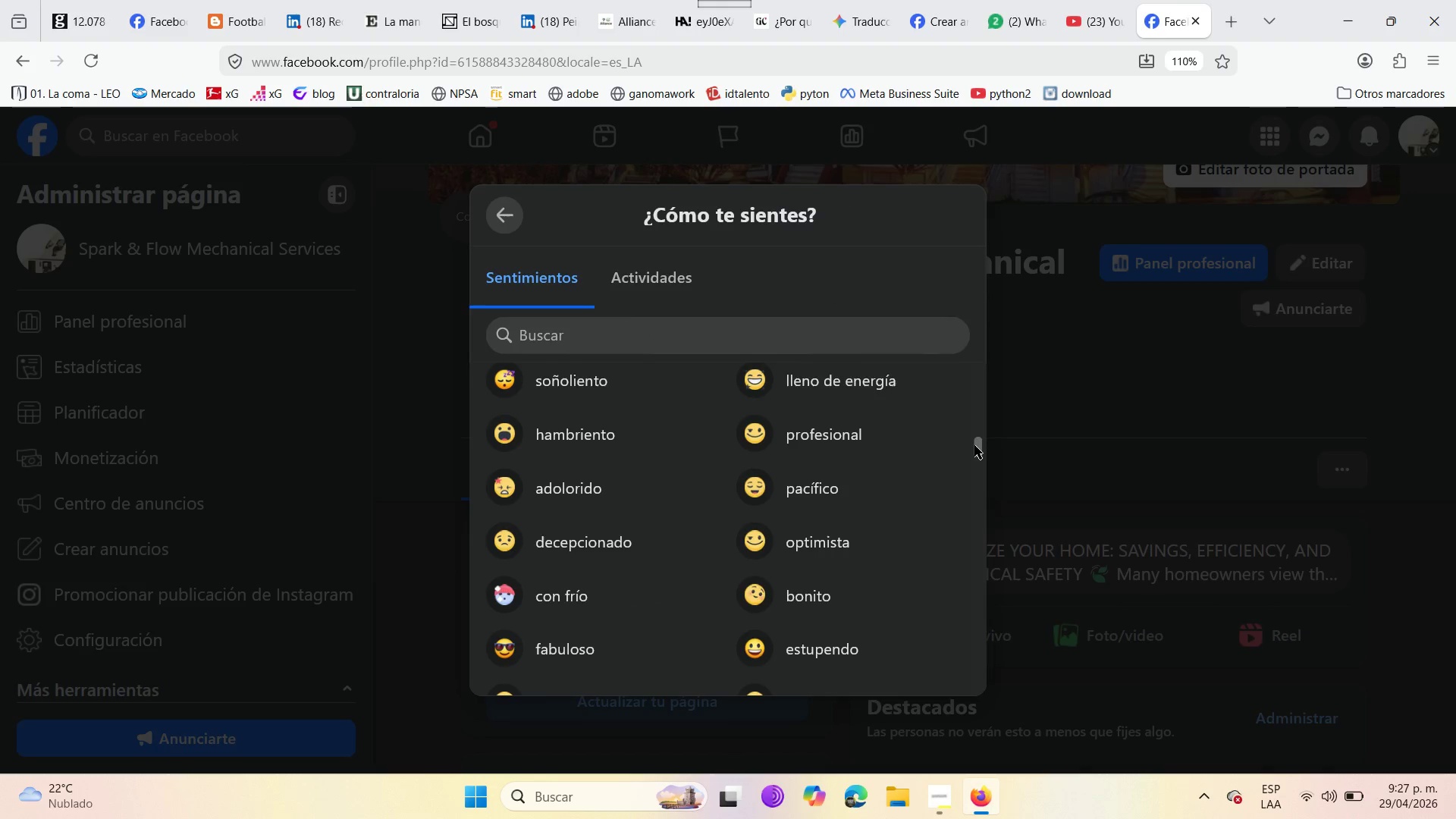 
left_click_drag(start_coordinate=[978, 442], to_coordinate=[990, 331])
 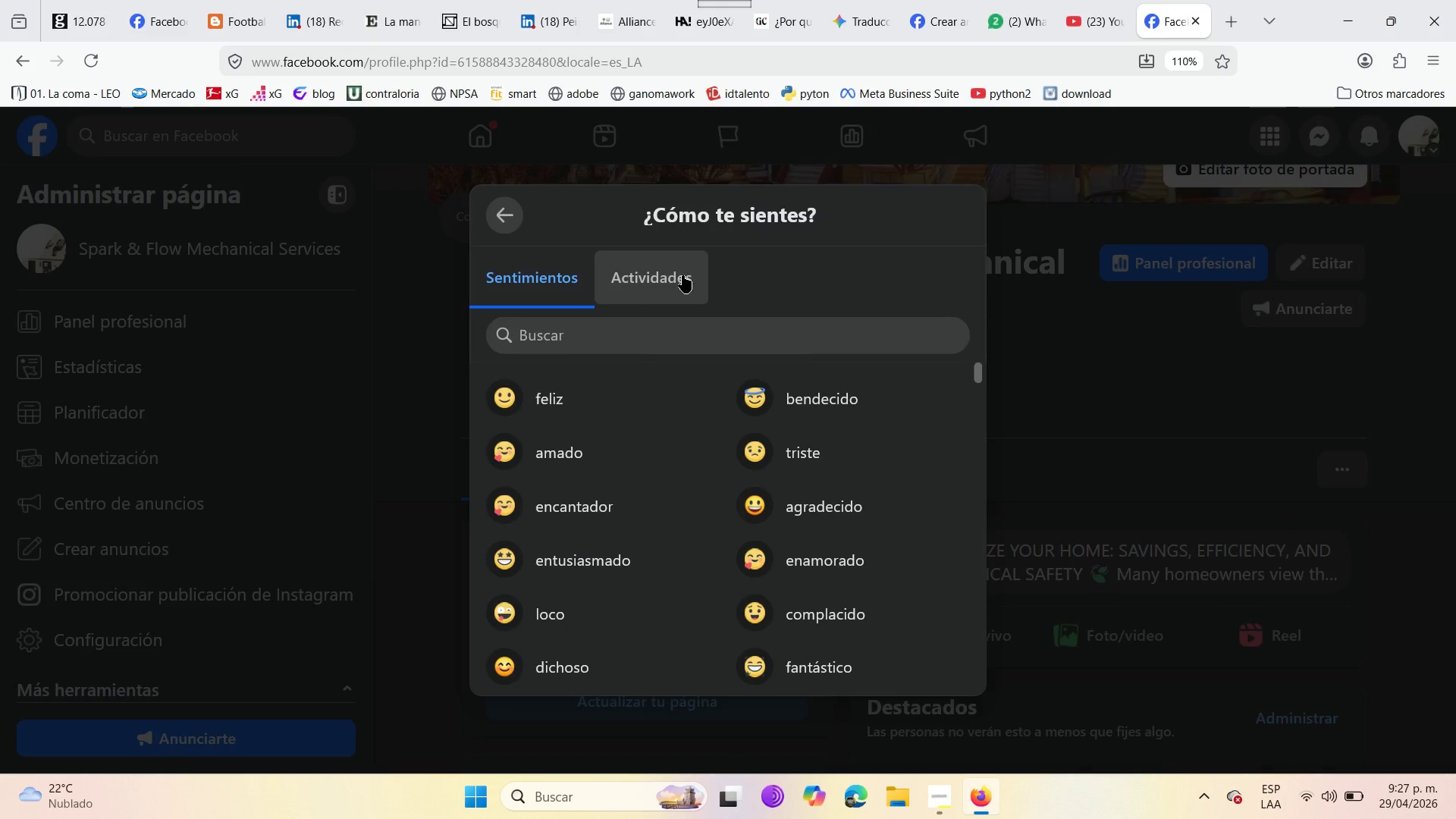 
left_click([682, 275])
 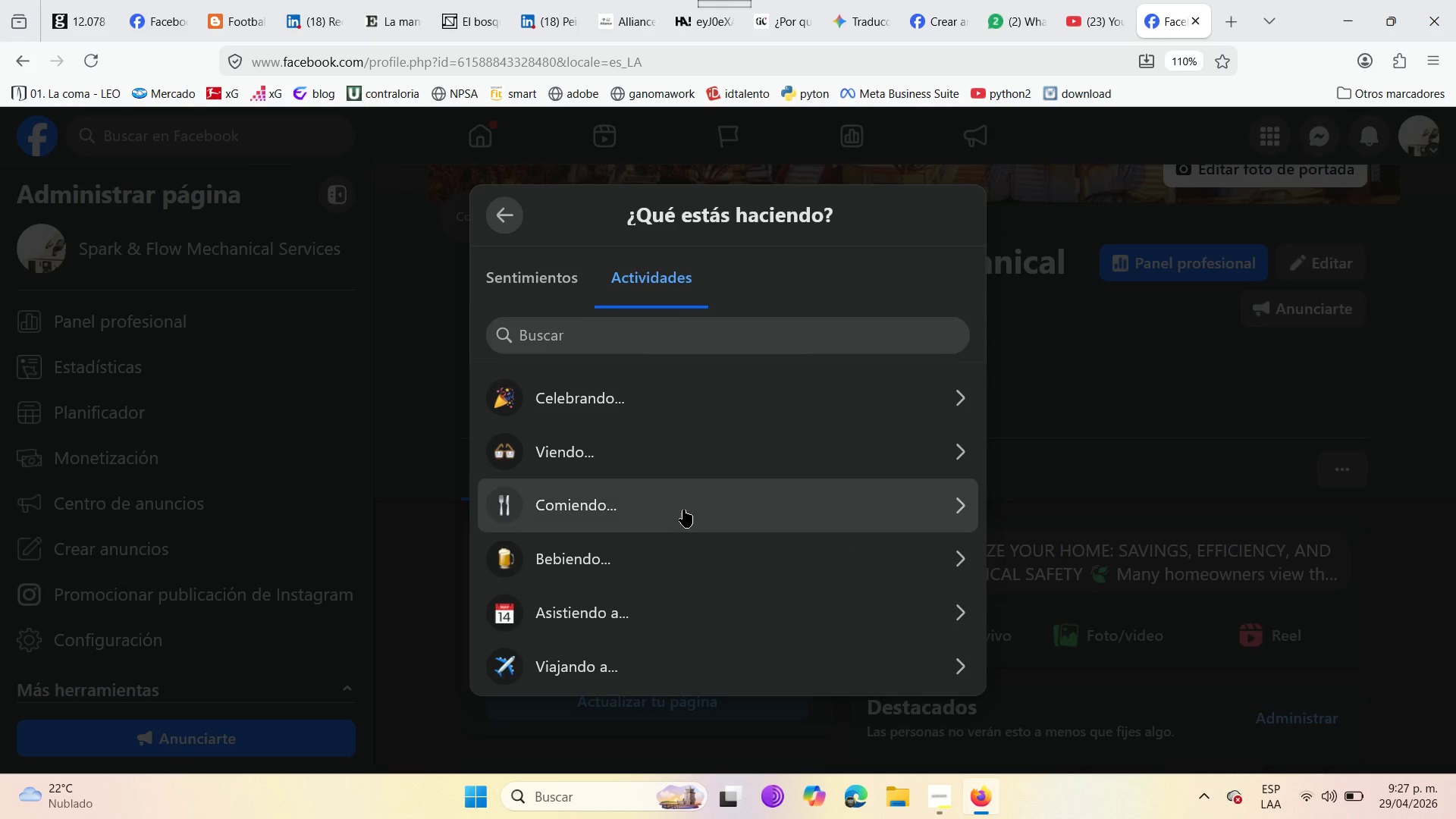 
scroll: coordinate [802, 566], scroll_direction: down, amount: 13.0
 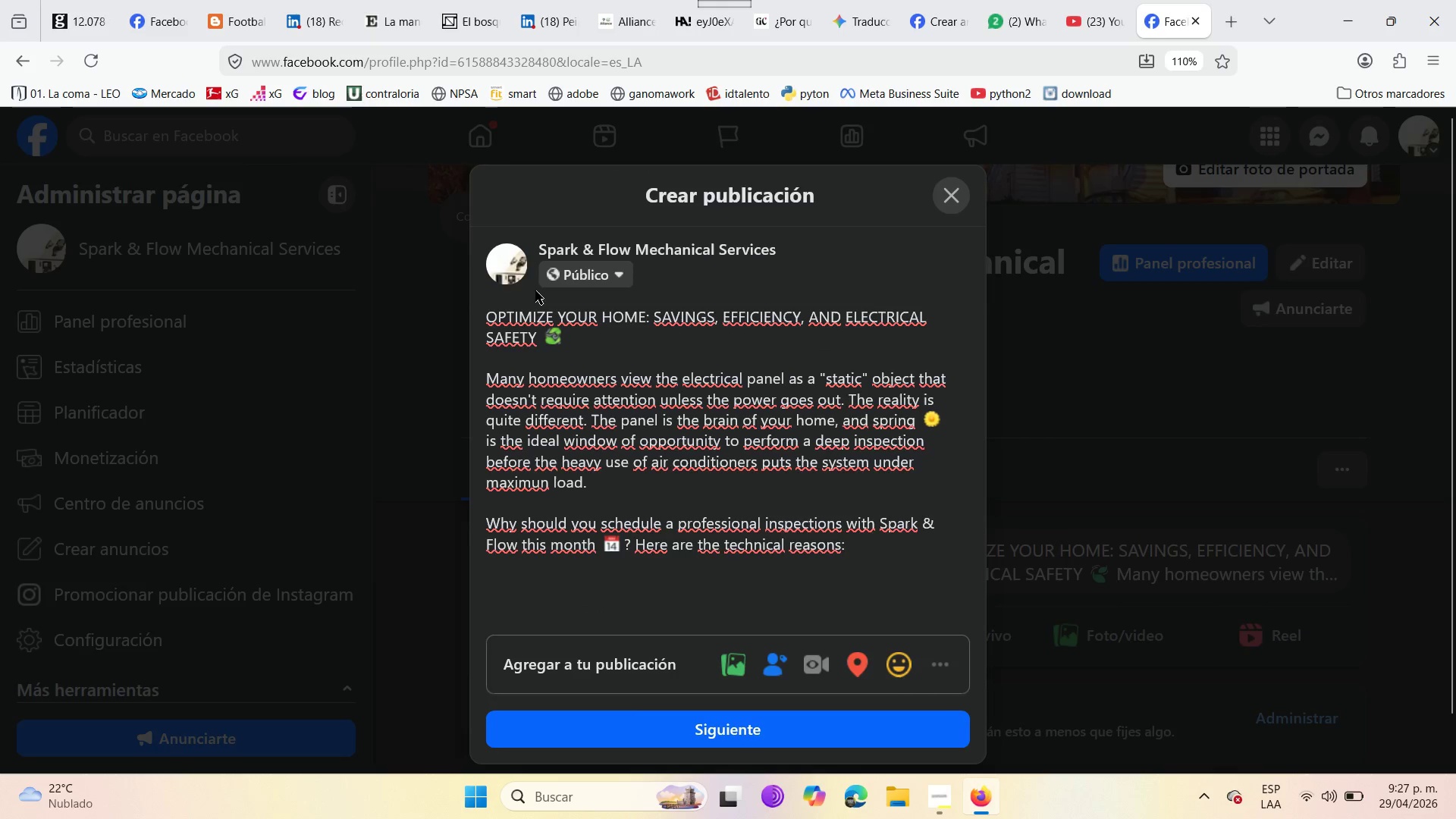 
left_click([706, 579])
 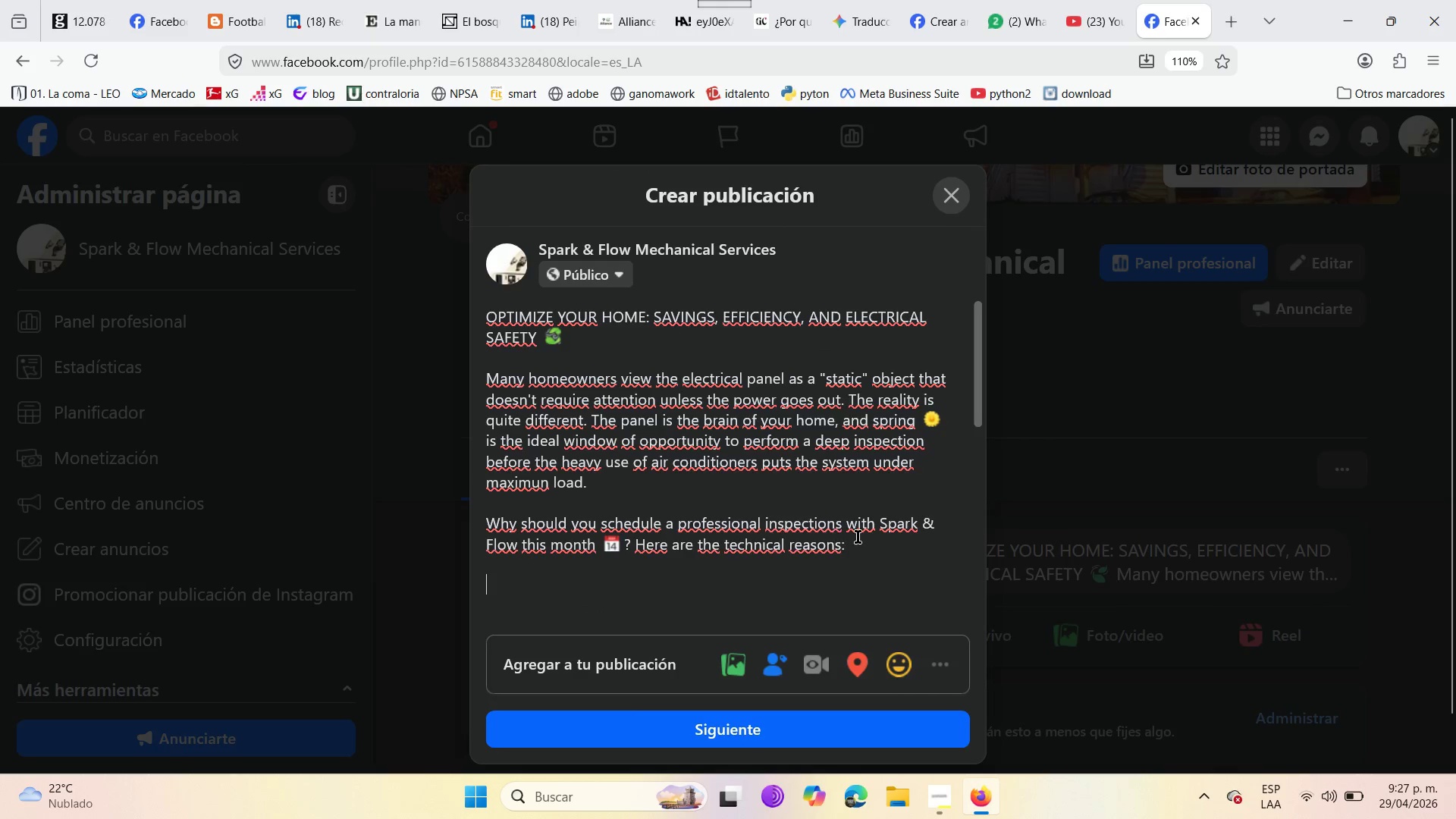 
left_click([858, 537])
 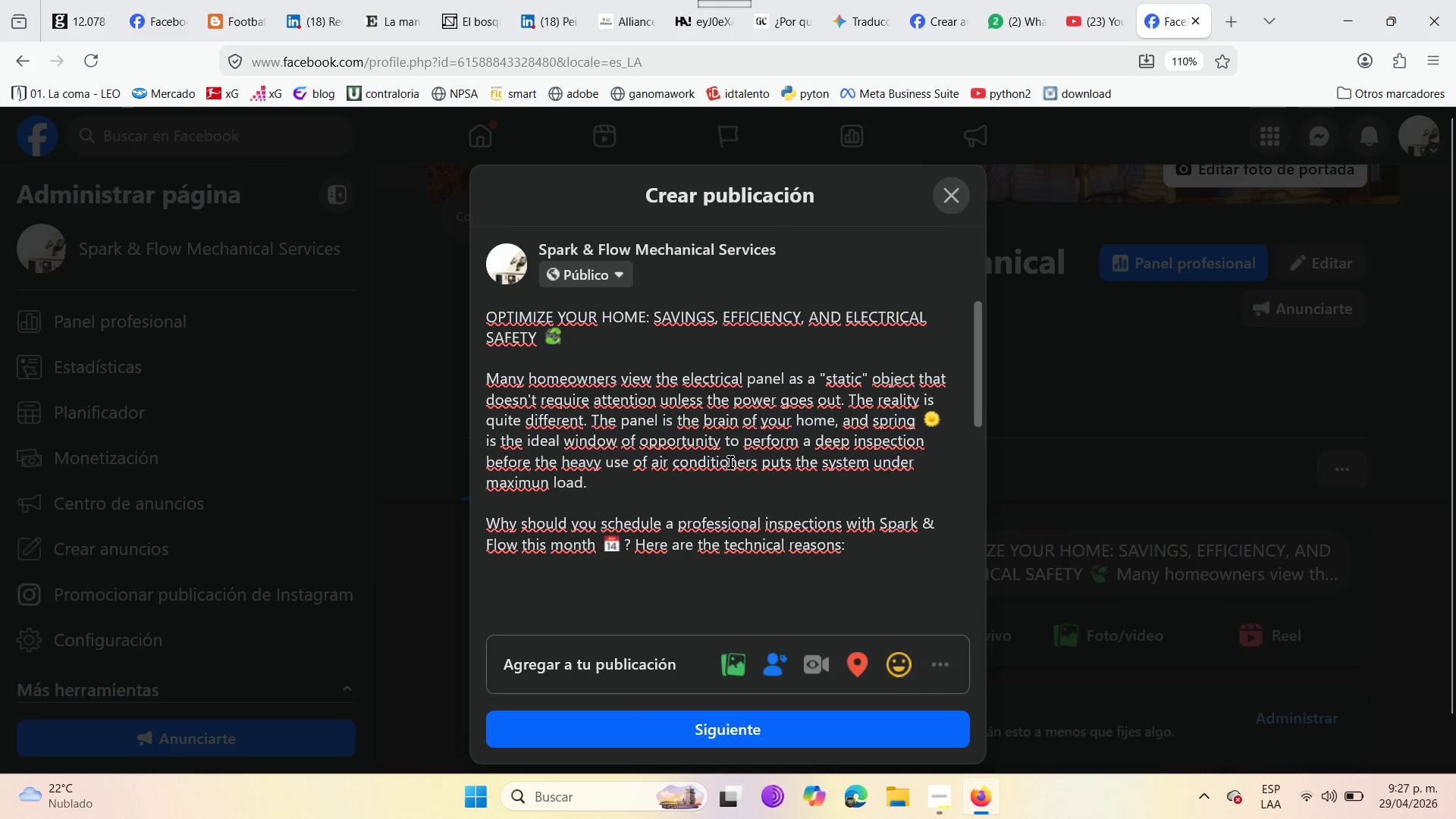 
scroll: coordinate [730, 463], scroll_direction: up, amount: 2.0
 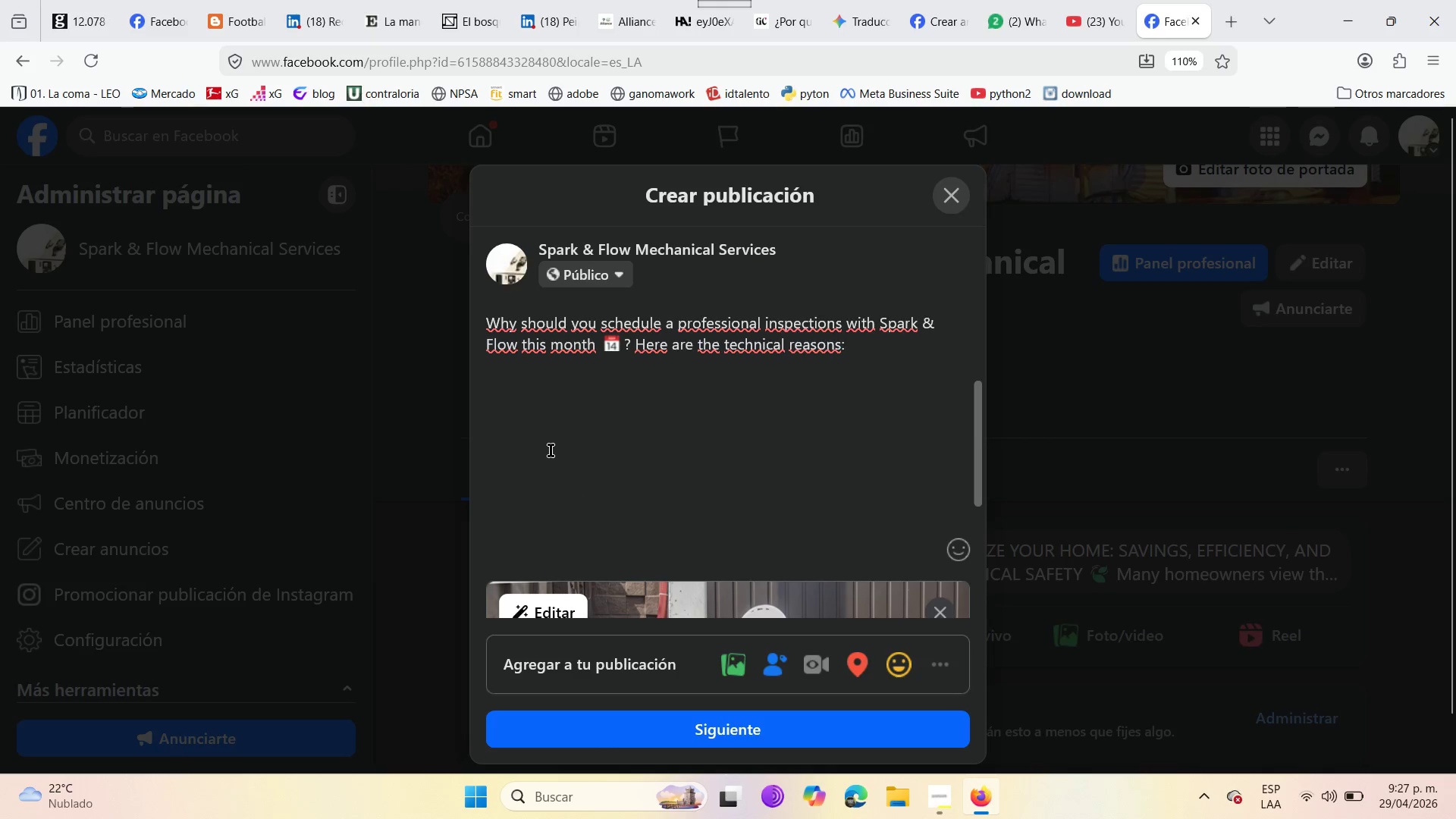 
left_click([535, 431])
 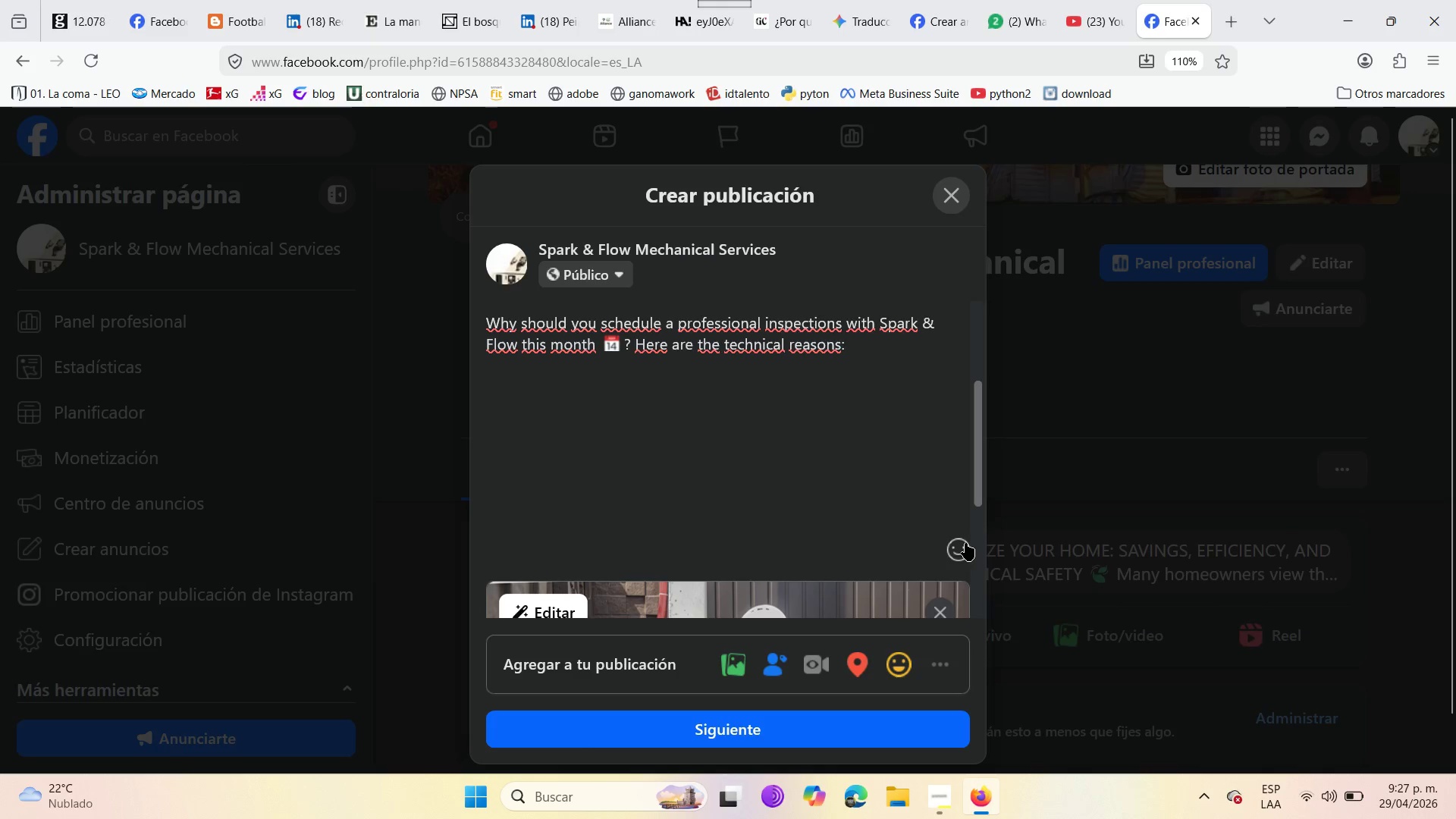 
left_click([962, 545])
 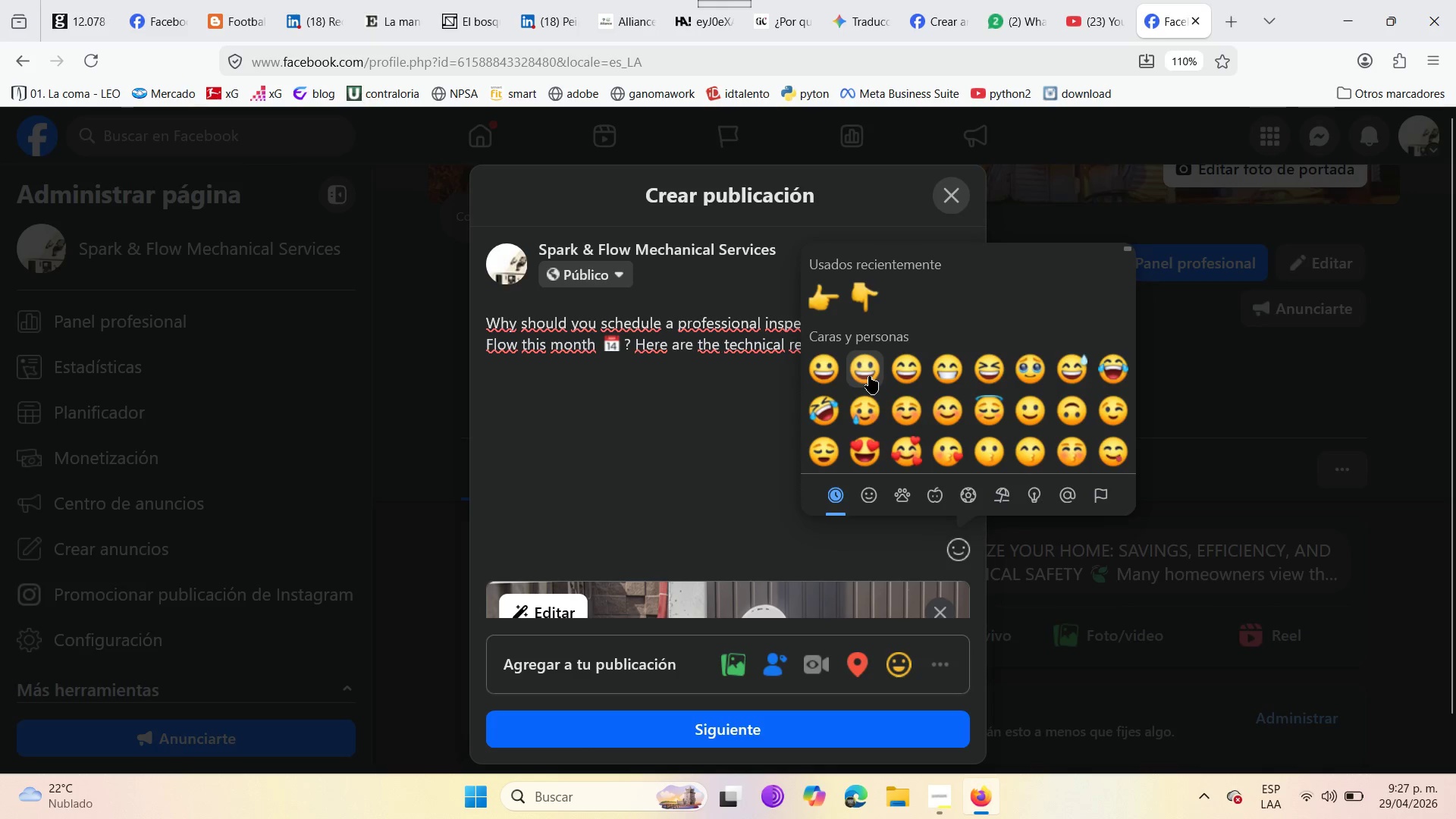 
left_click([833, 303])
 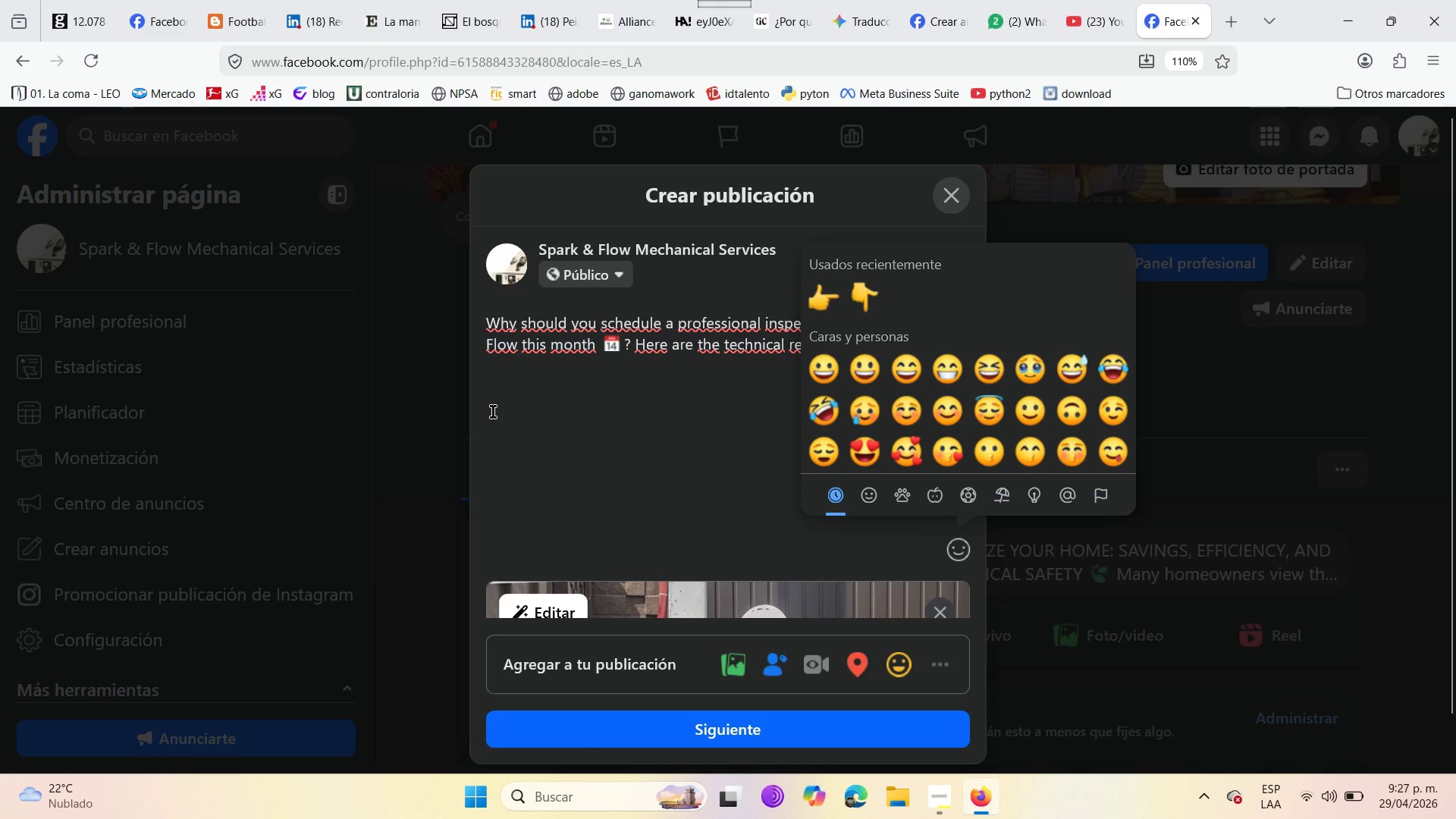 
left_click([493, 412])
 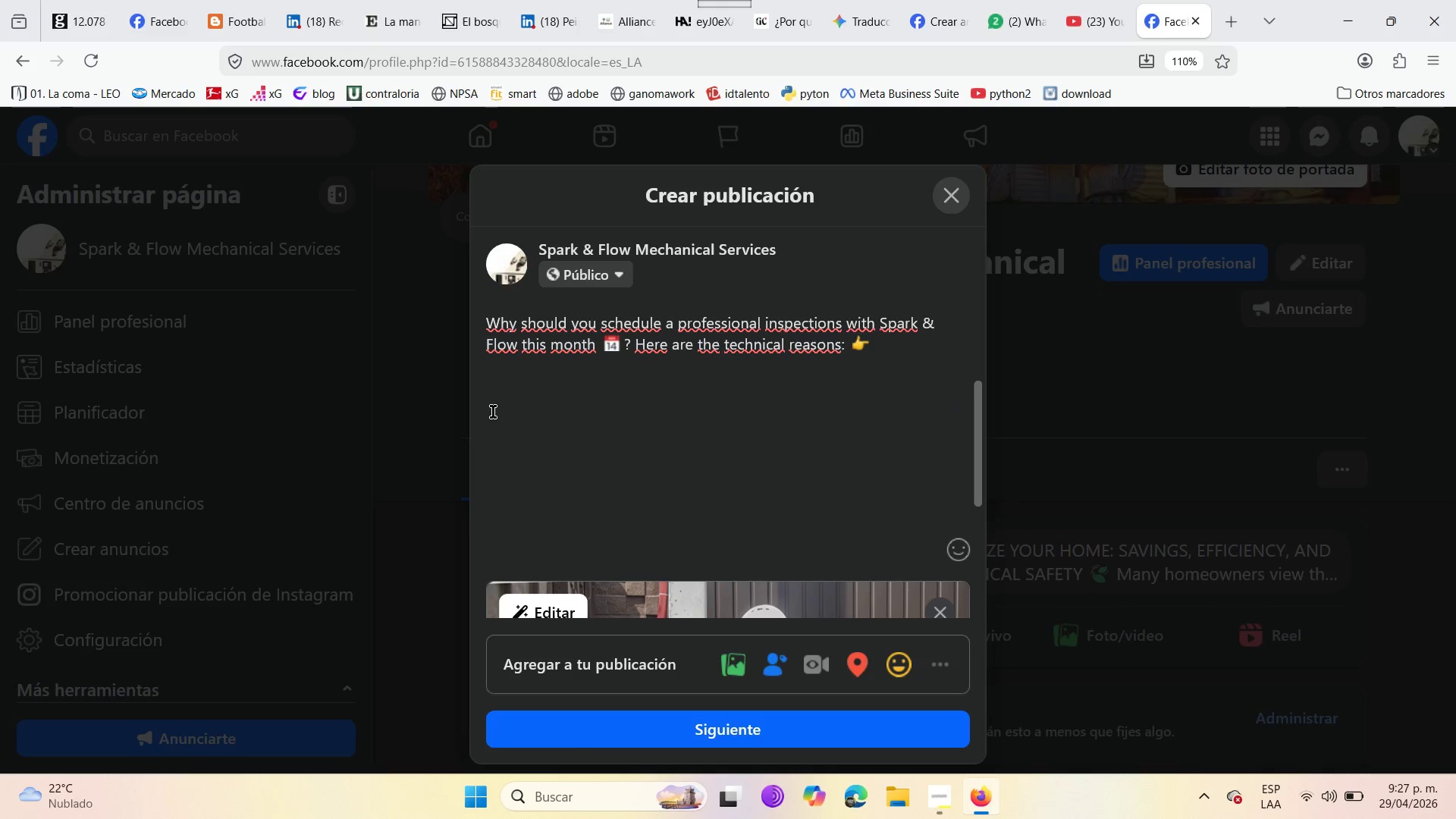 
type(Voltage )
key(Backspace)
 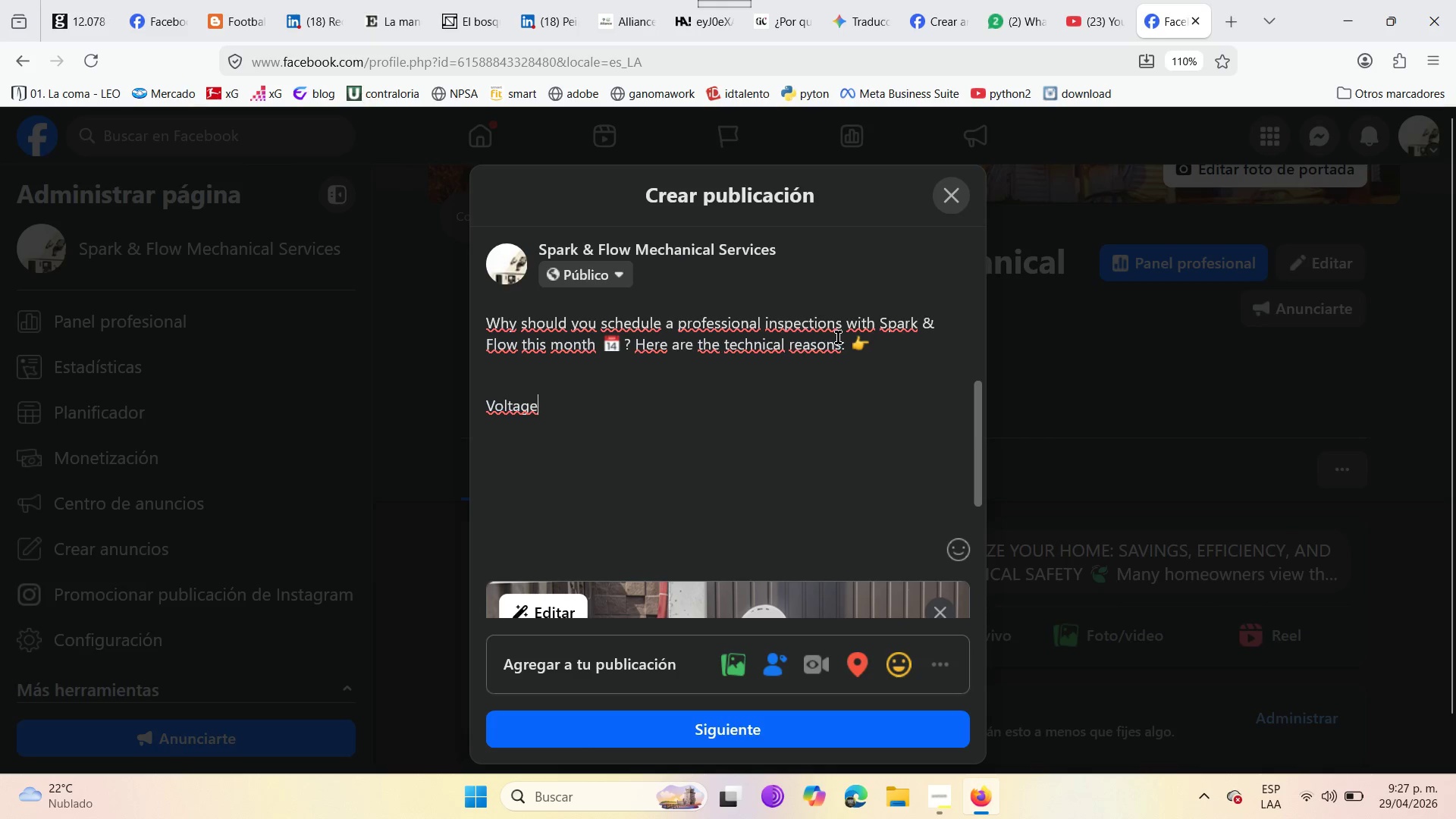 
left_click([850, 348])
 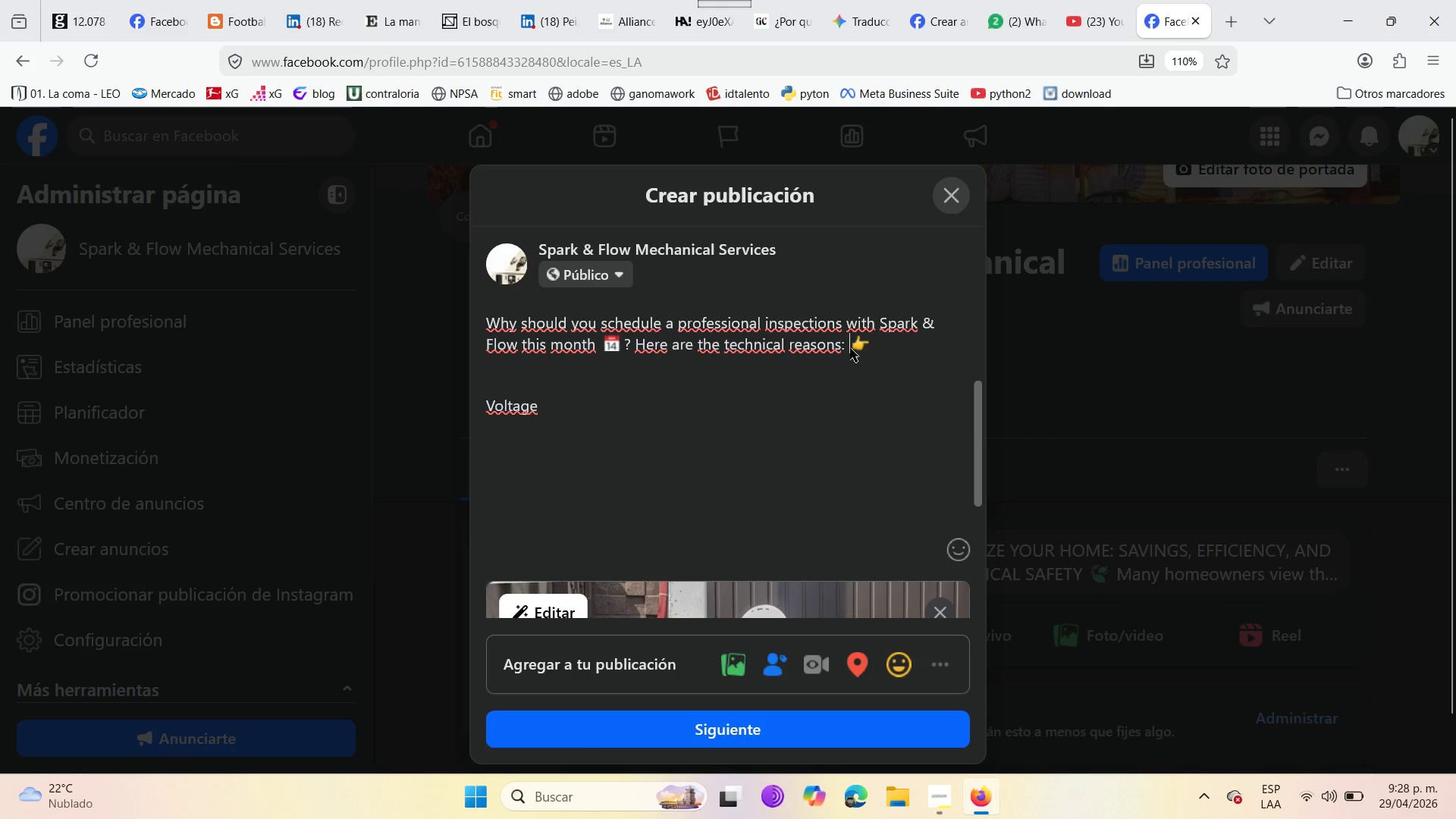 
key(Enter)
 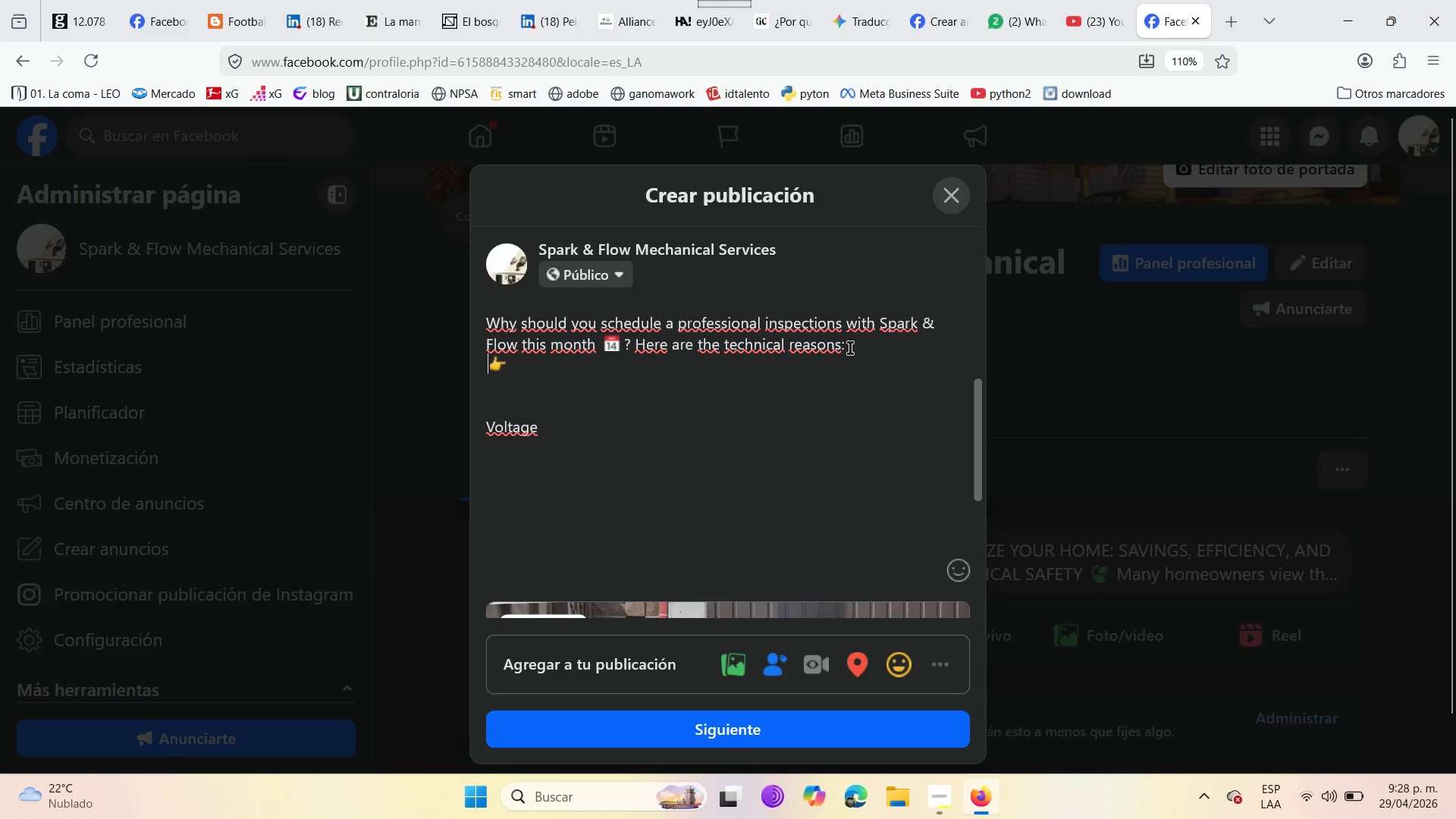 
key(Enter)
 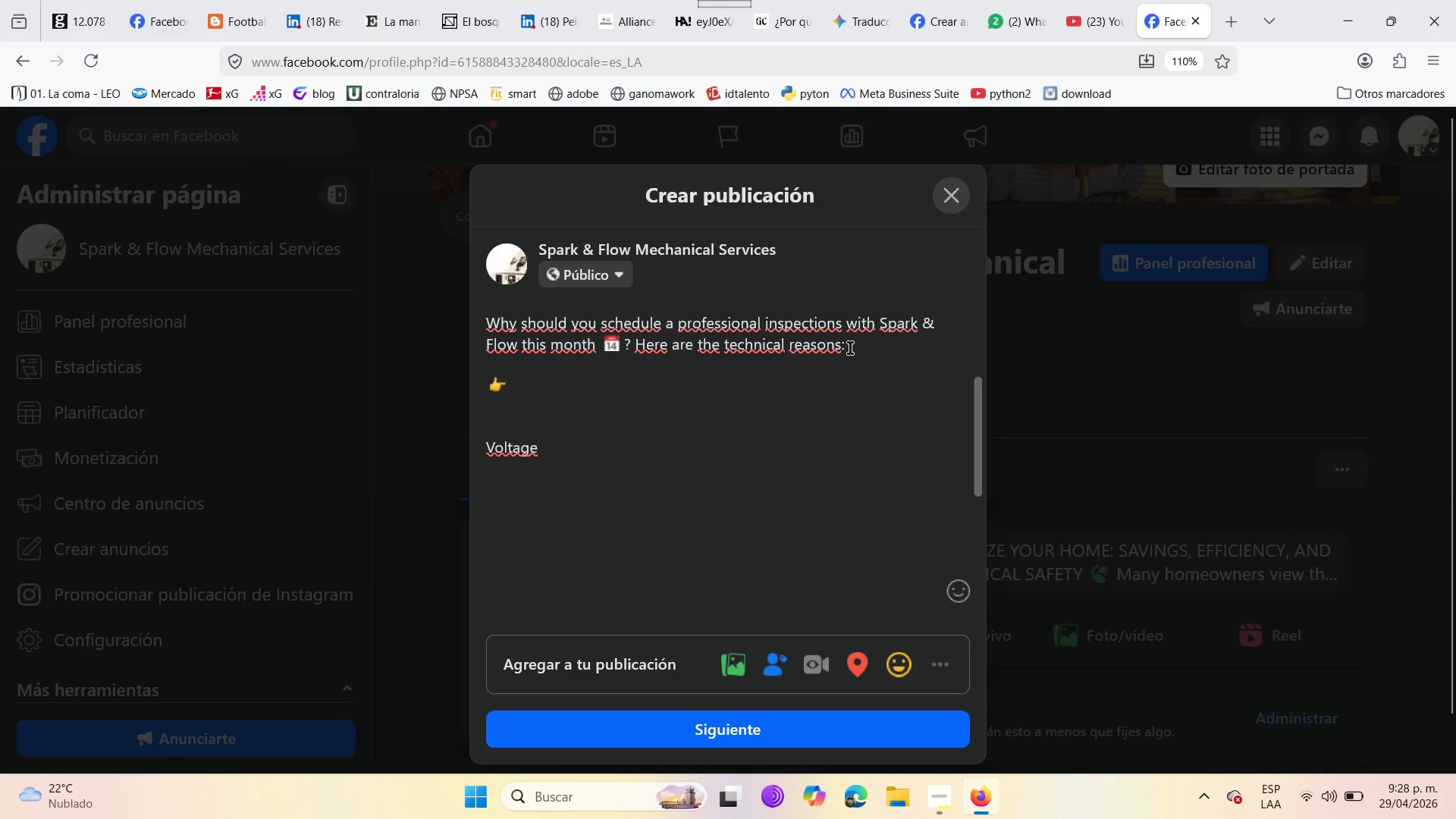 
key(Enter)
 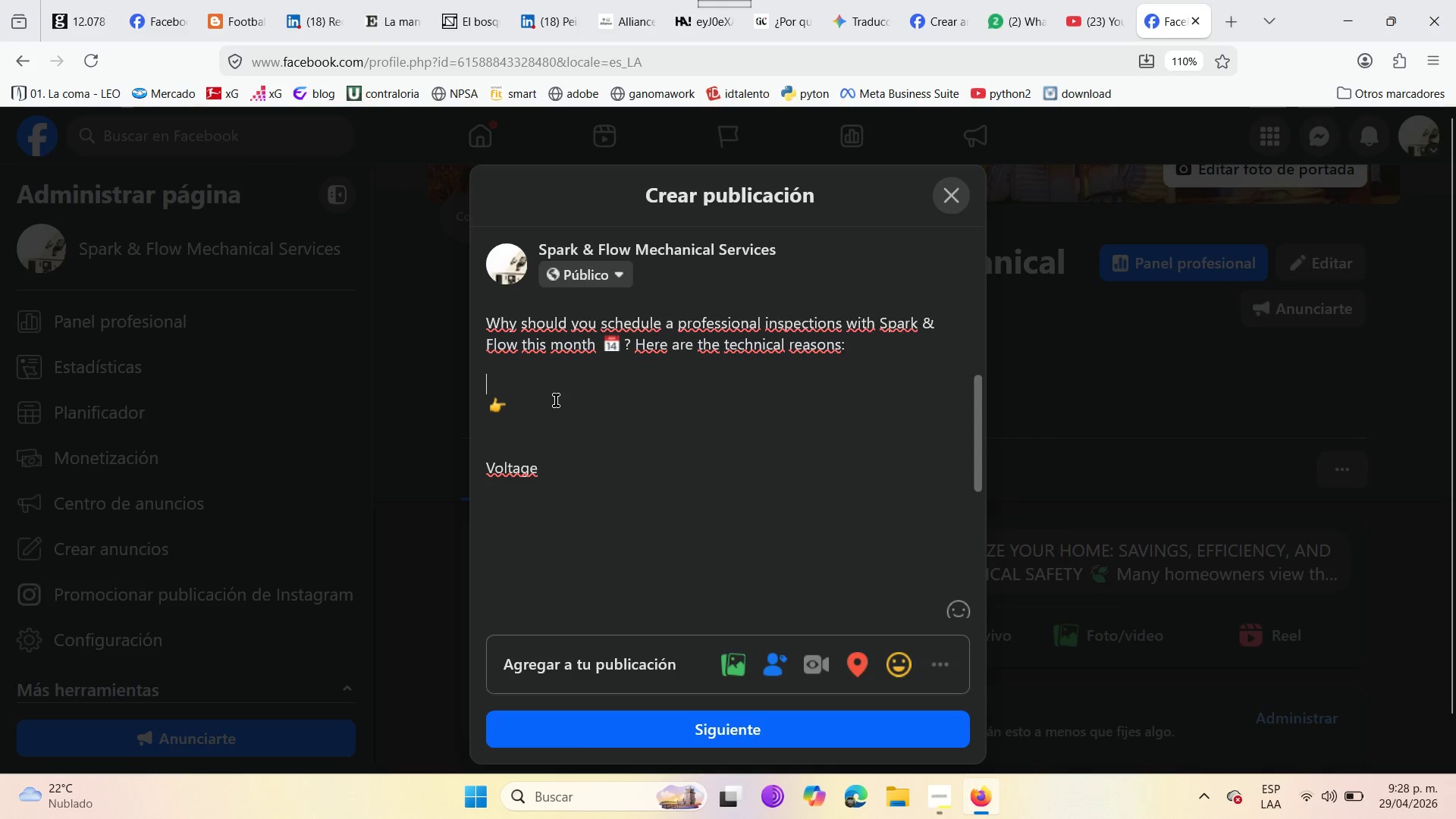 
double_click([554, 407])
 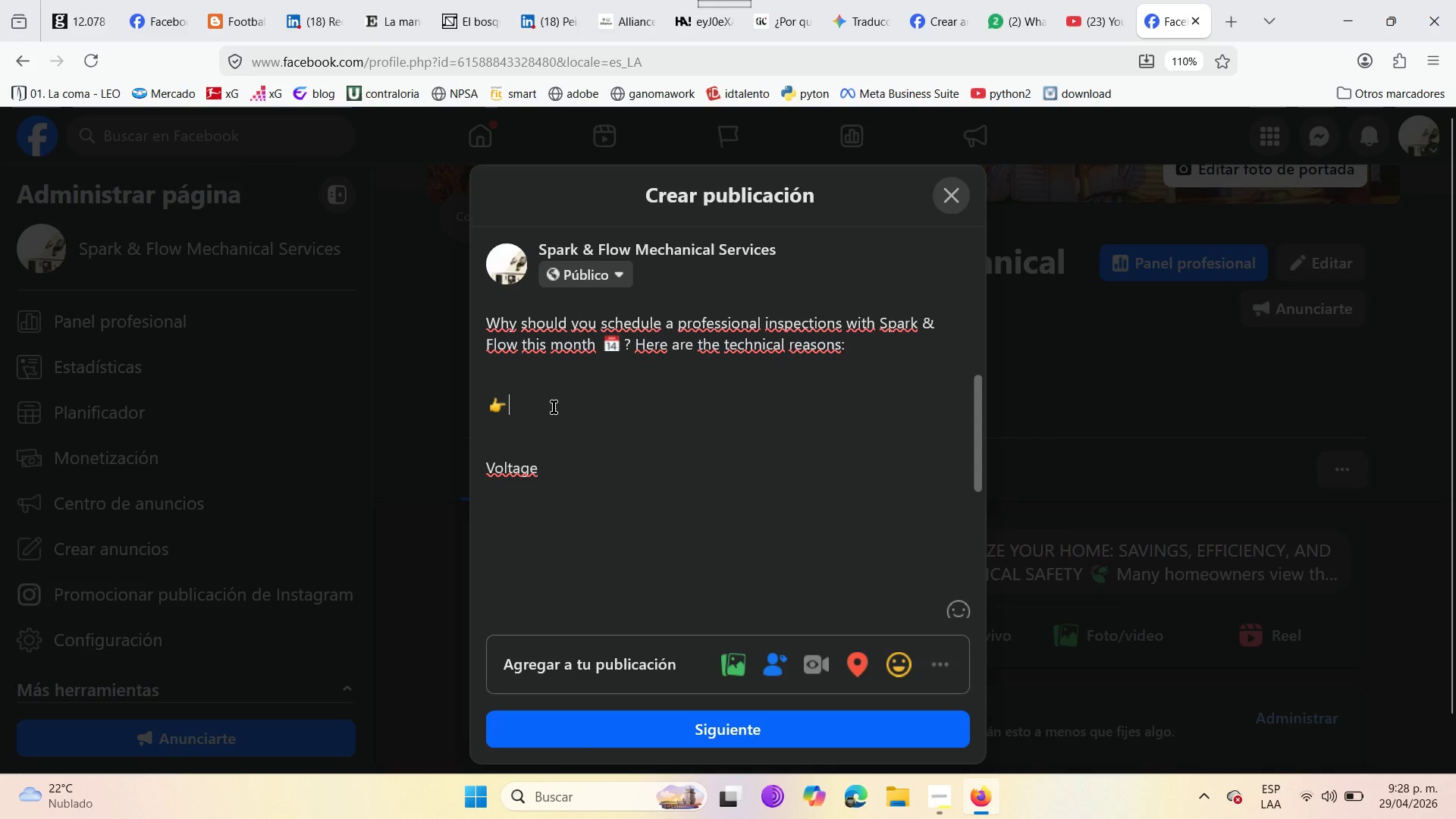 
key(Space)
 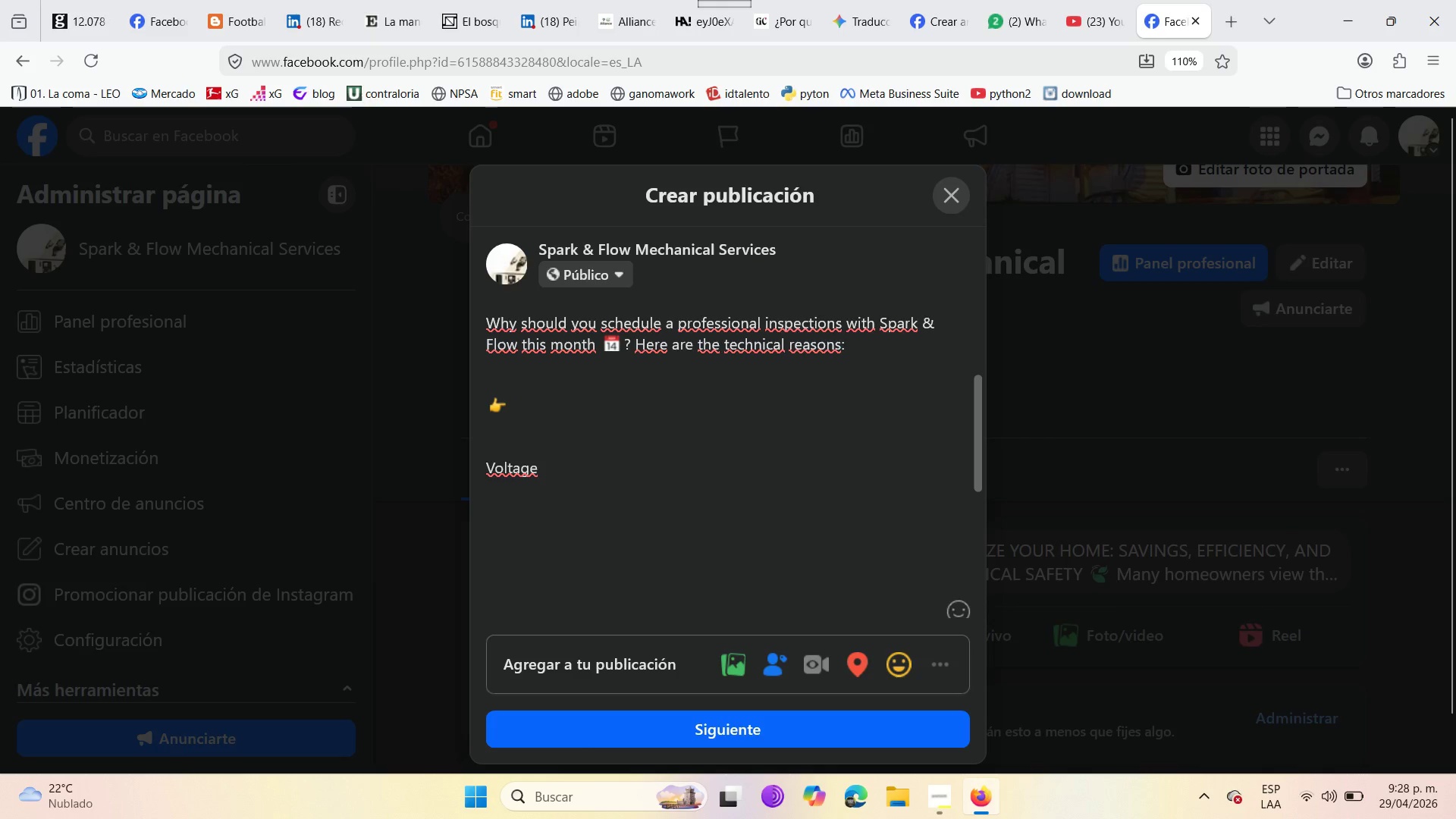 
key(Delete)
 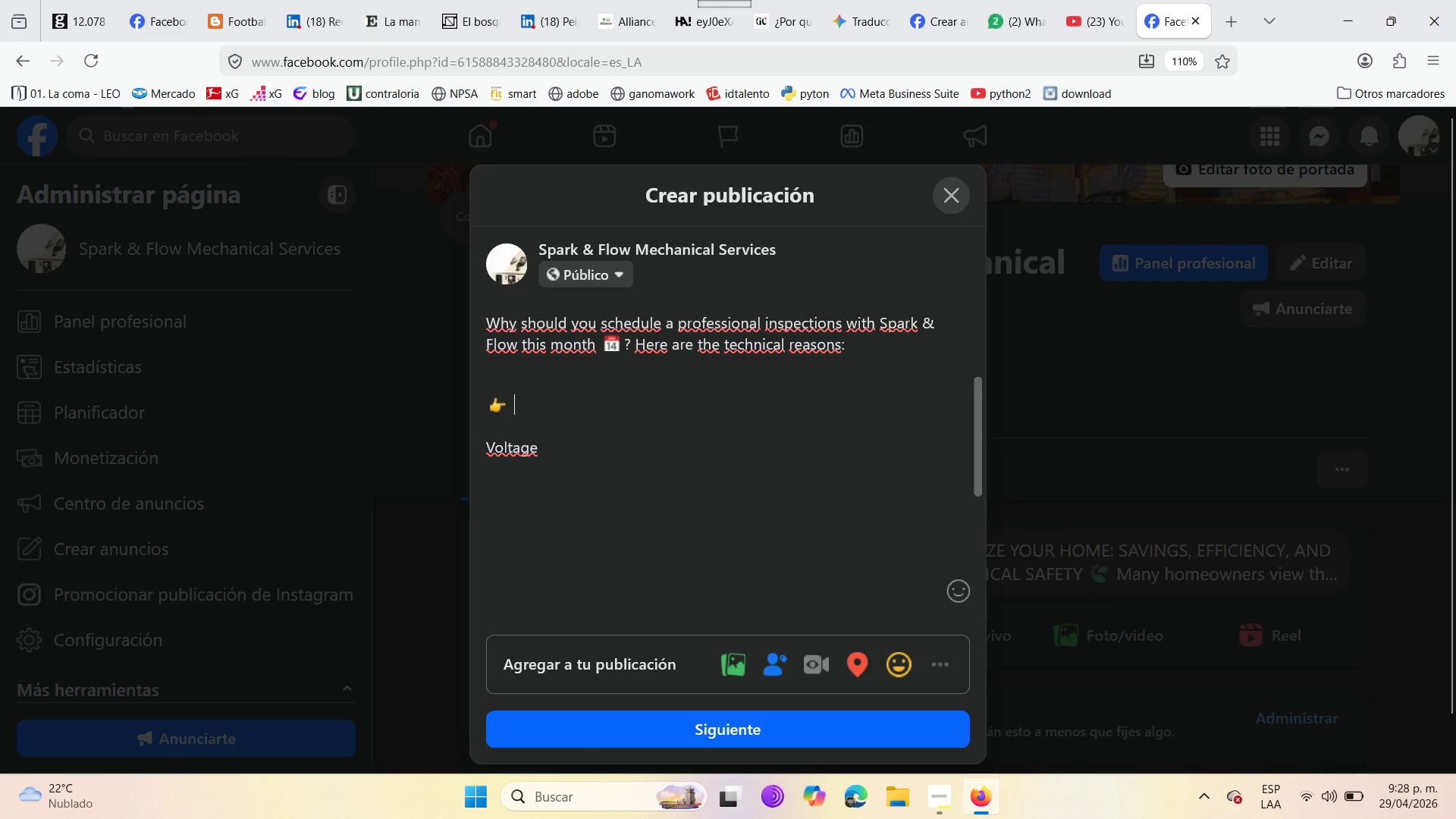 
key(Delete)
 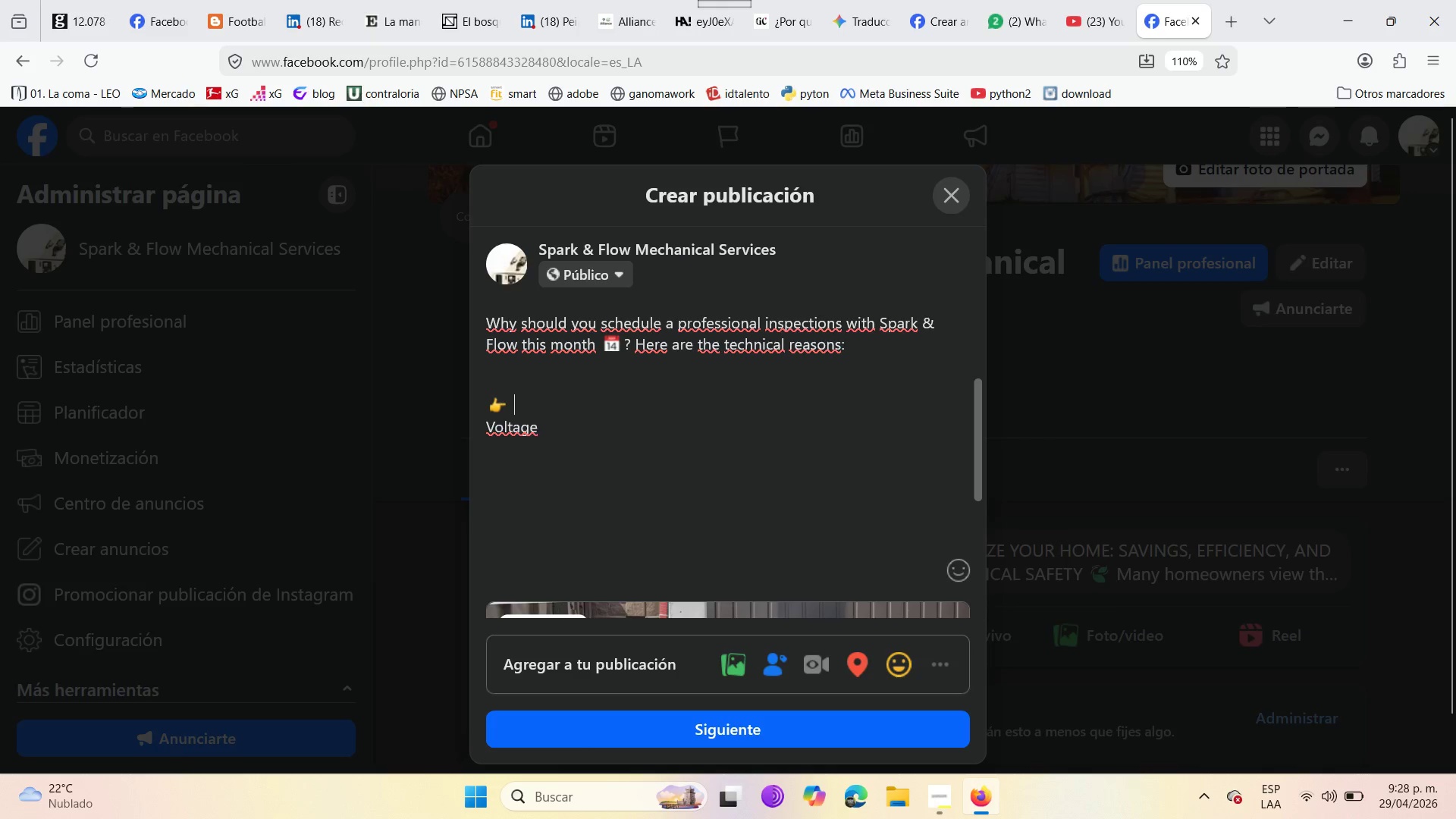 
key(Delete)
 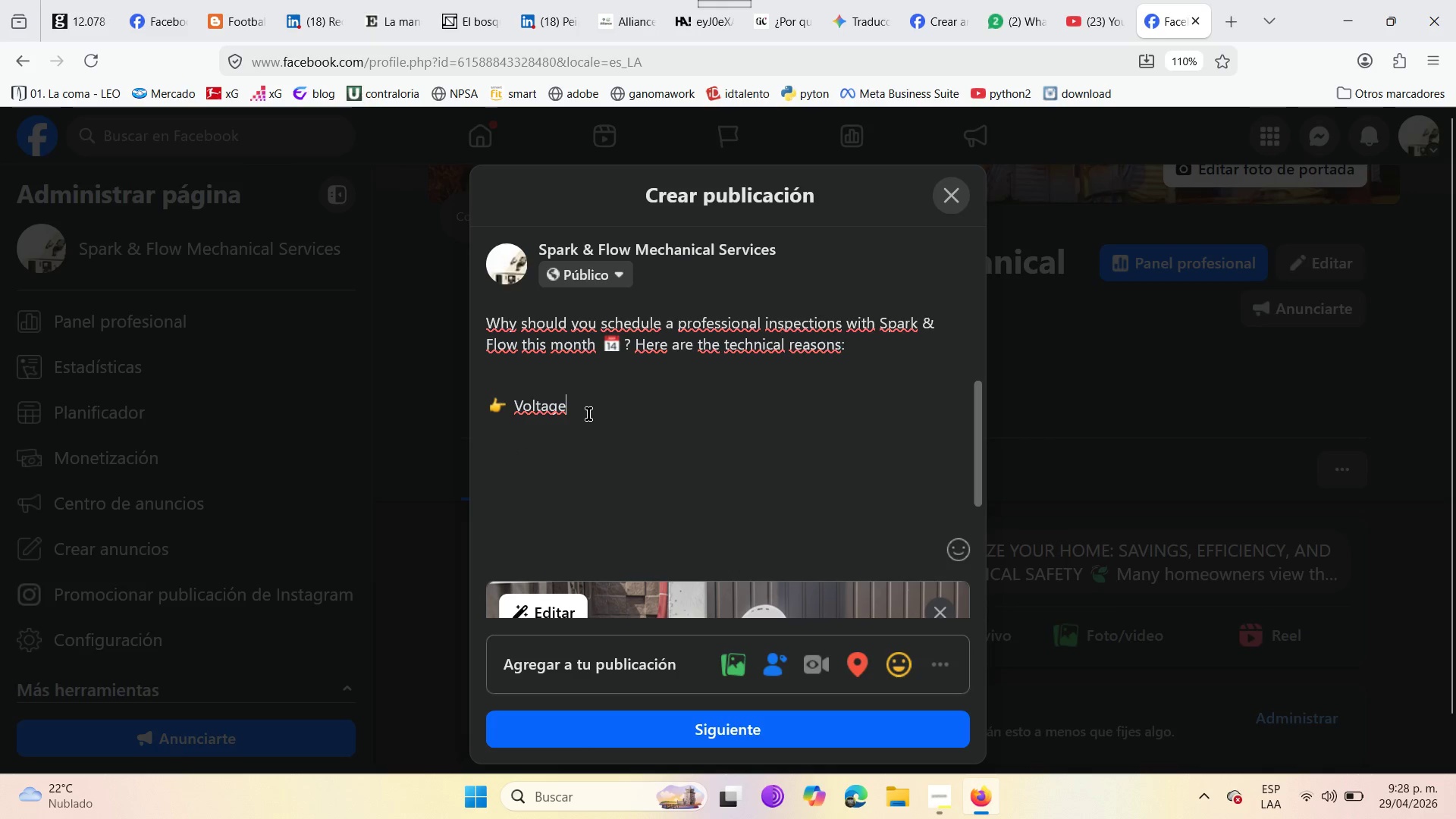 
type( damage prevention )
key(Backspace)
type(> )
 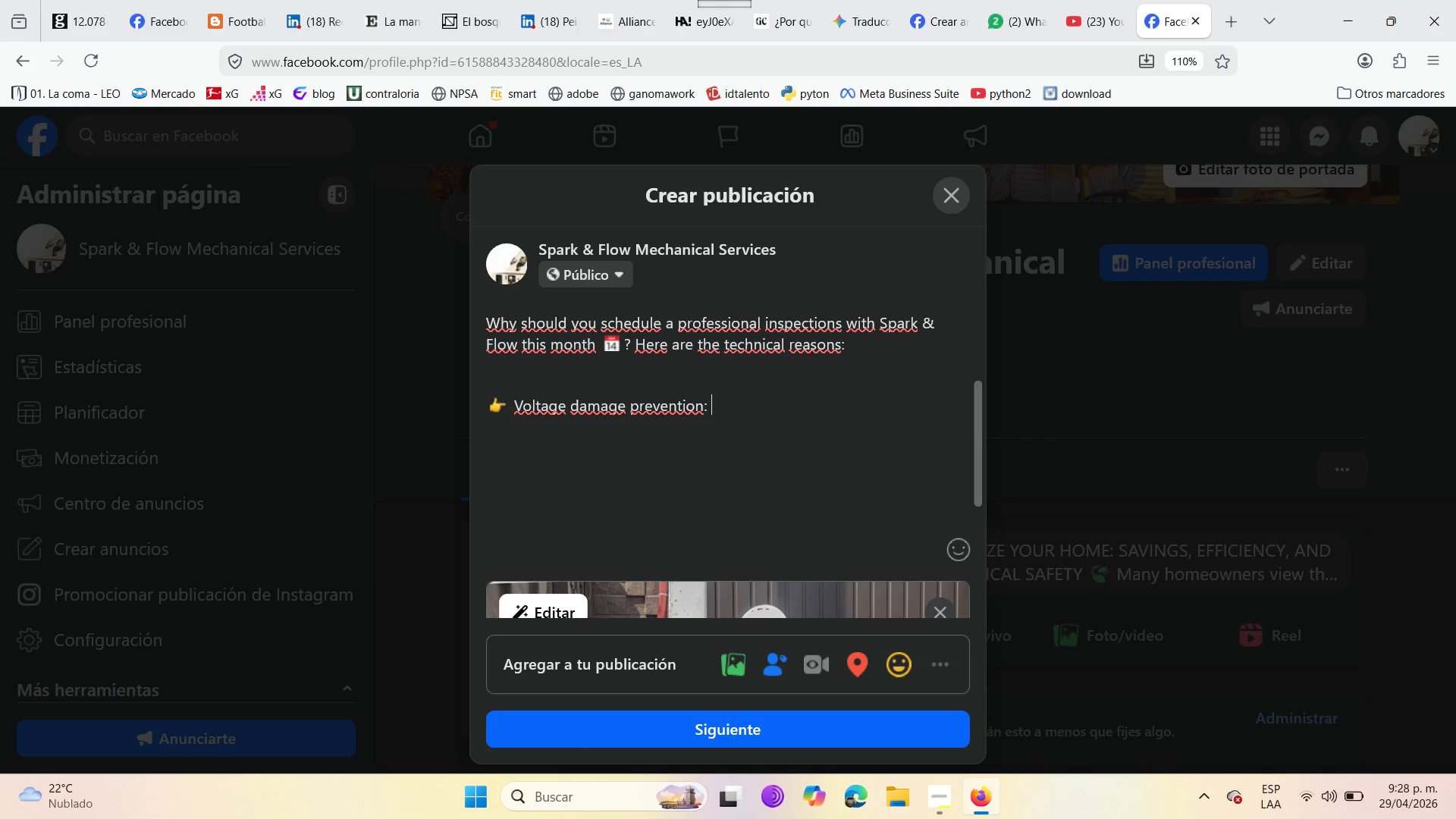 
wait(6.22)
 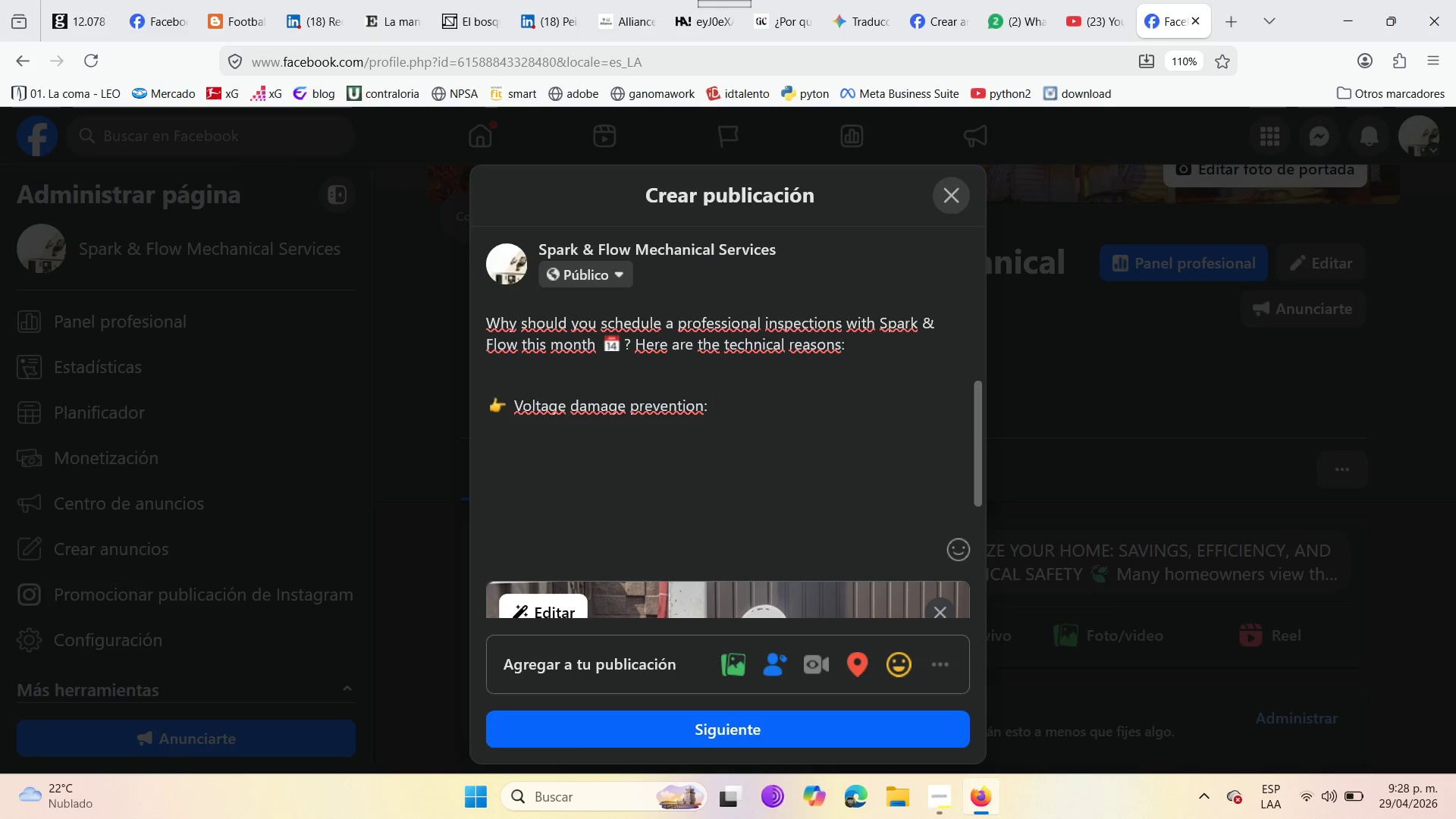 
type(Have you noticed your lights )
 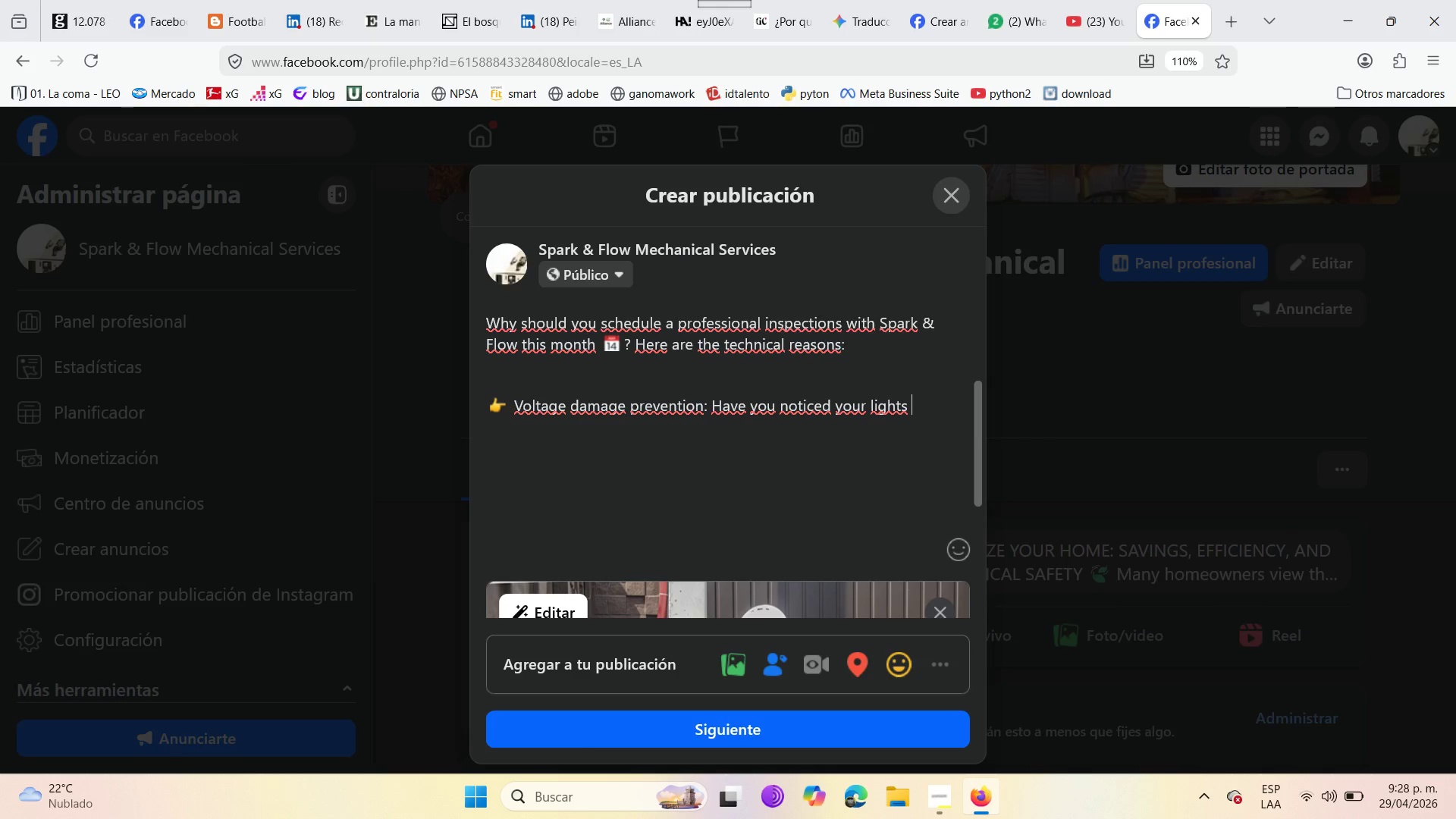 
type(flickering lately )
key(Backspace)
type({ )
 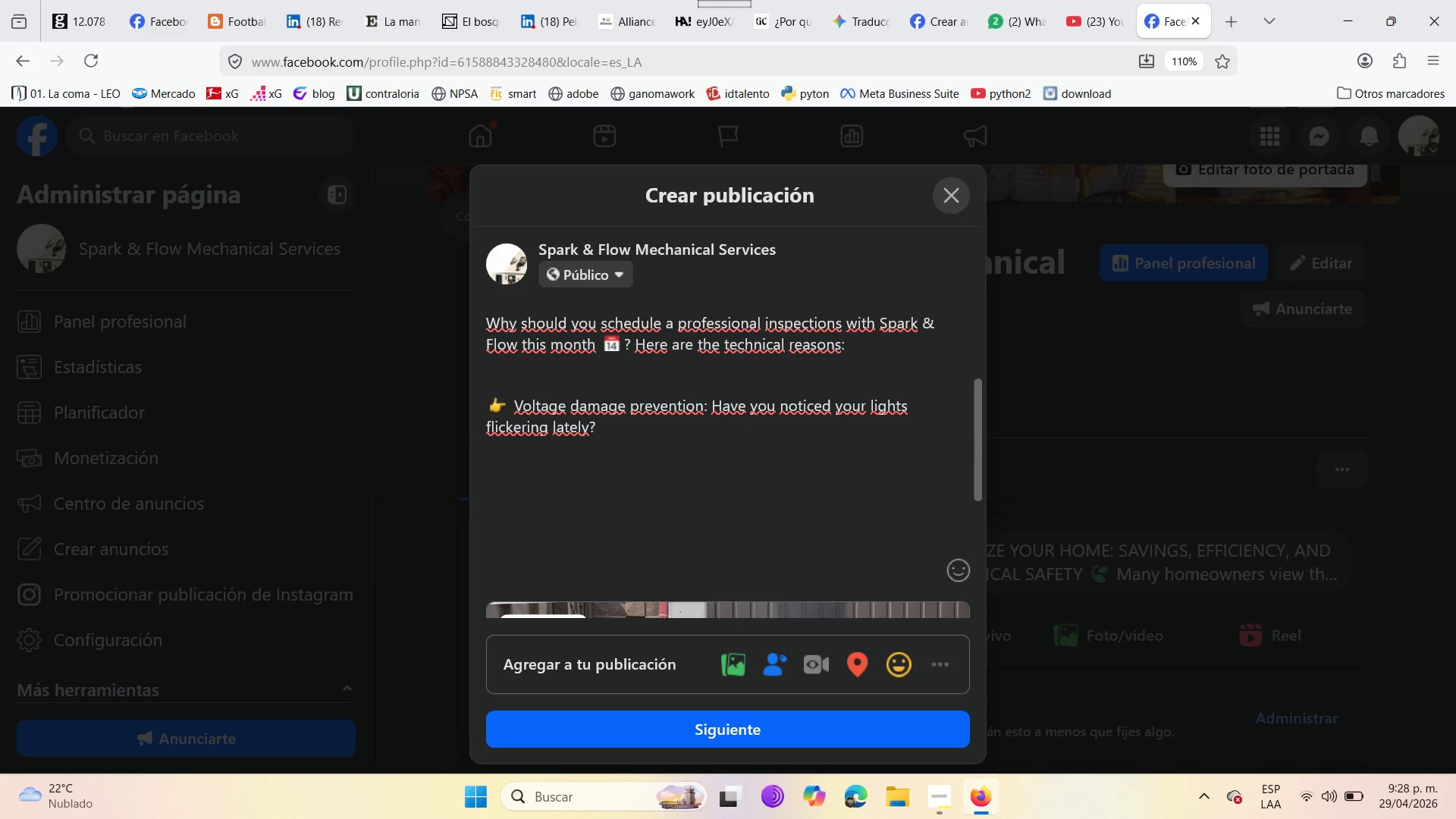 
wait(16.34)
 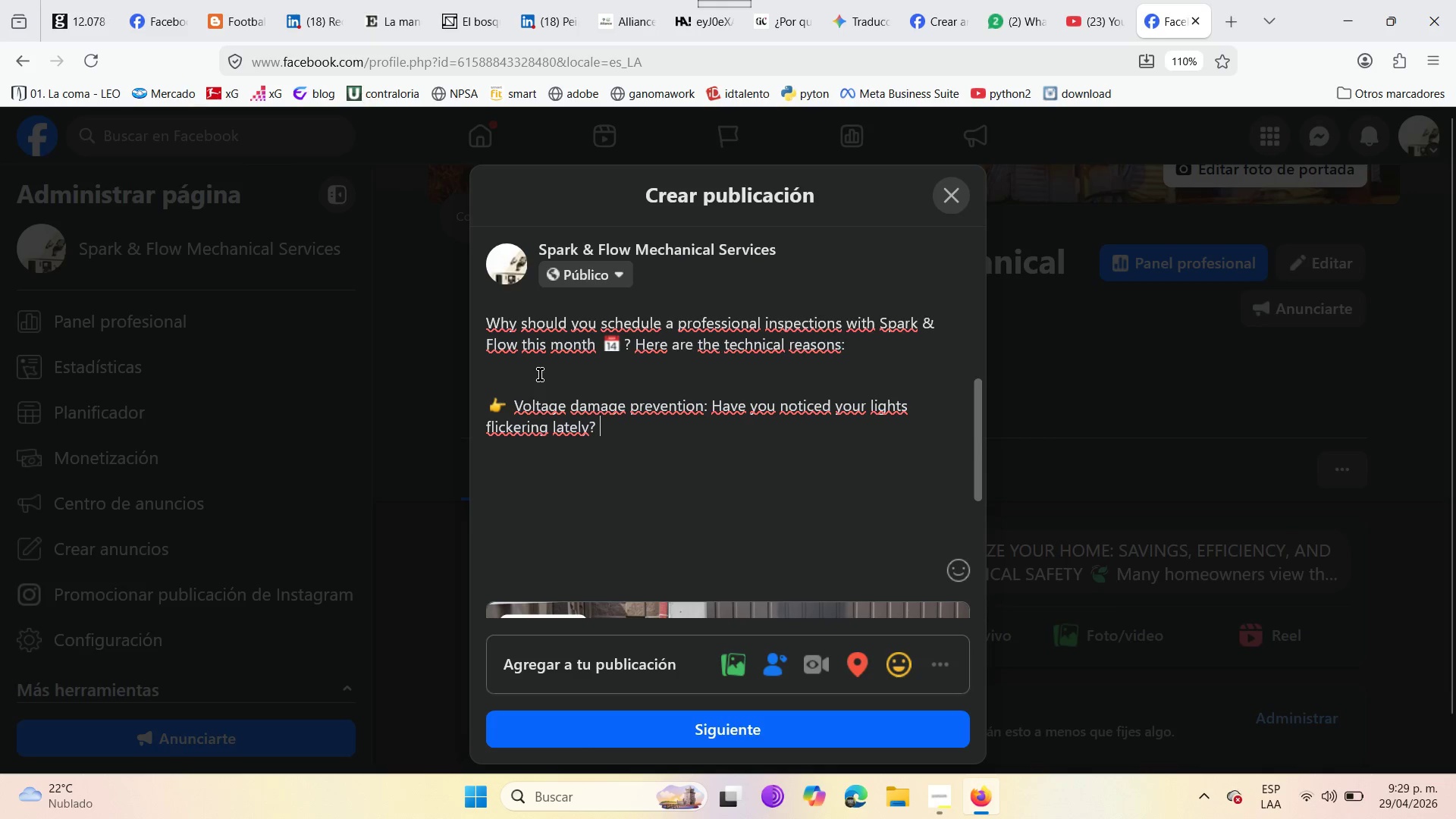 
type(This is often a sign of a loose neutral wire, e)
key(Backspace)
type(which can d)
key(Backspace)
key(Backspace)
type( lead to dangerous )
 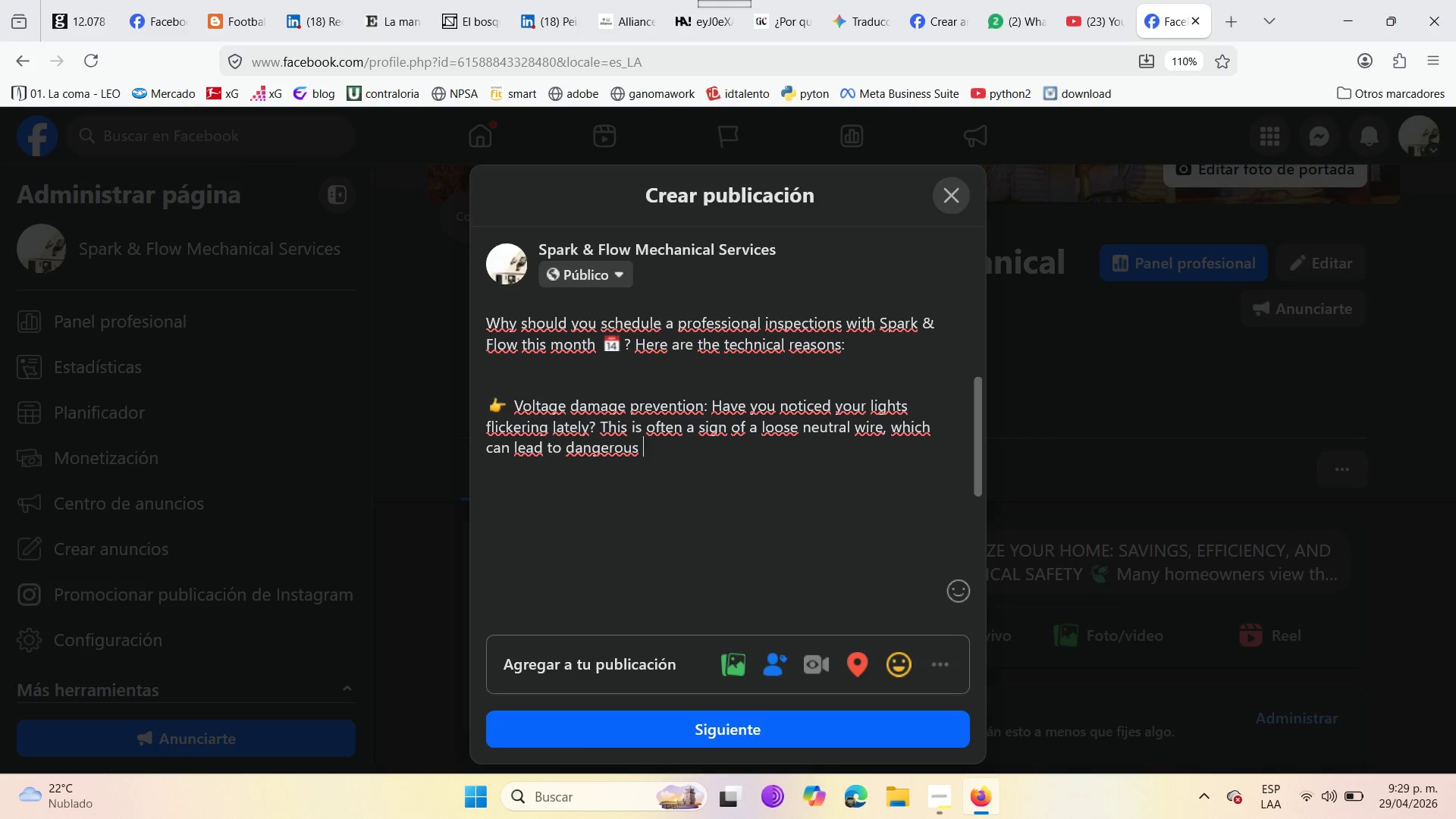 
type(voltage sp)
 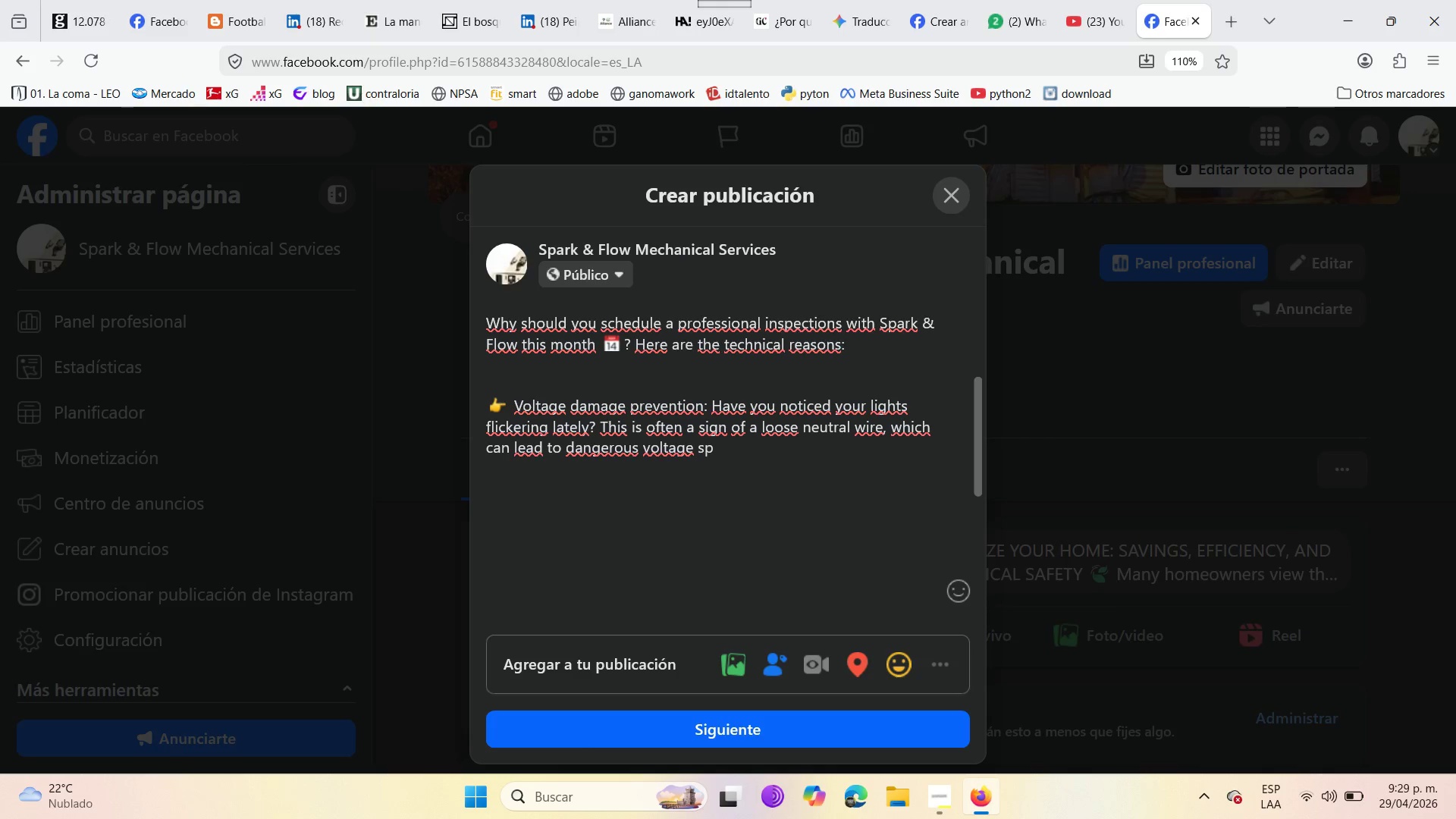 
type(ikes that can fry )
 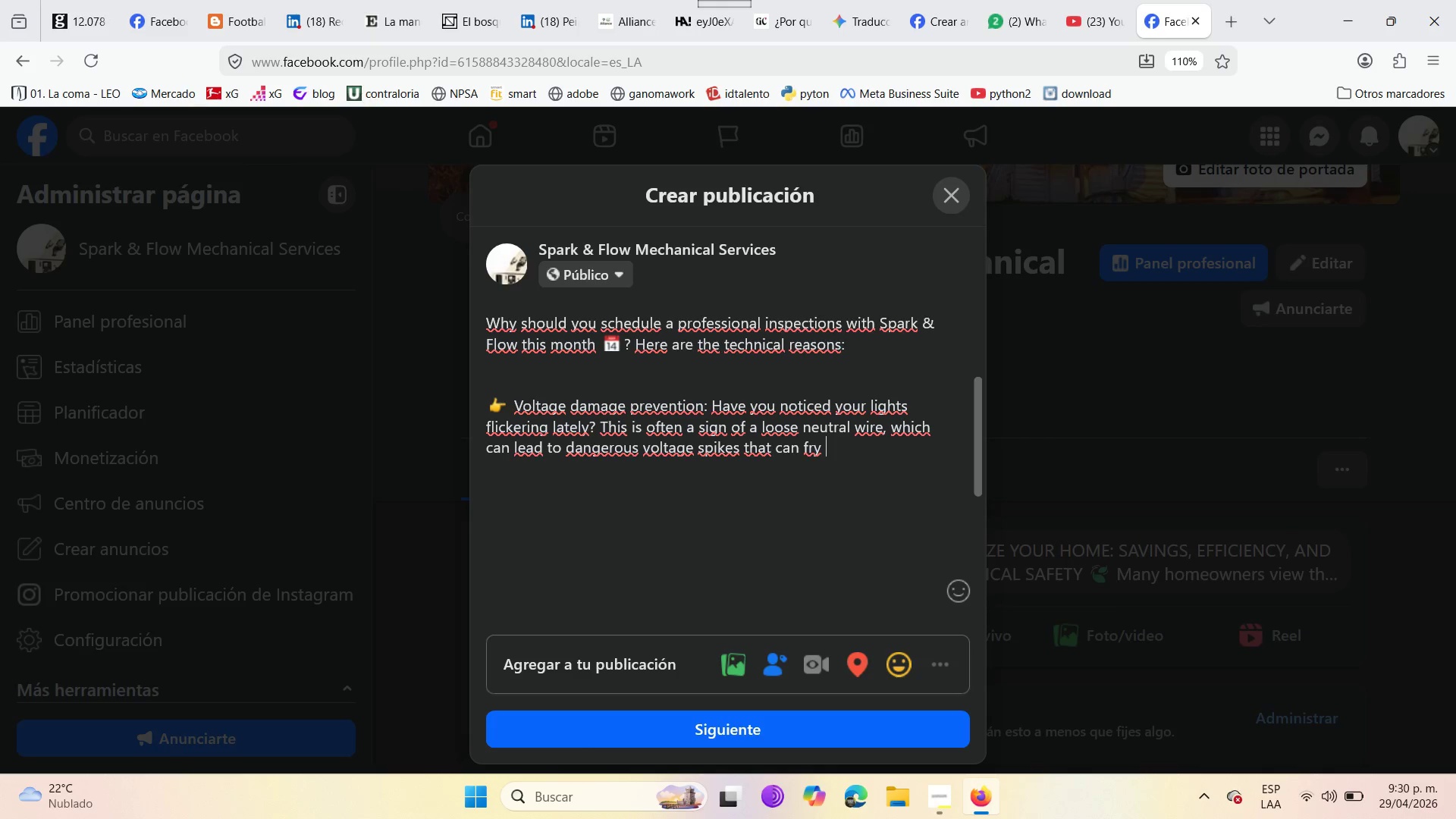 
type(your )
 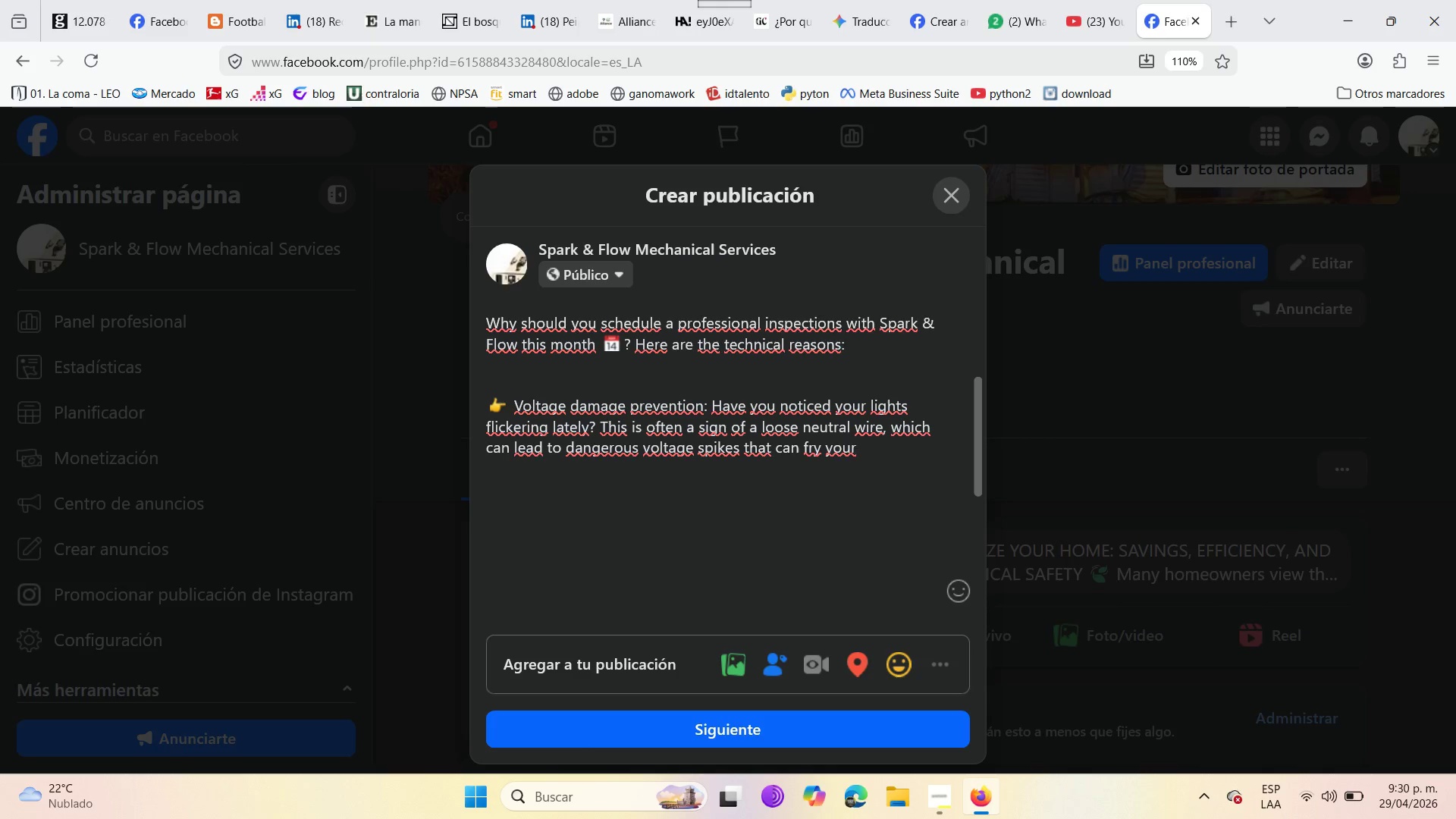 
type(most expensive appliances and sensitive )
 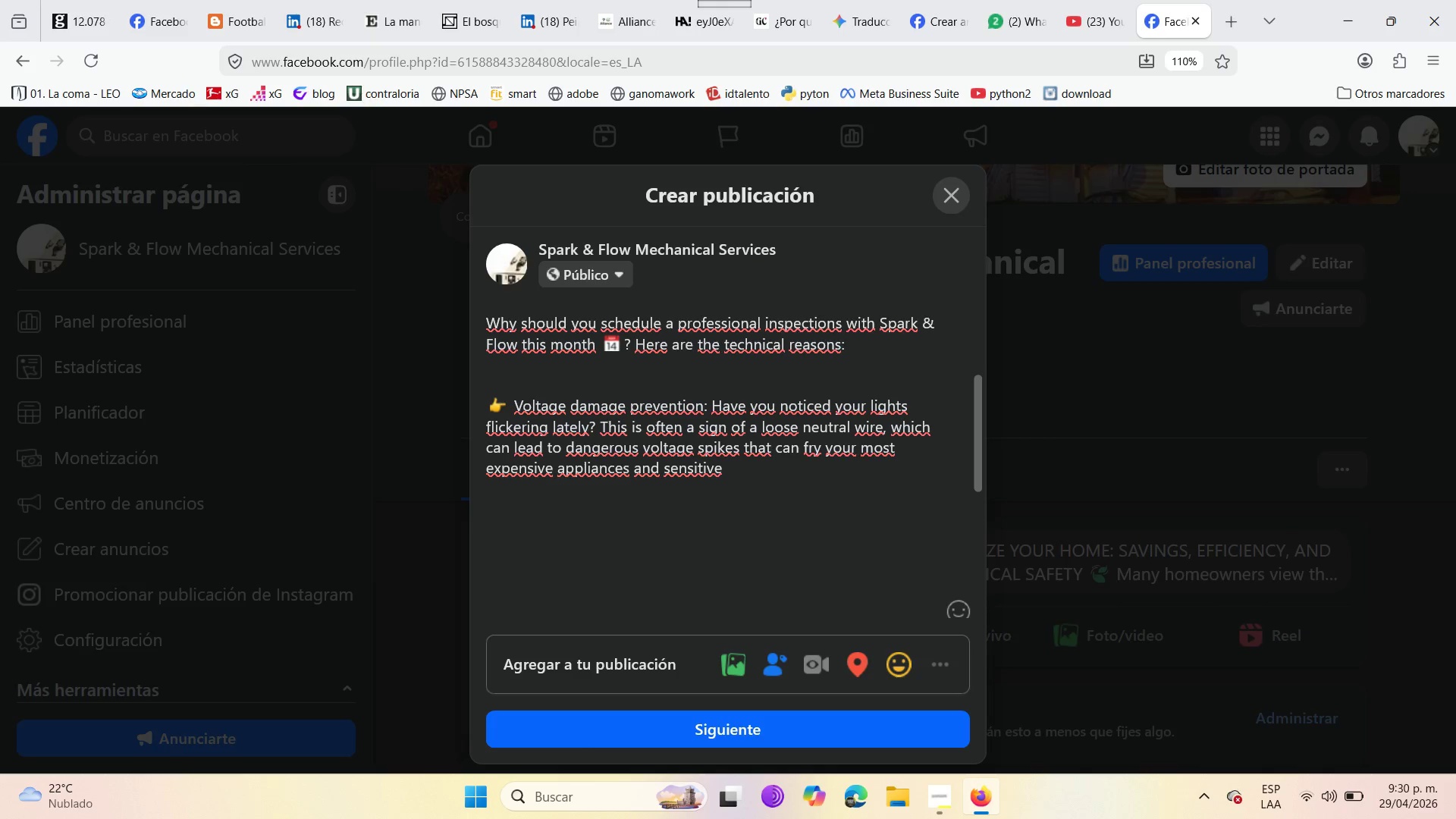 
wait(5.2)
 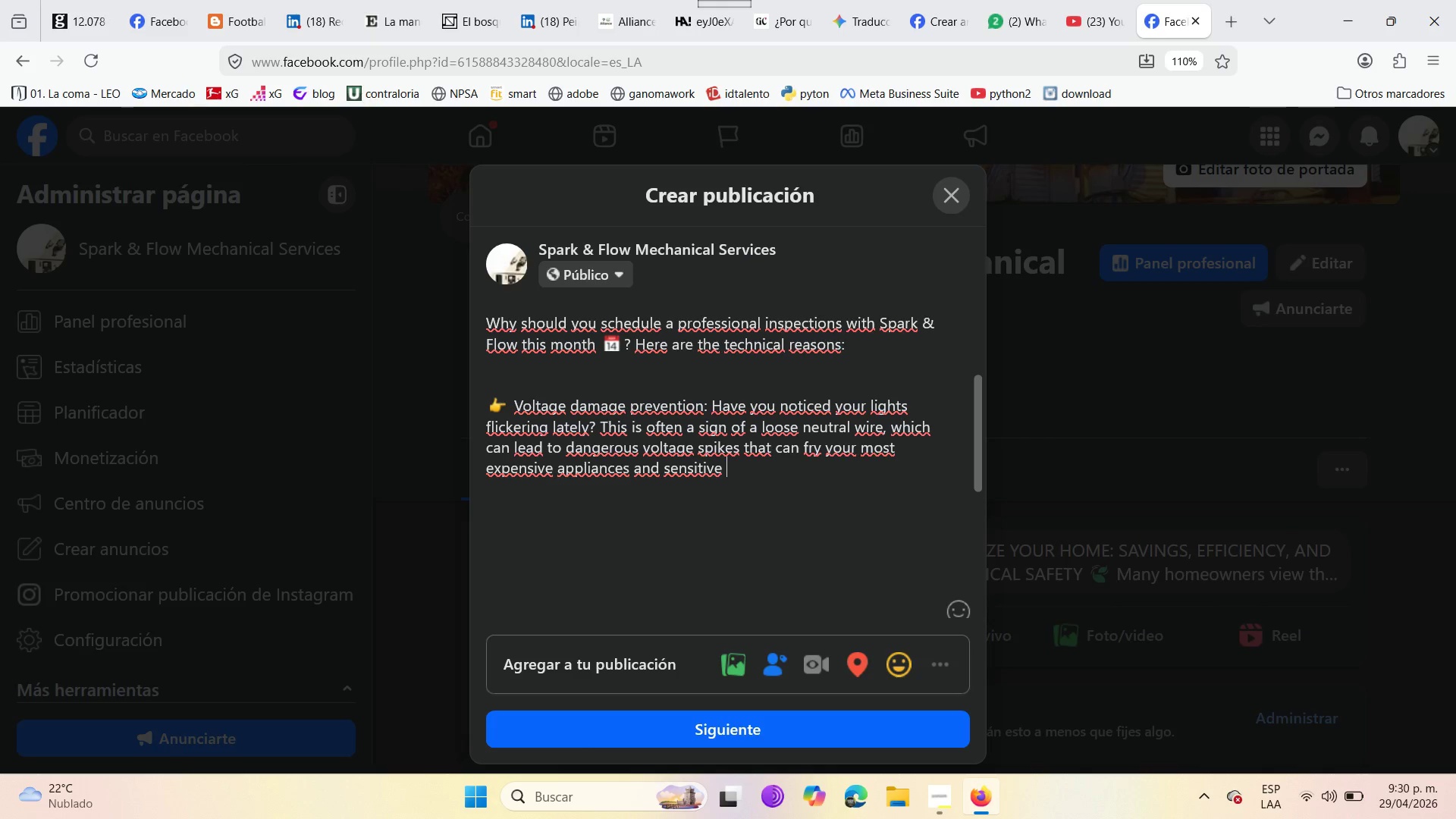 
type(electronics )
key(Backspace)
type(. )
 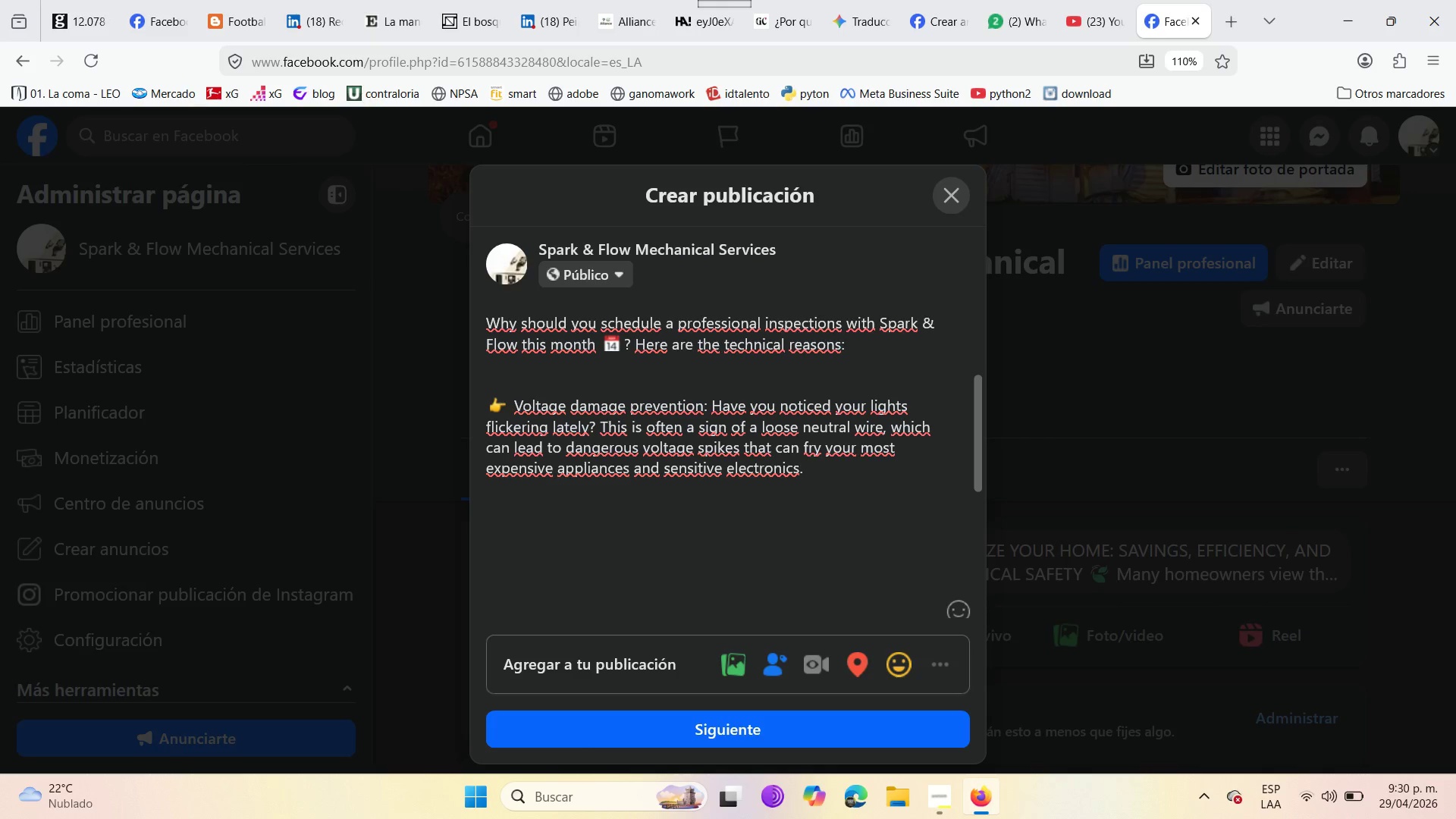 
key(Enter)
 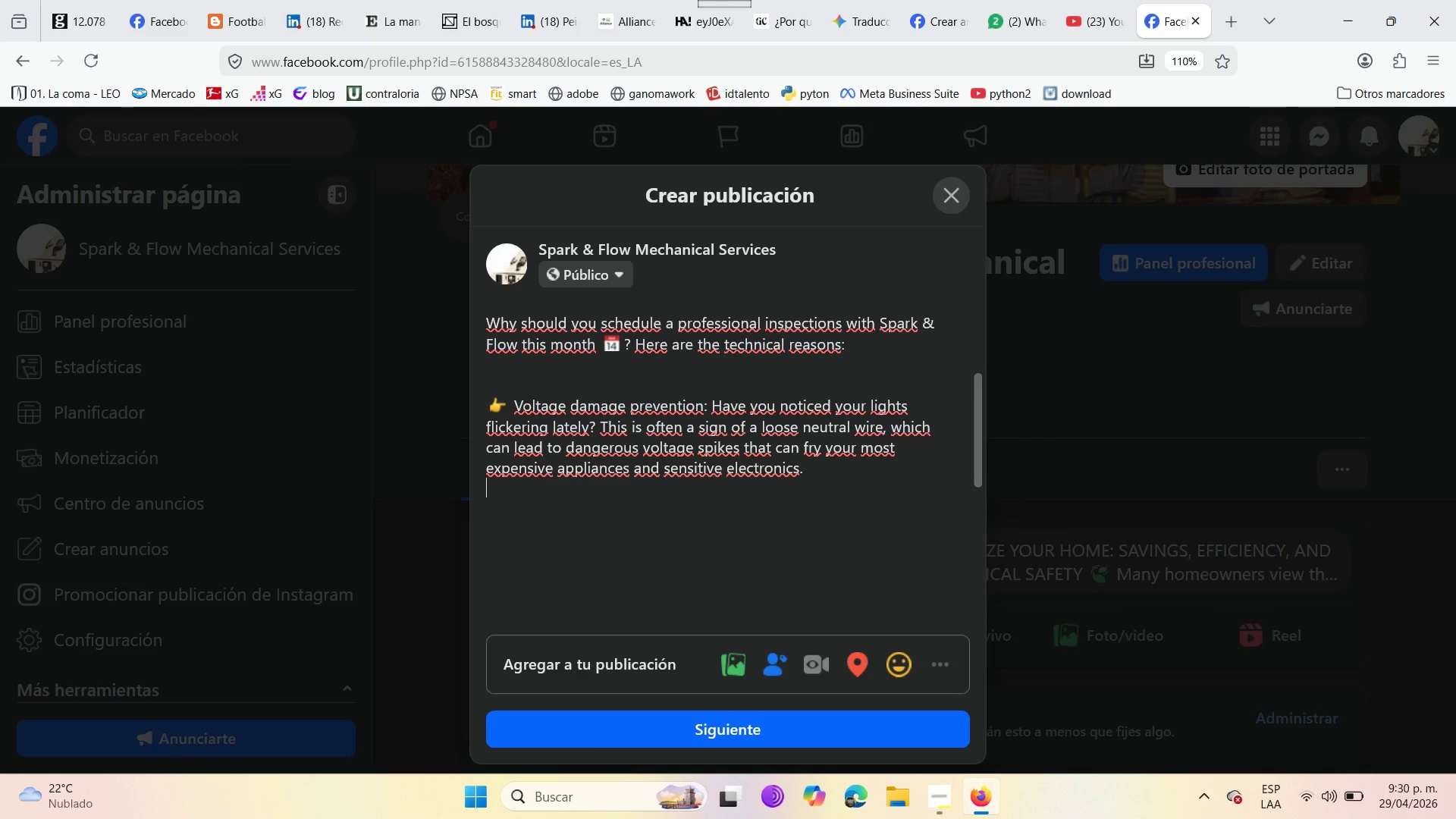 
key(Enter)
 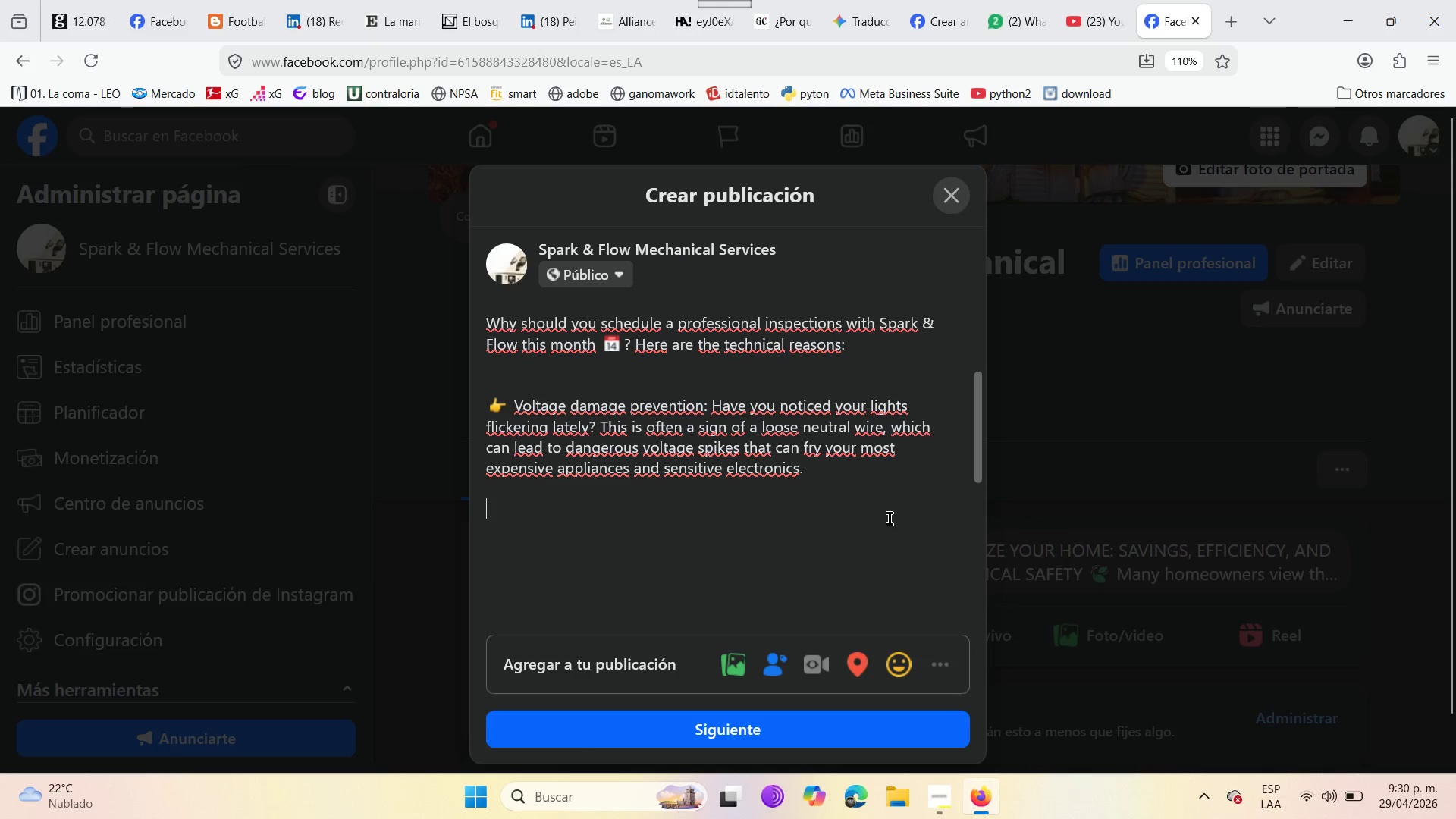 
scroll: coordinate [736, 549], scroll_direction: down, amount: 2.0
 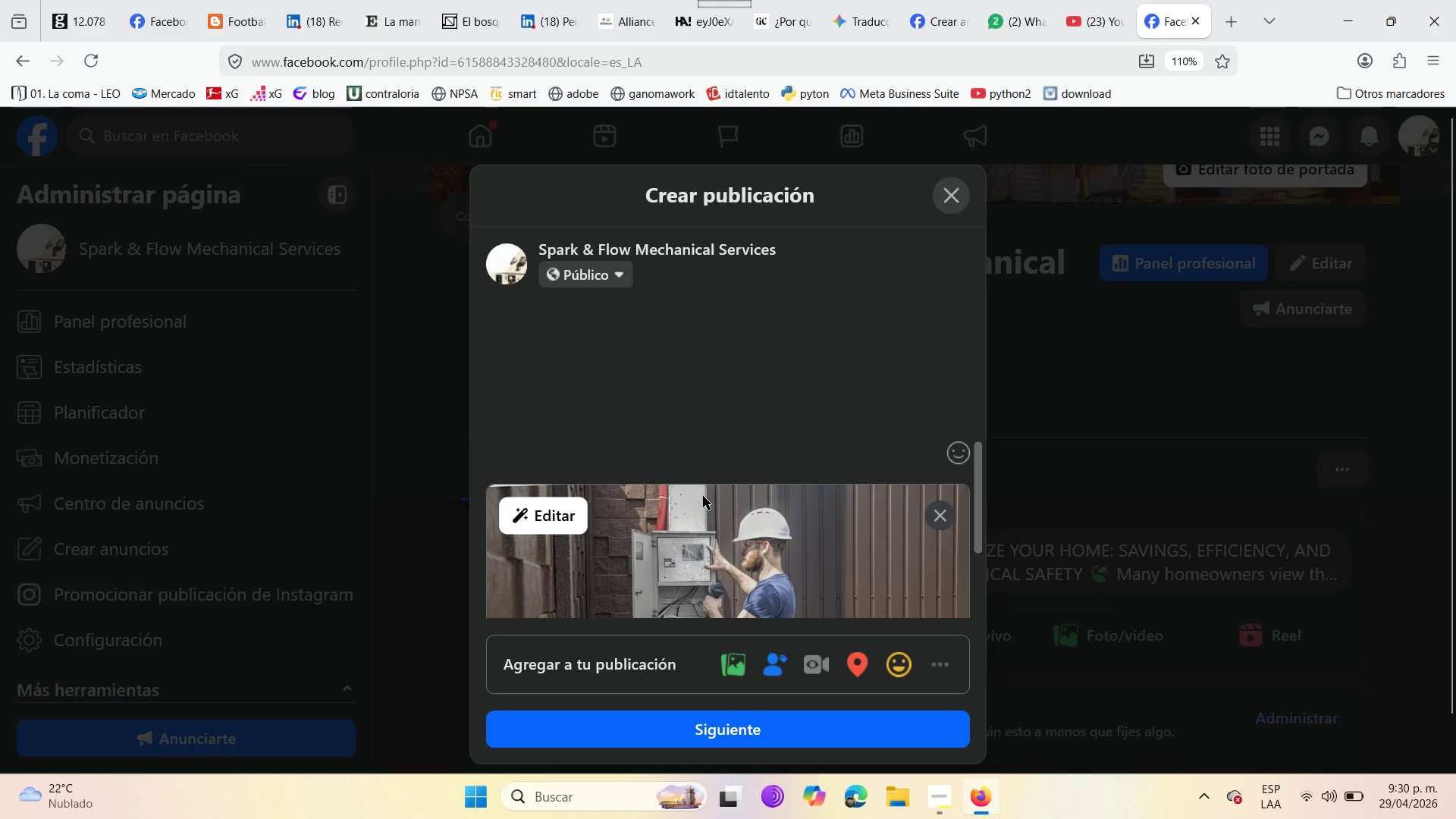 
scroll: coordinate [703, 496], scroll_direction: up, amount: 1.0
 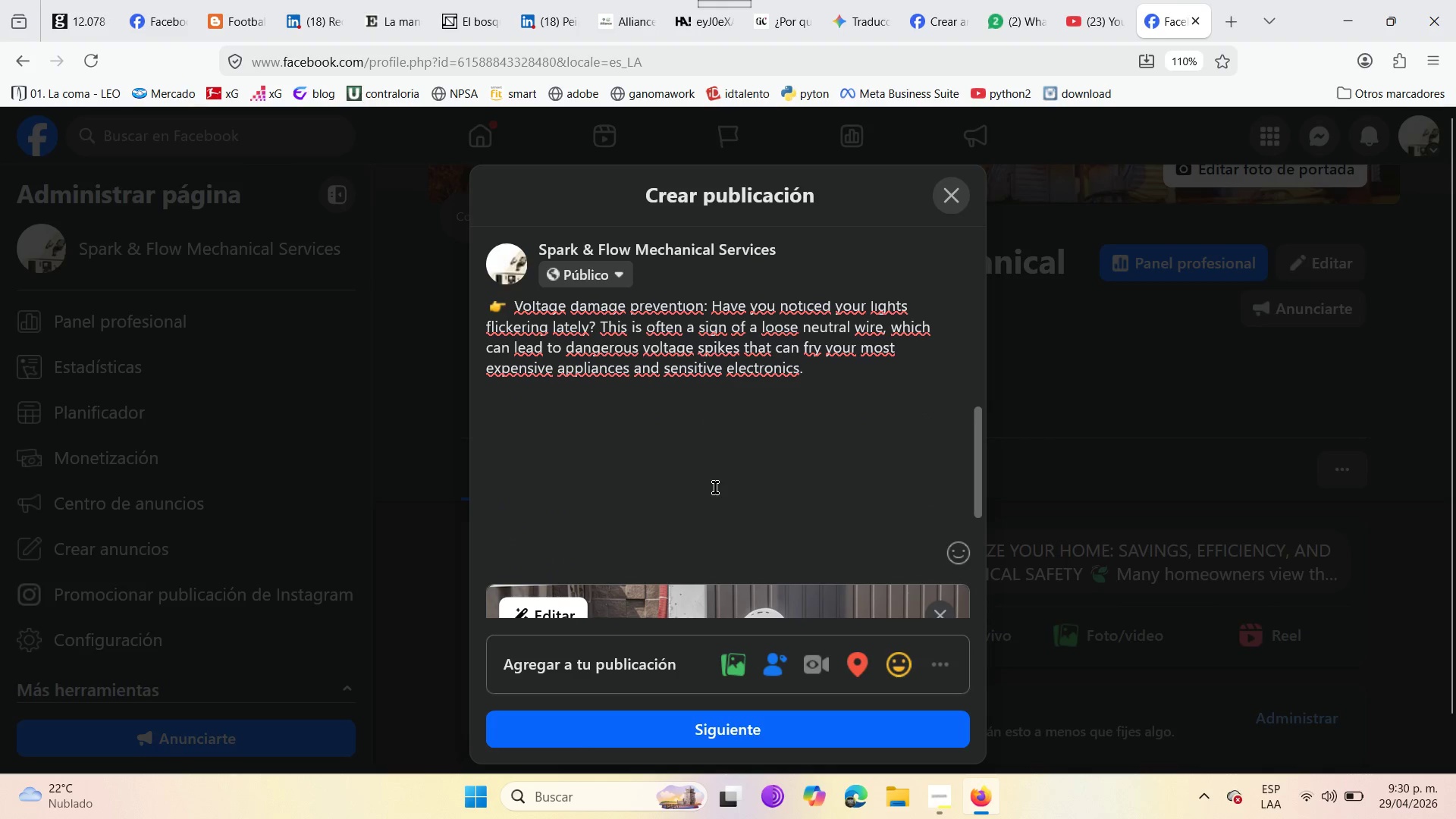 
key(Delete)
 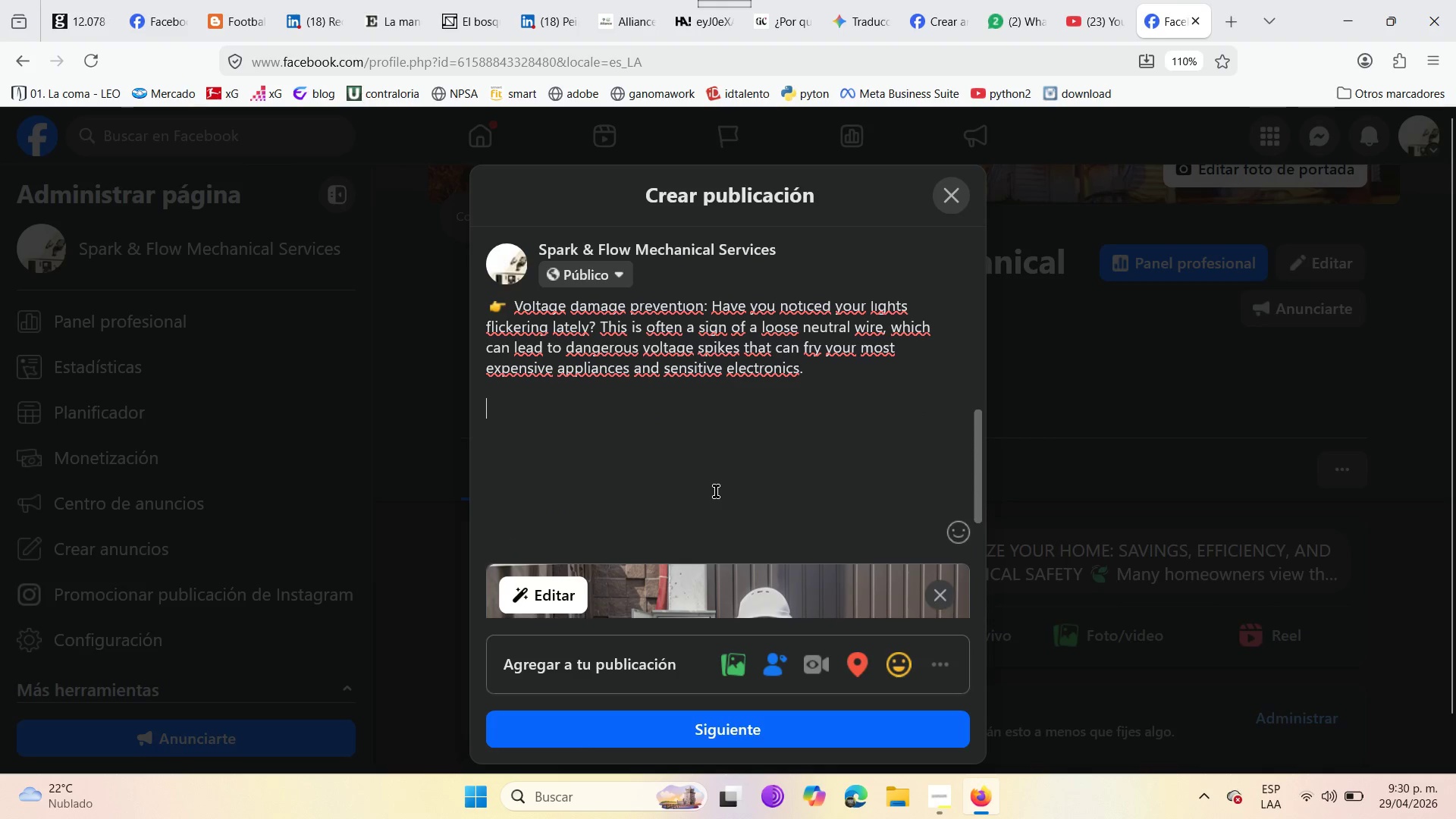 
key(Delete)
 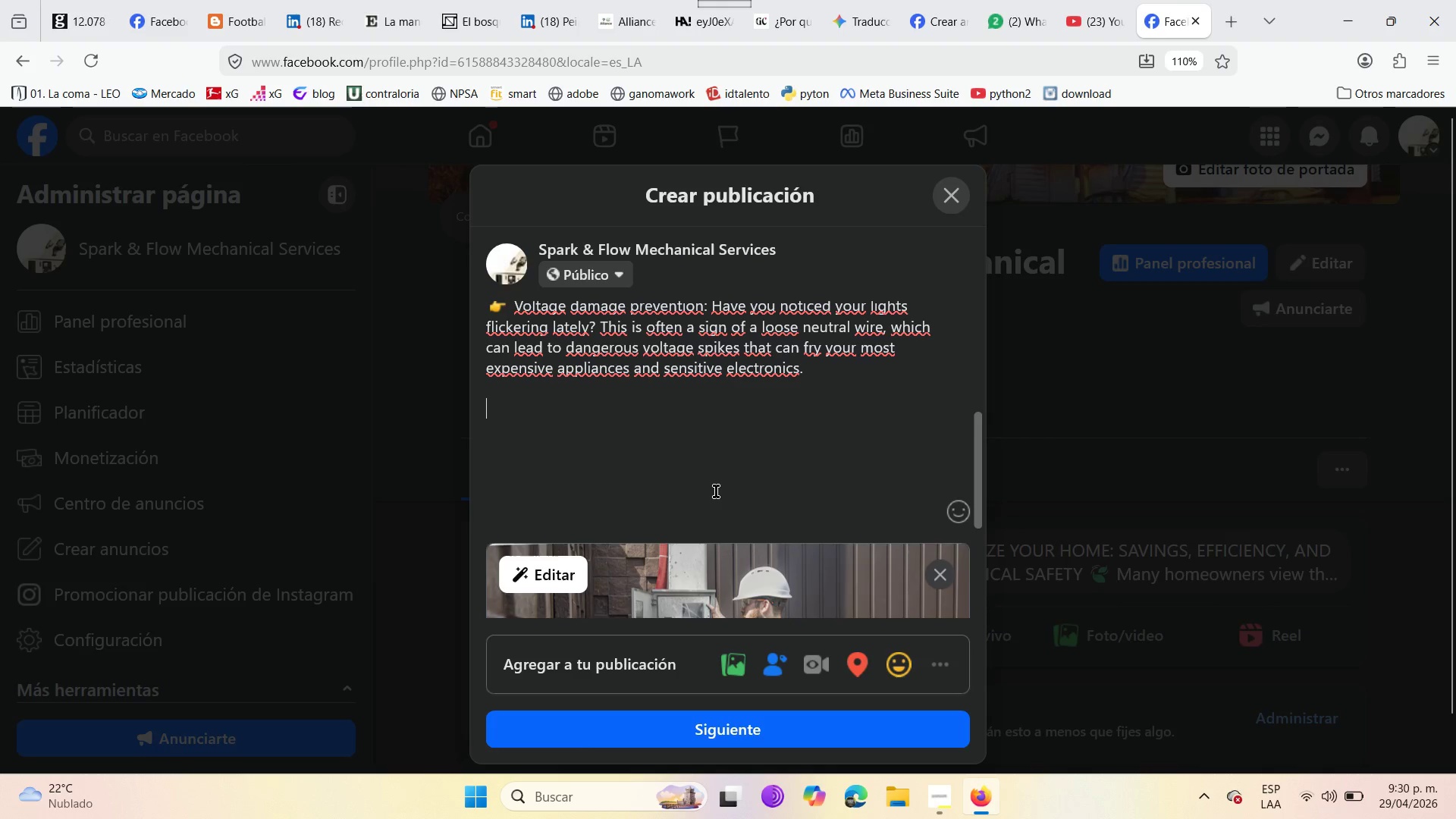 
key(Delete)
 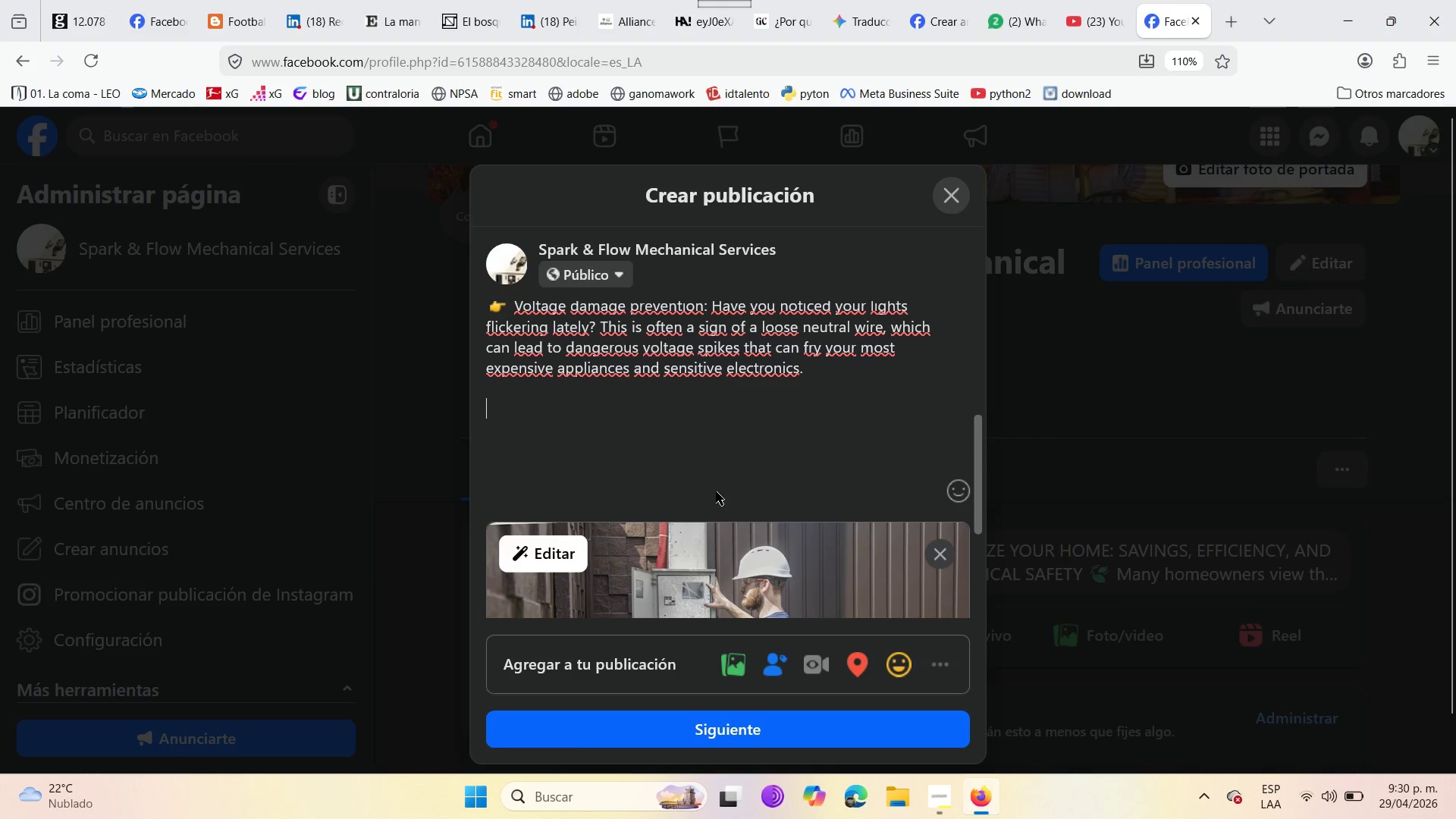 
key(Delete)
 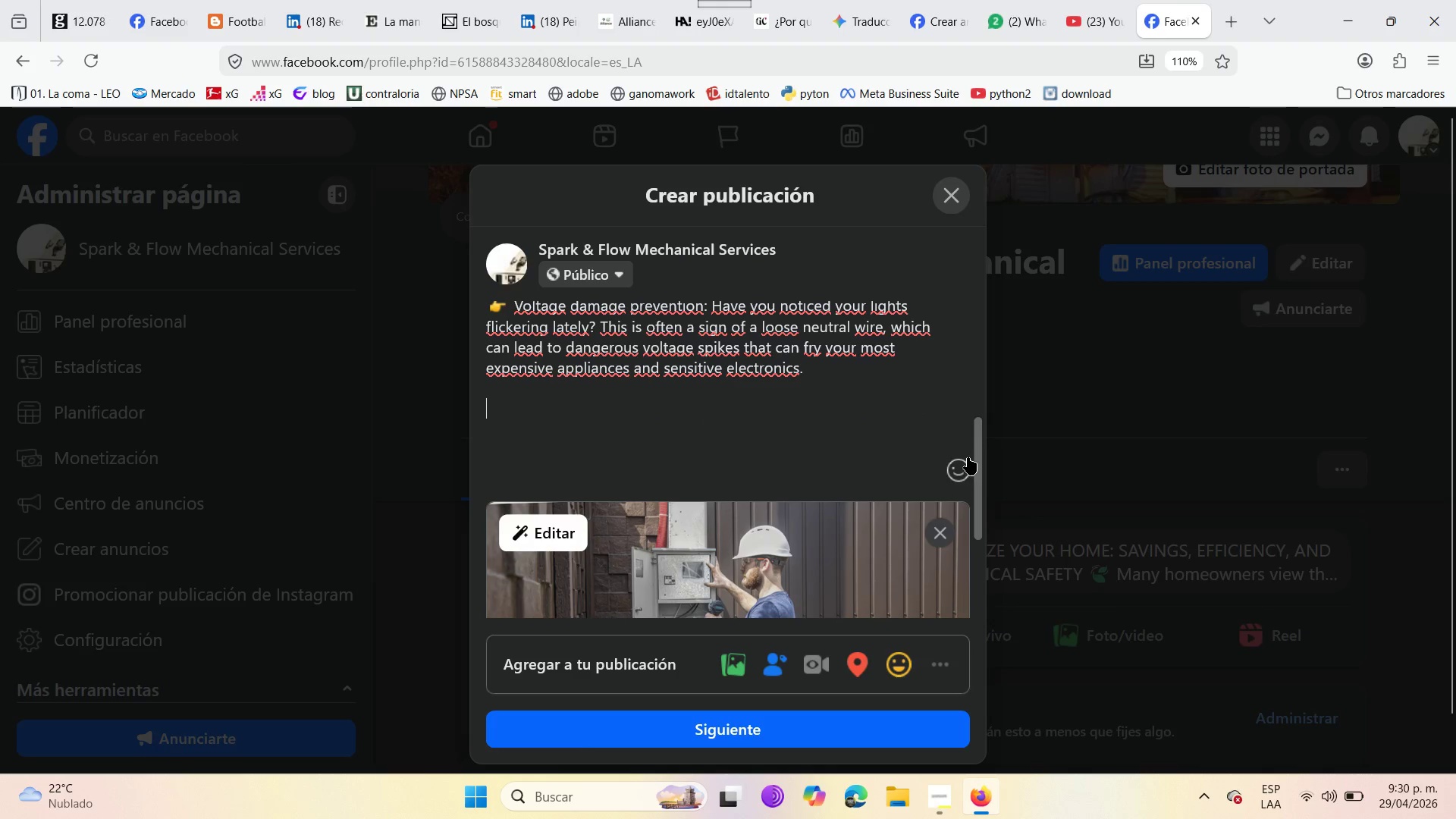 
left_click([955, 466])
 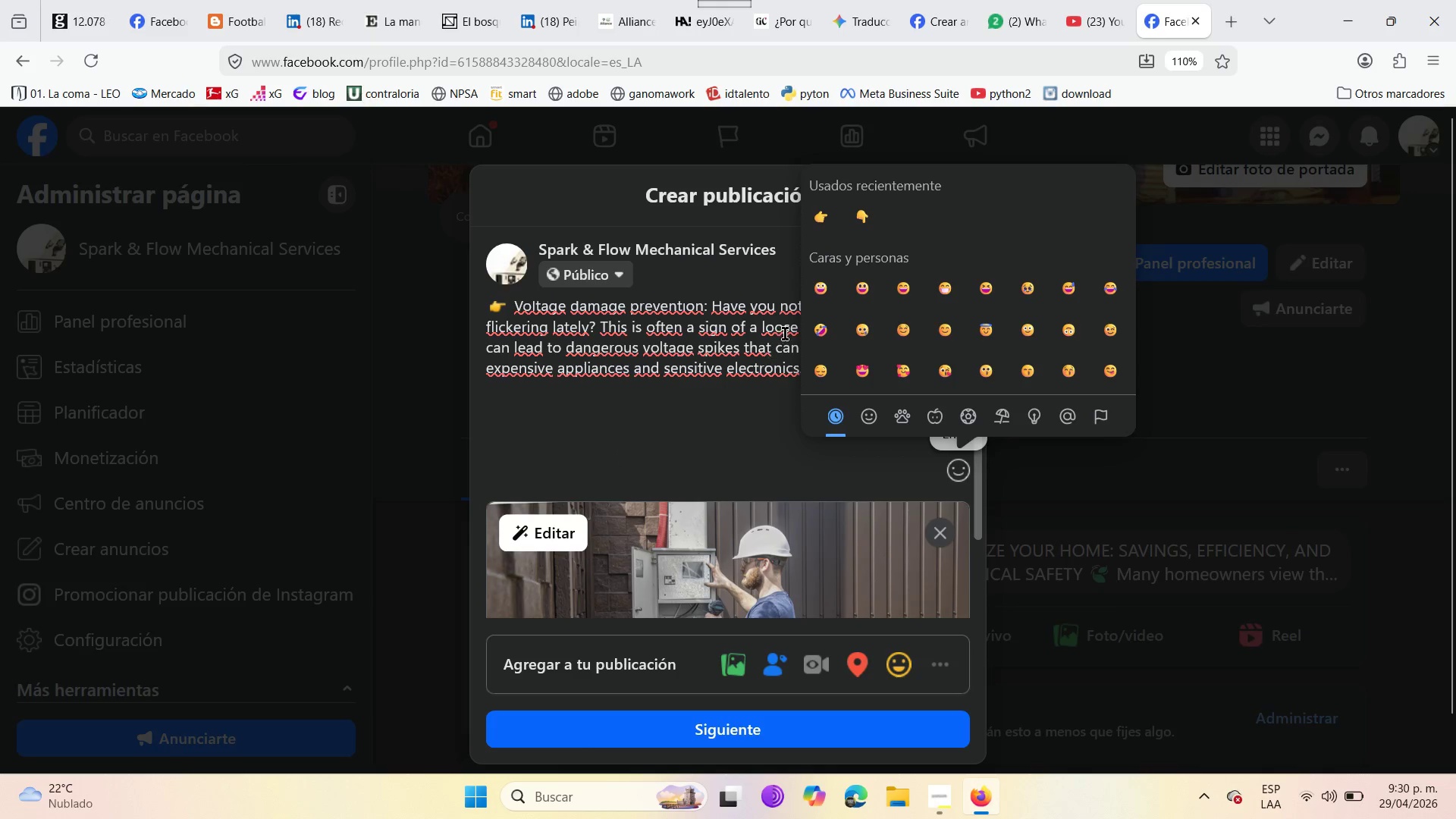 
left_click([831, 215])
 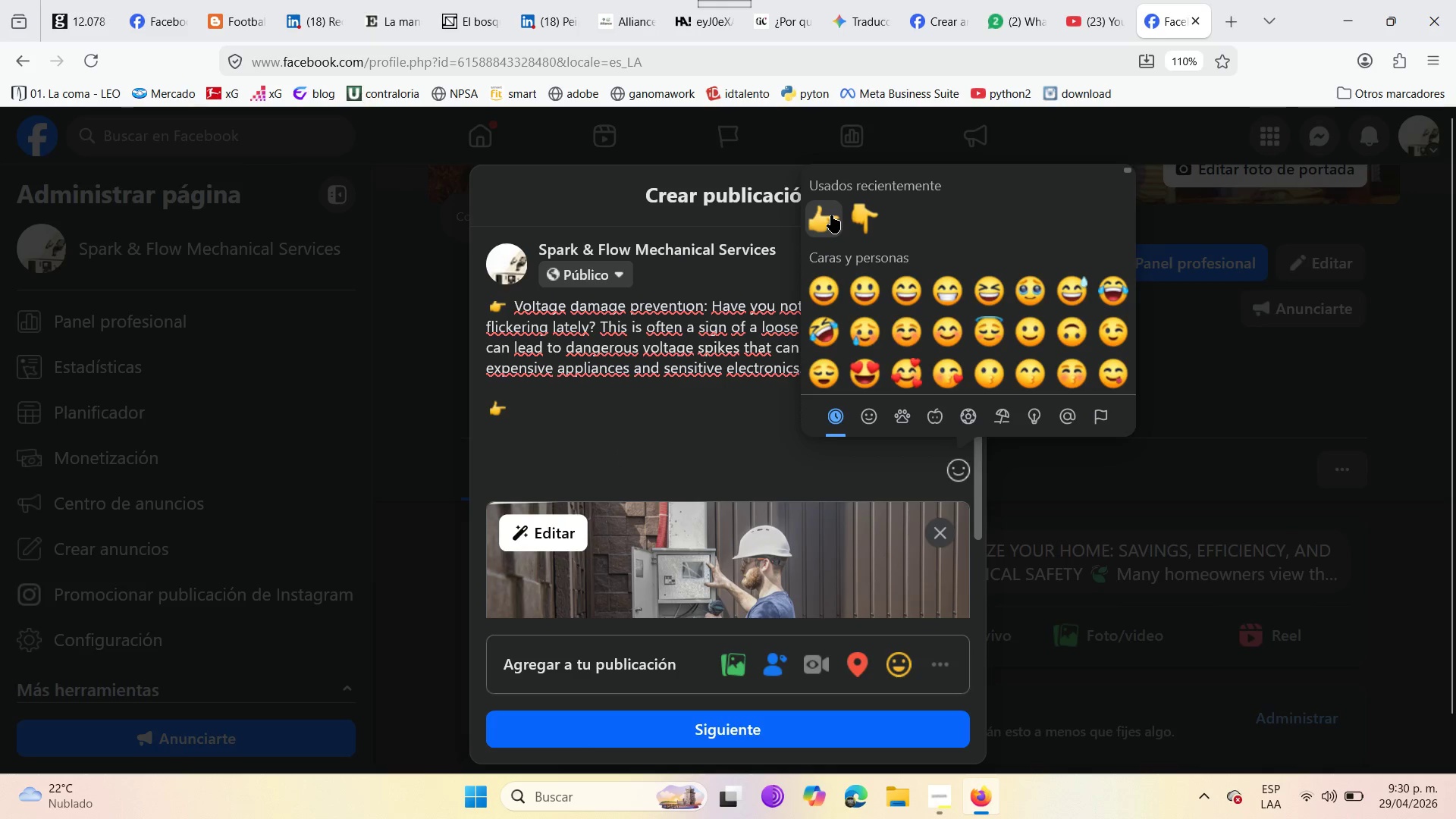 
key(Space)
 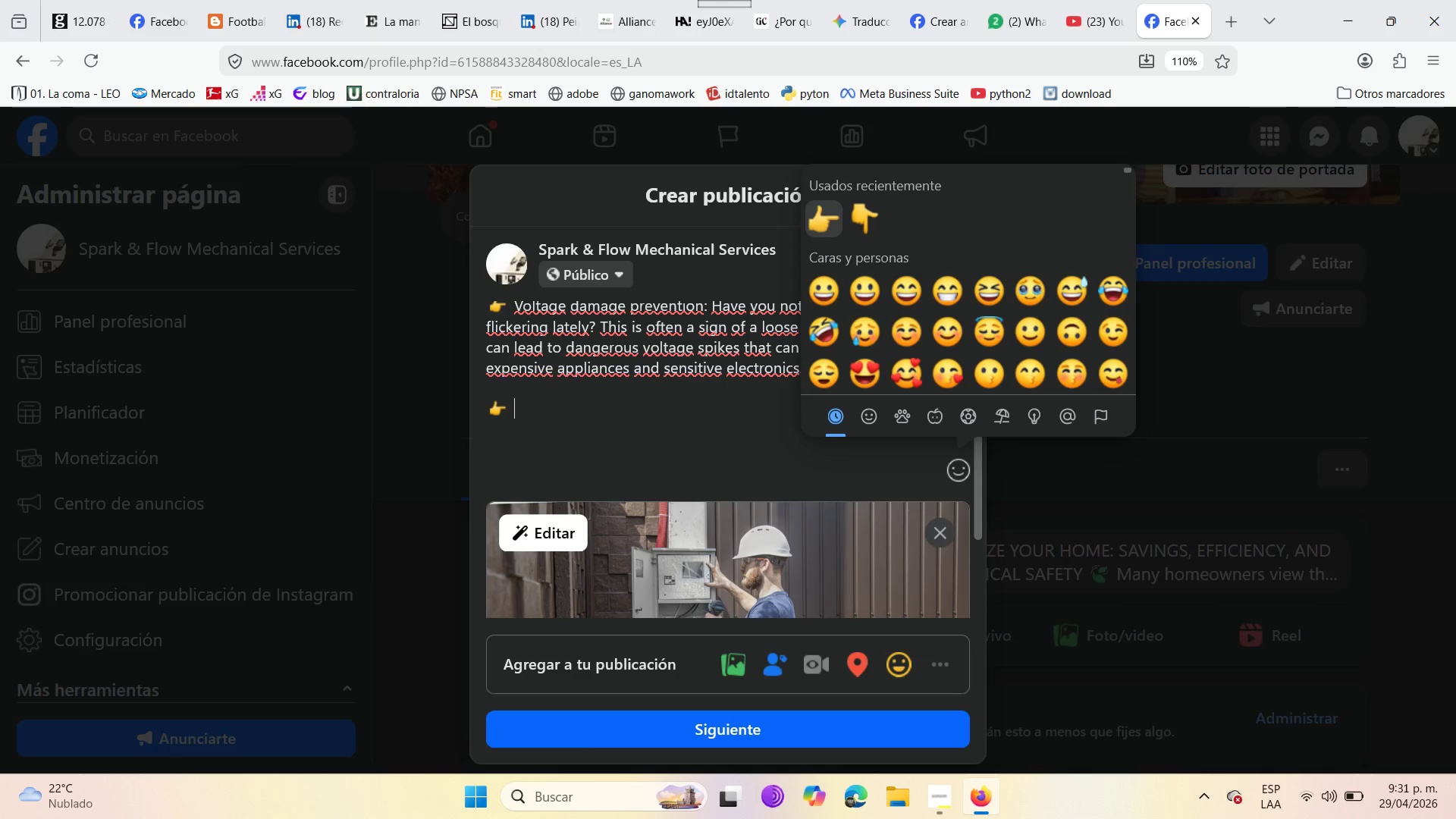 
wait(6.31)
 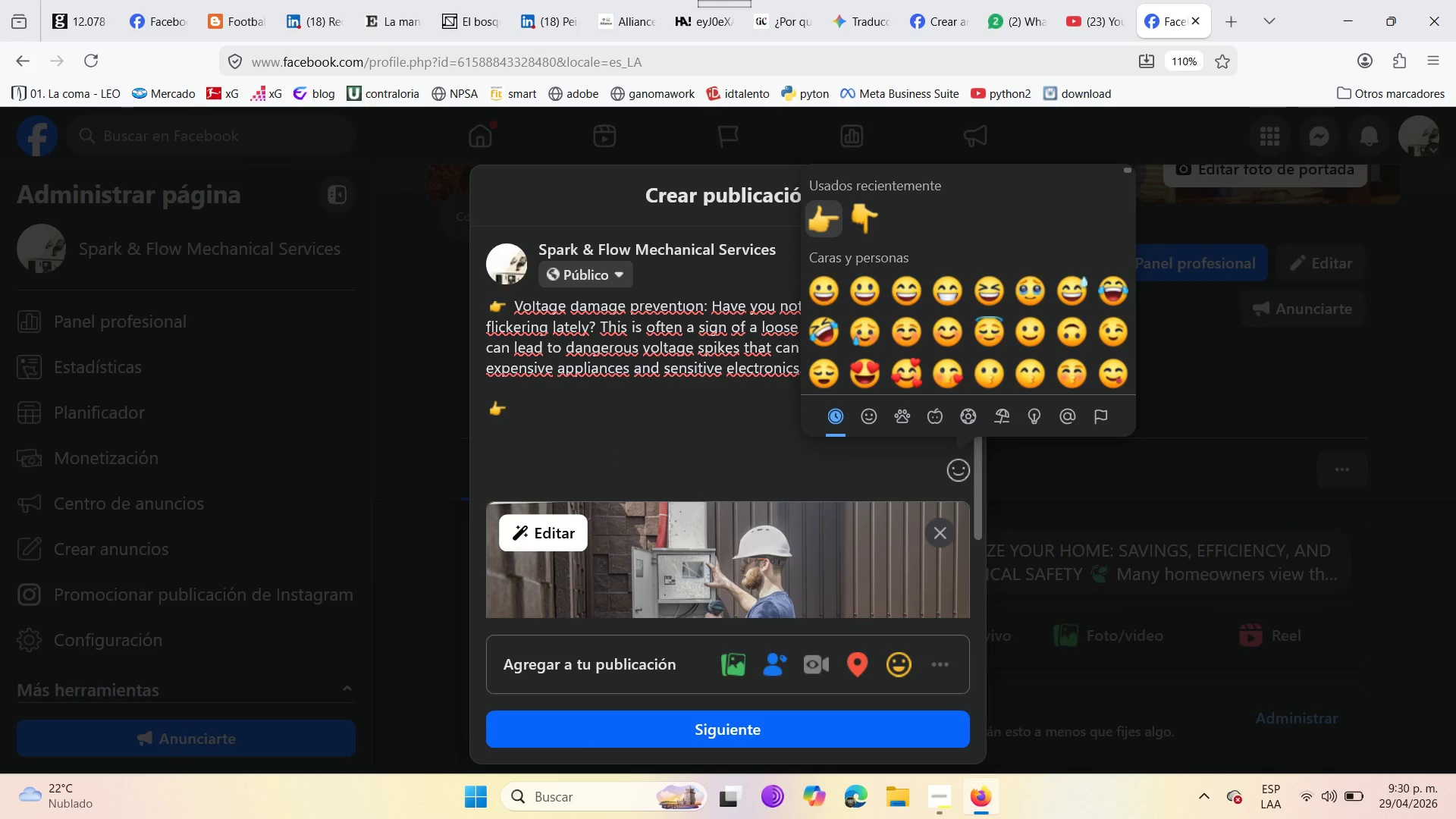 
type(t)
key(Backspace)
type(Total protection with AFCI %)
key(Backspace)
type(^ )
 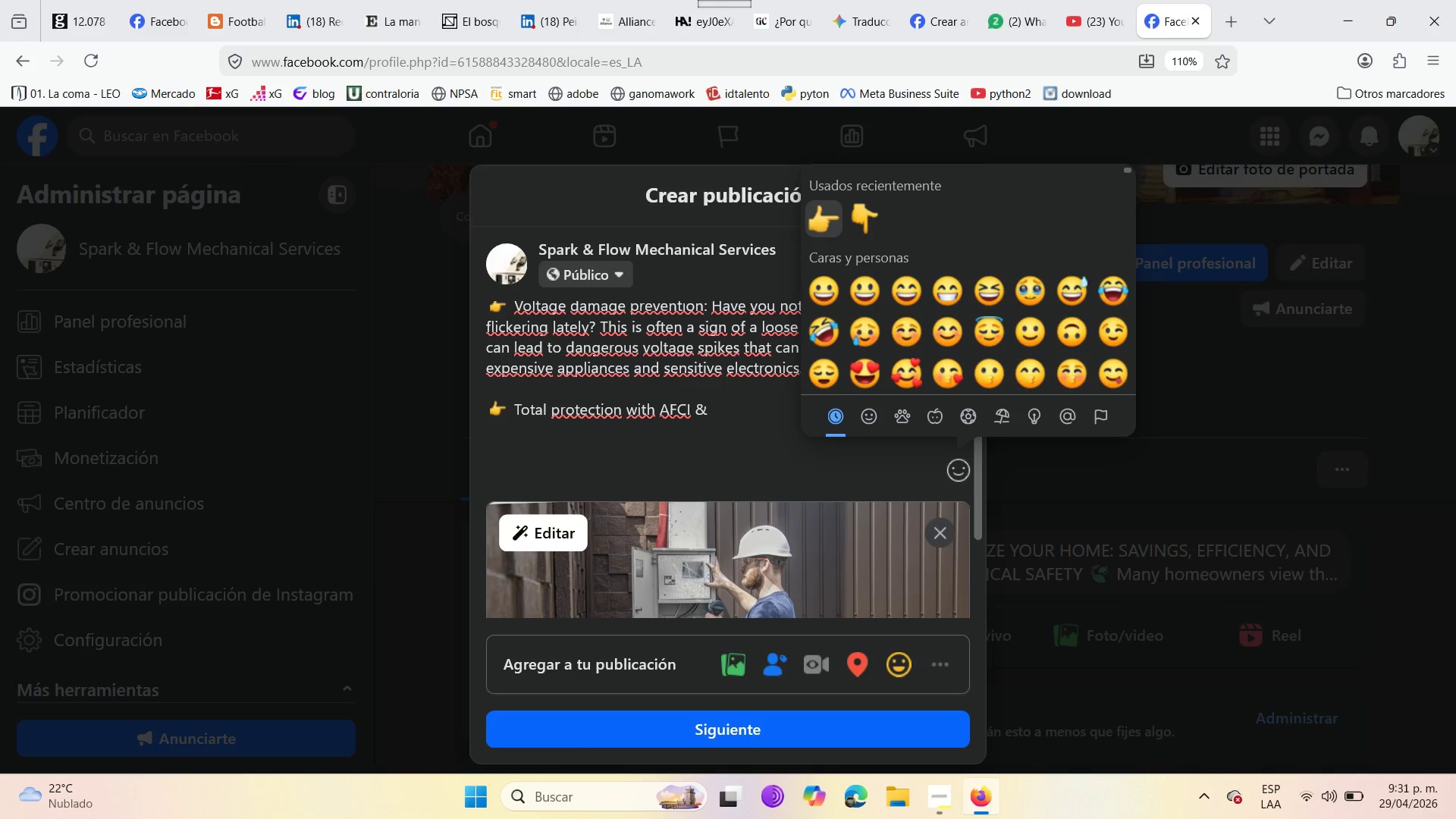 
wait(5.01)
 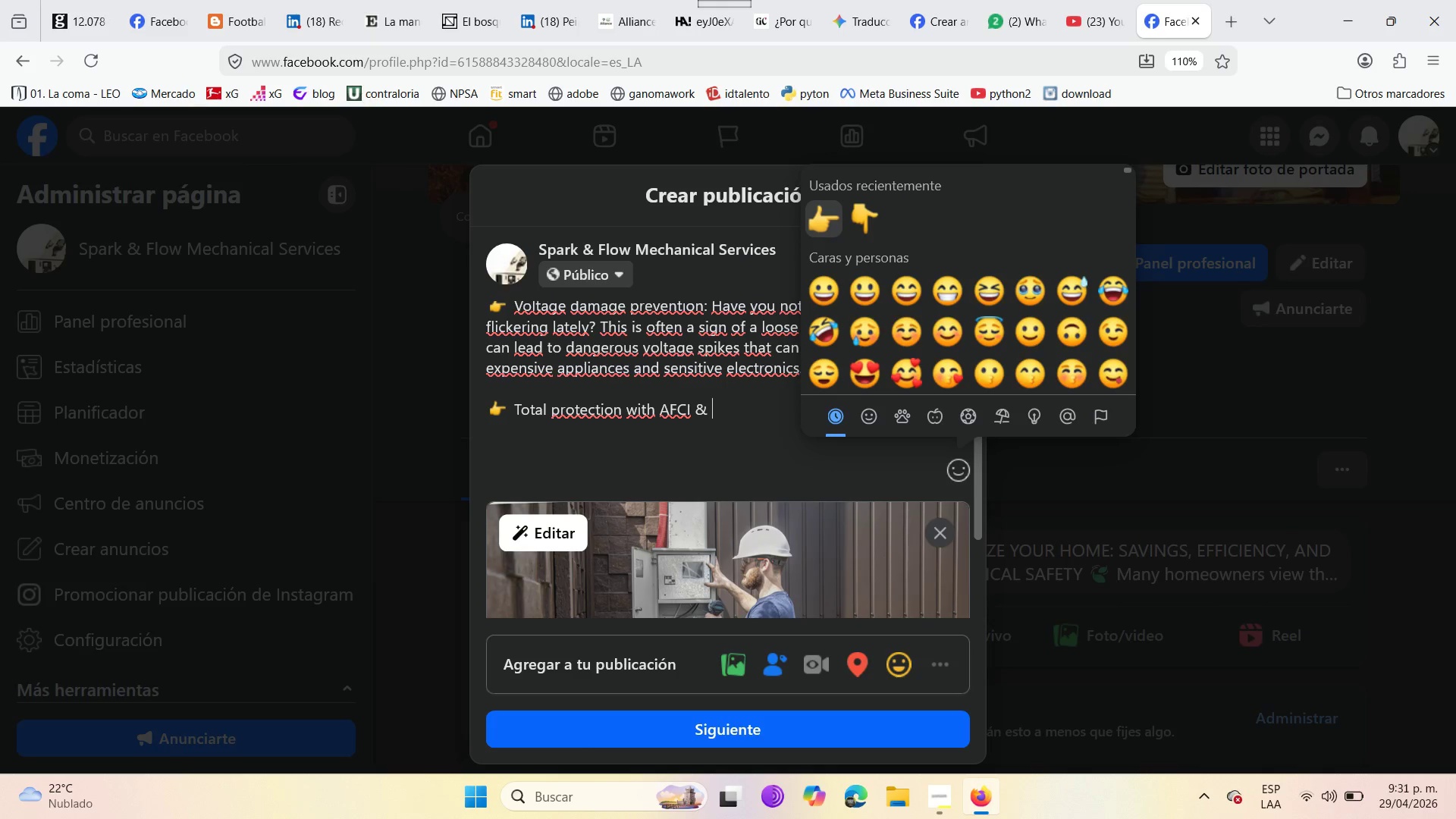 
left_click([633, 378])
 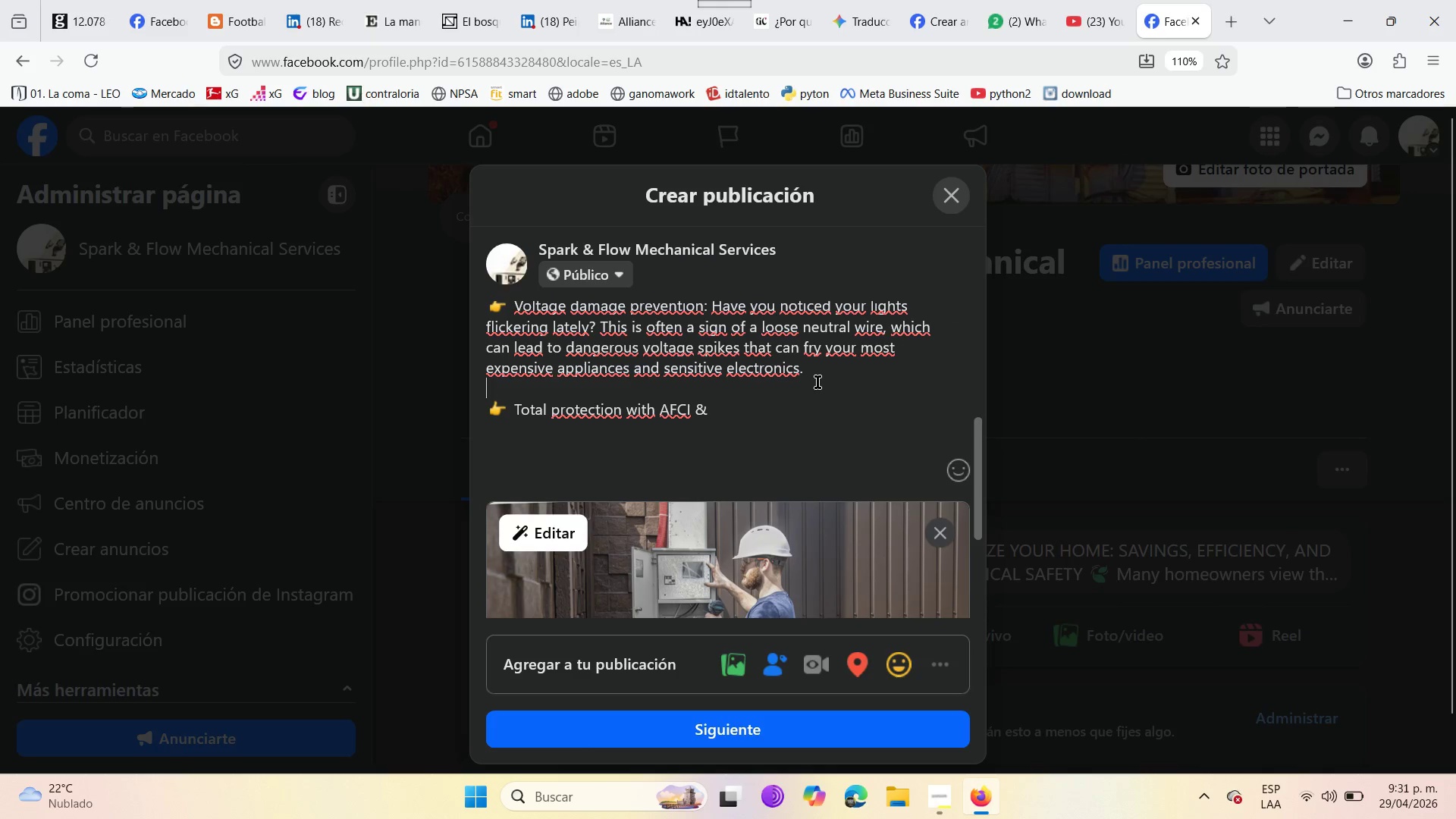 
double_click([817, 378])
 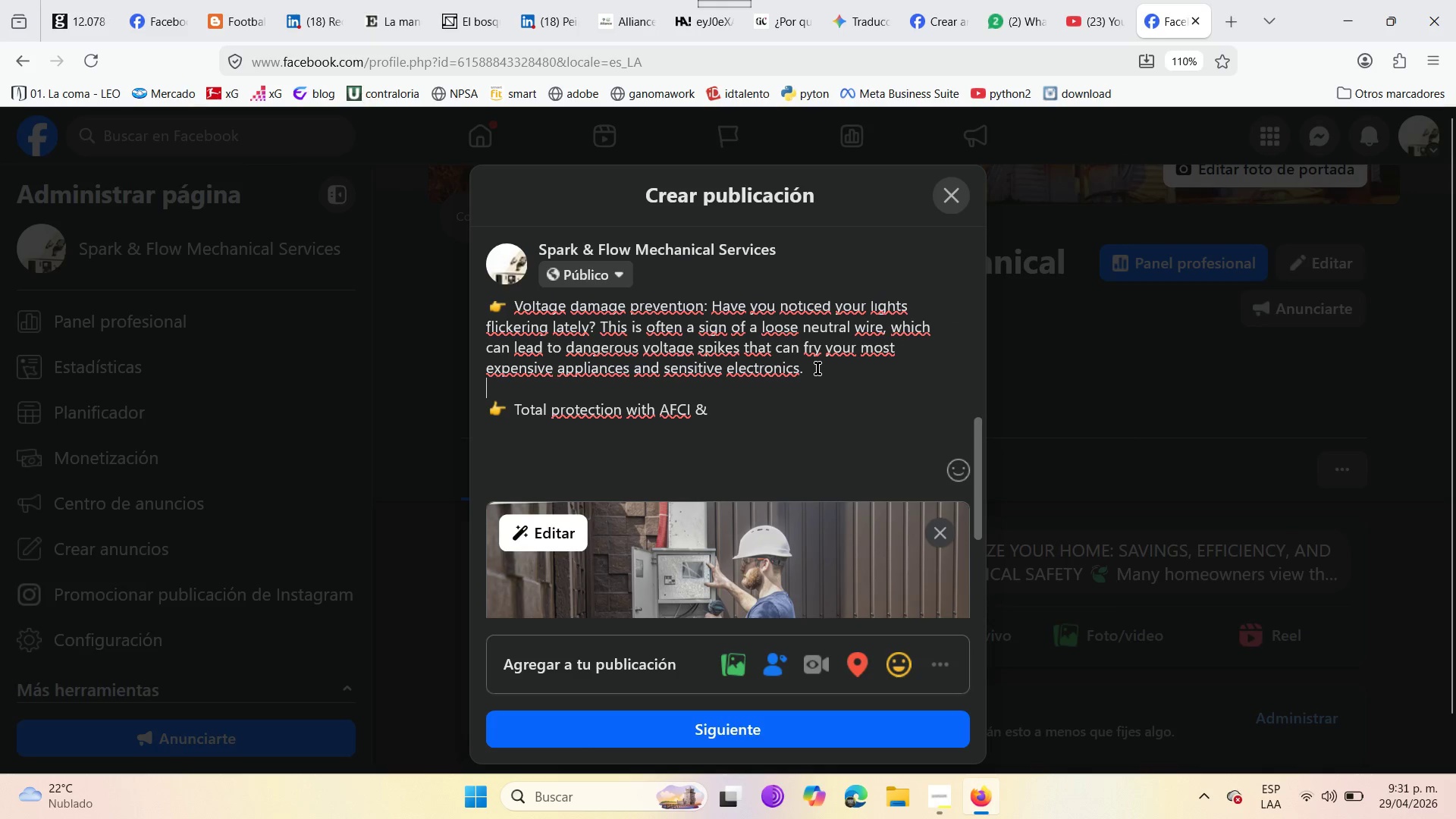 
left_click([817, 369])
 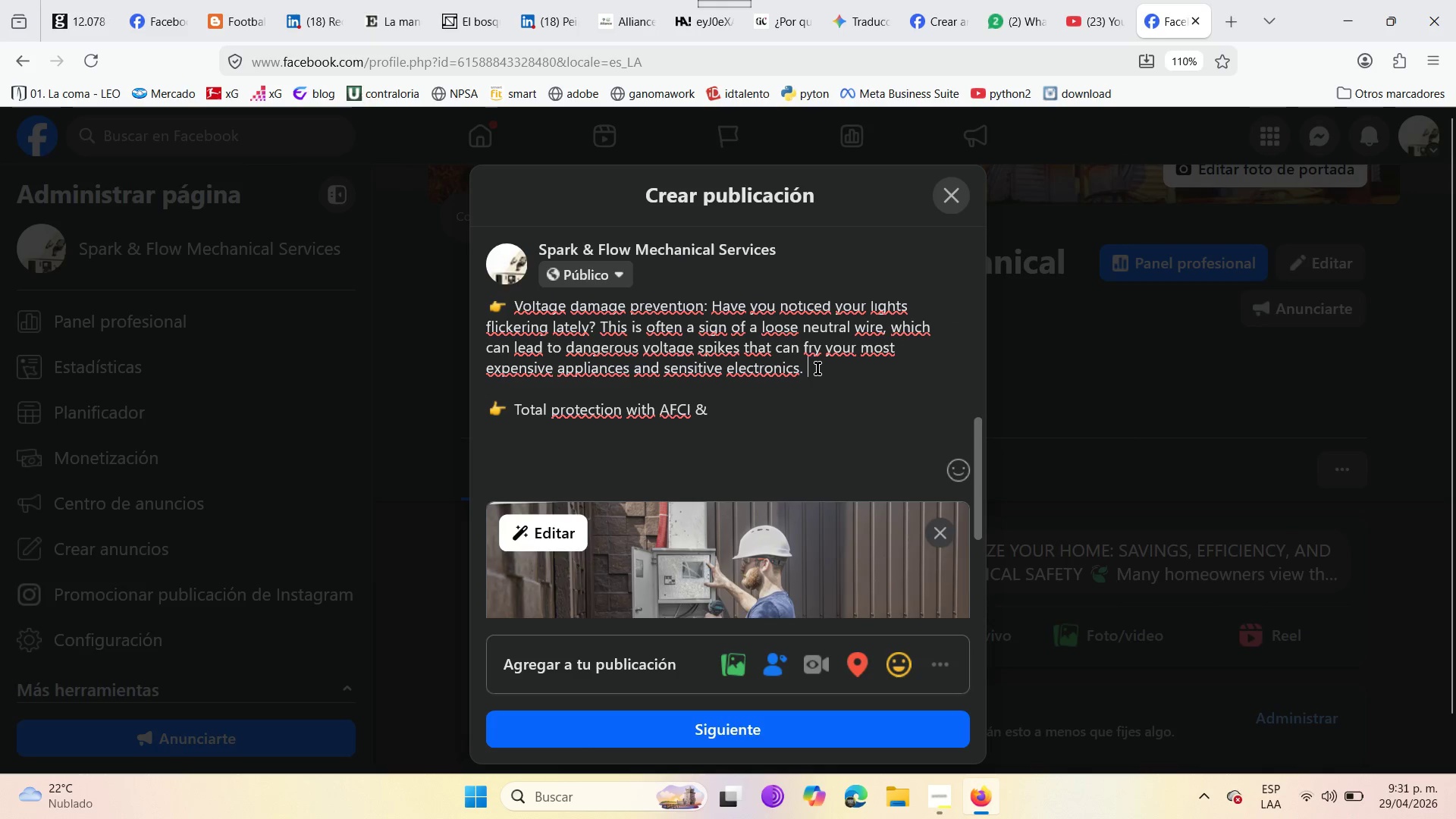 
key(Enter)
 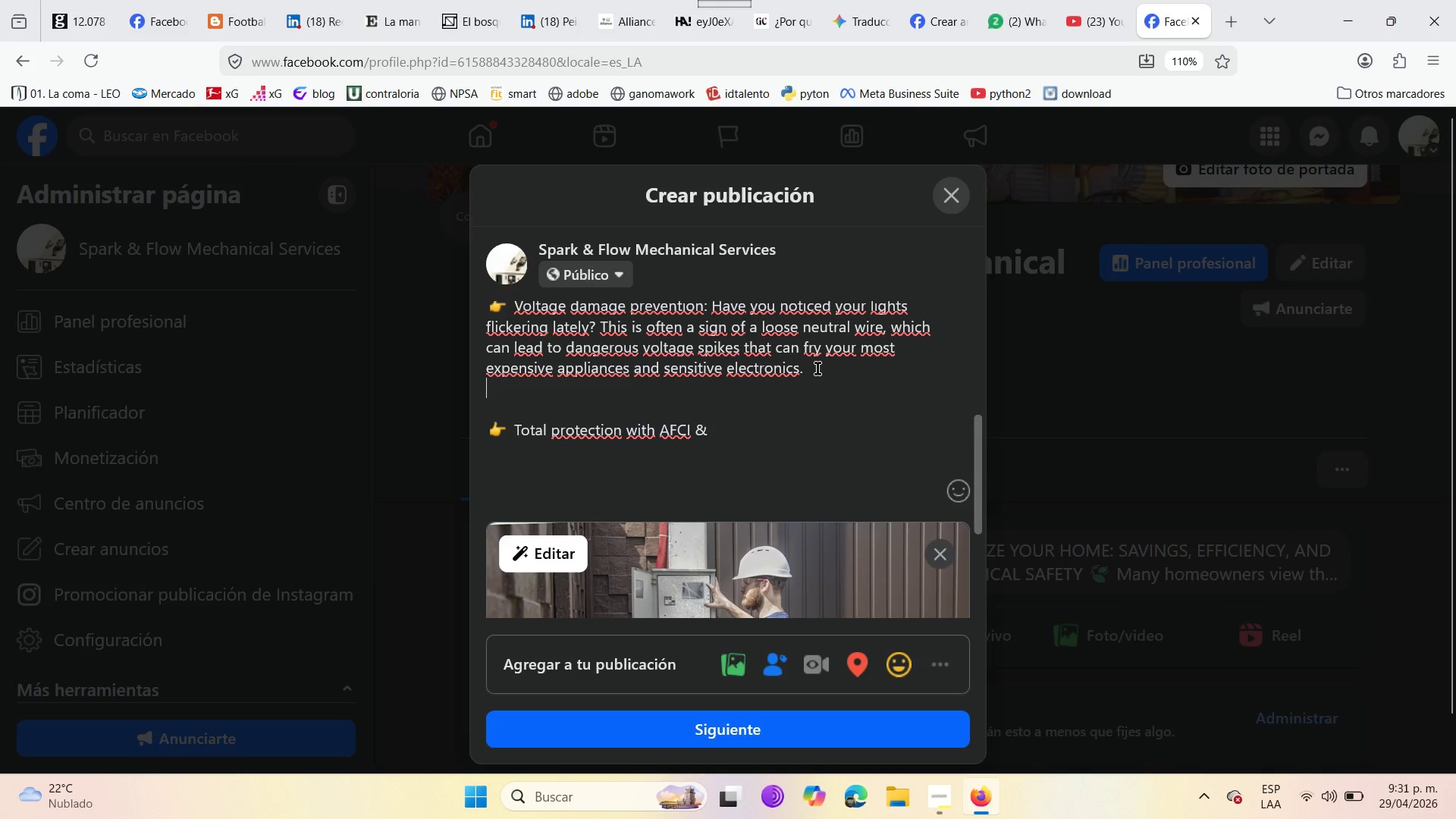 
key(Enter)
 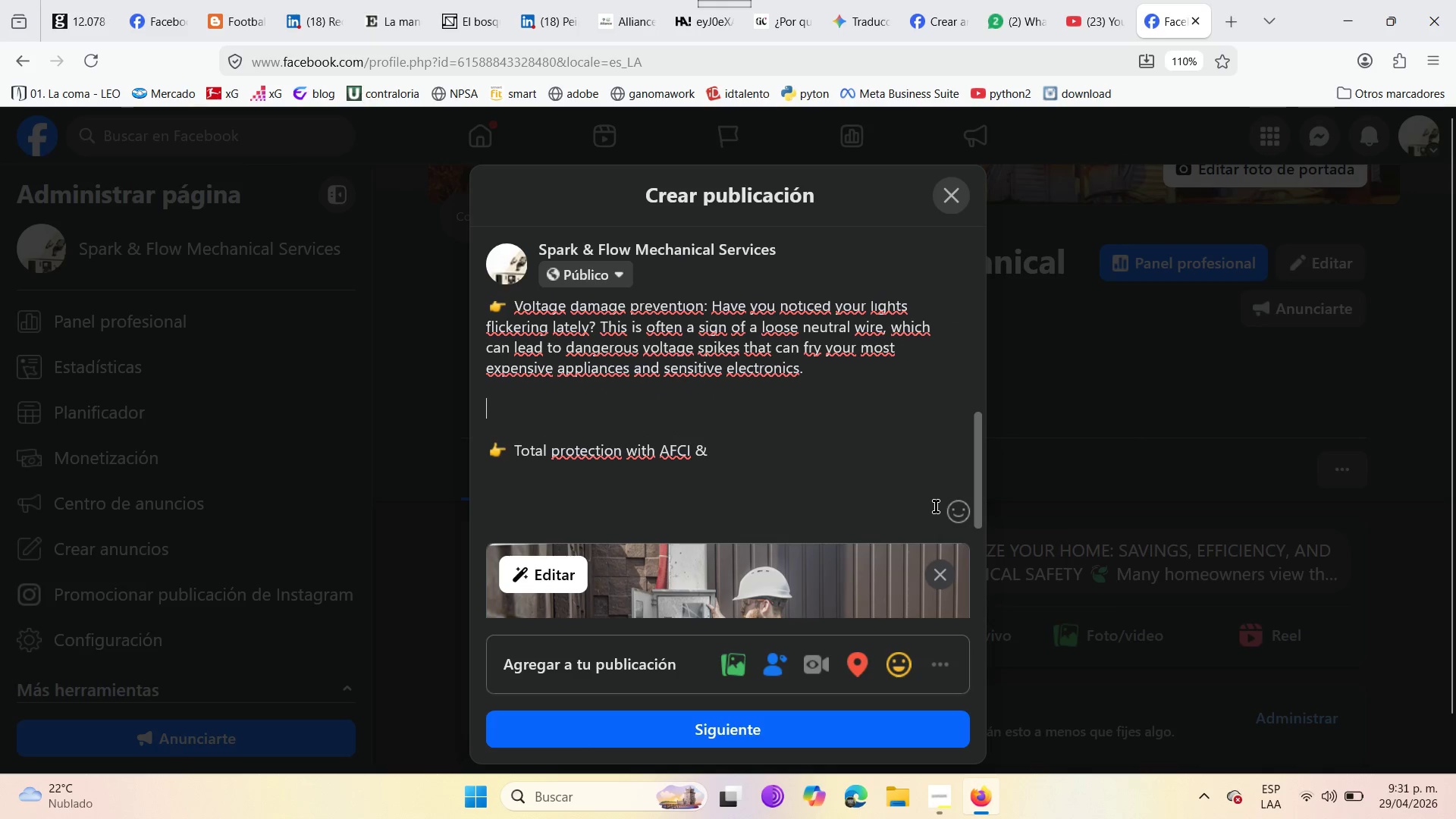 
left_click([950, 523])
 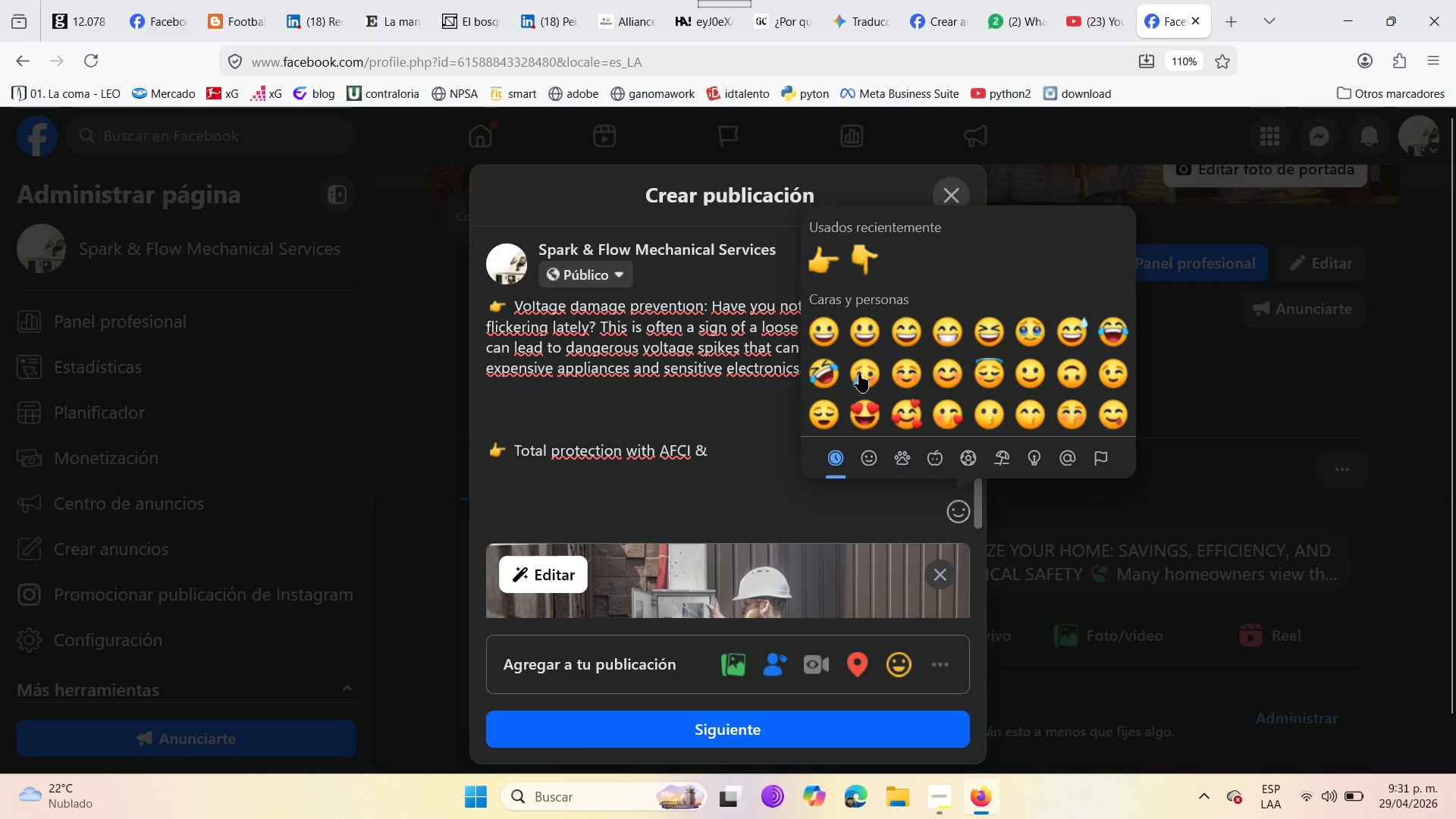 
left_click([818, 256])
 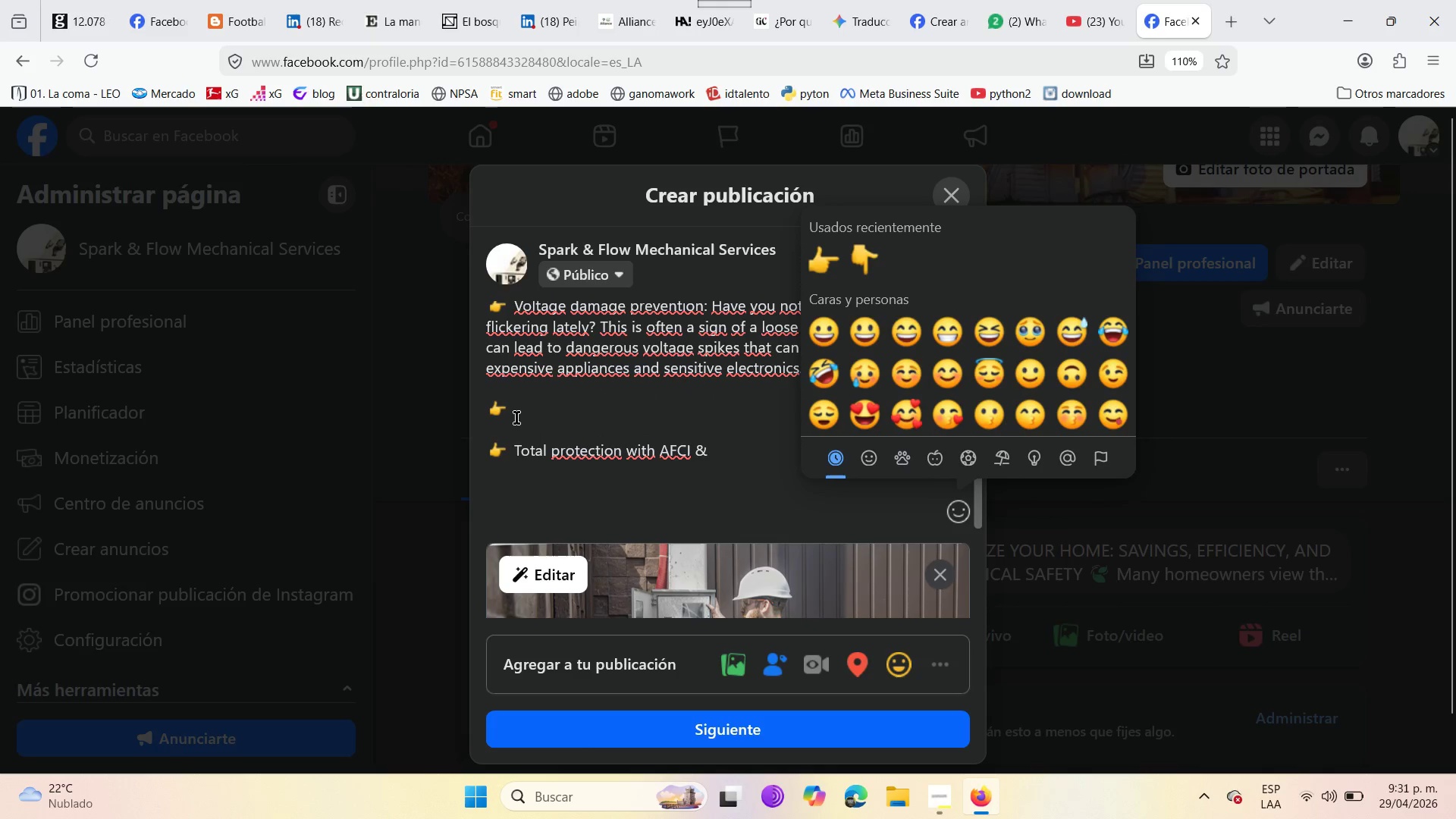 
key(Space)
 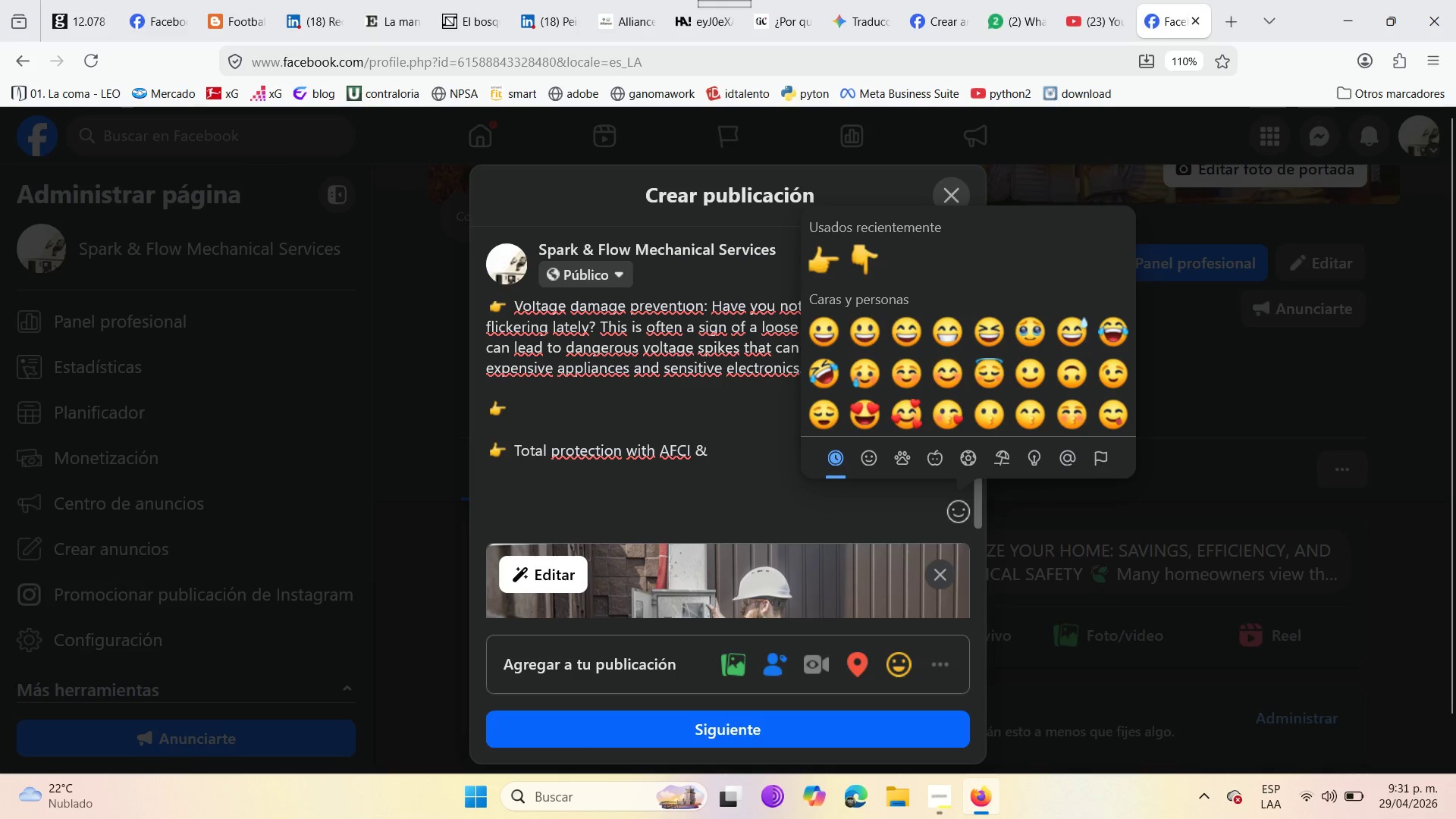 
key(CapsLock)
 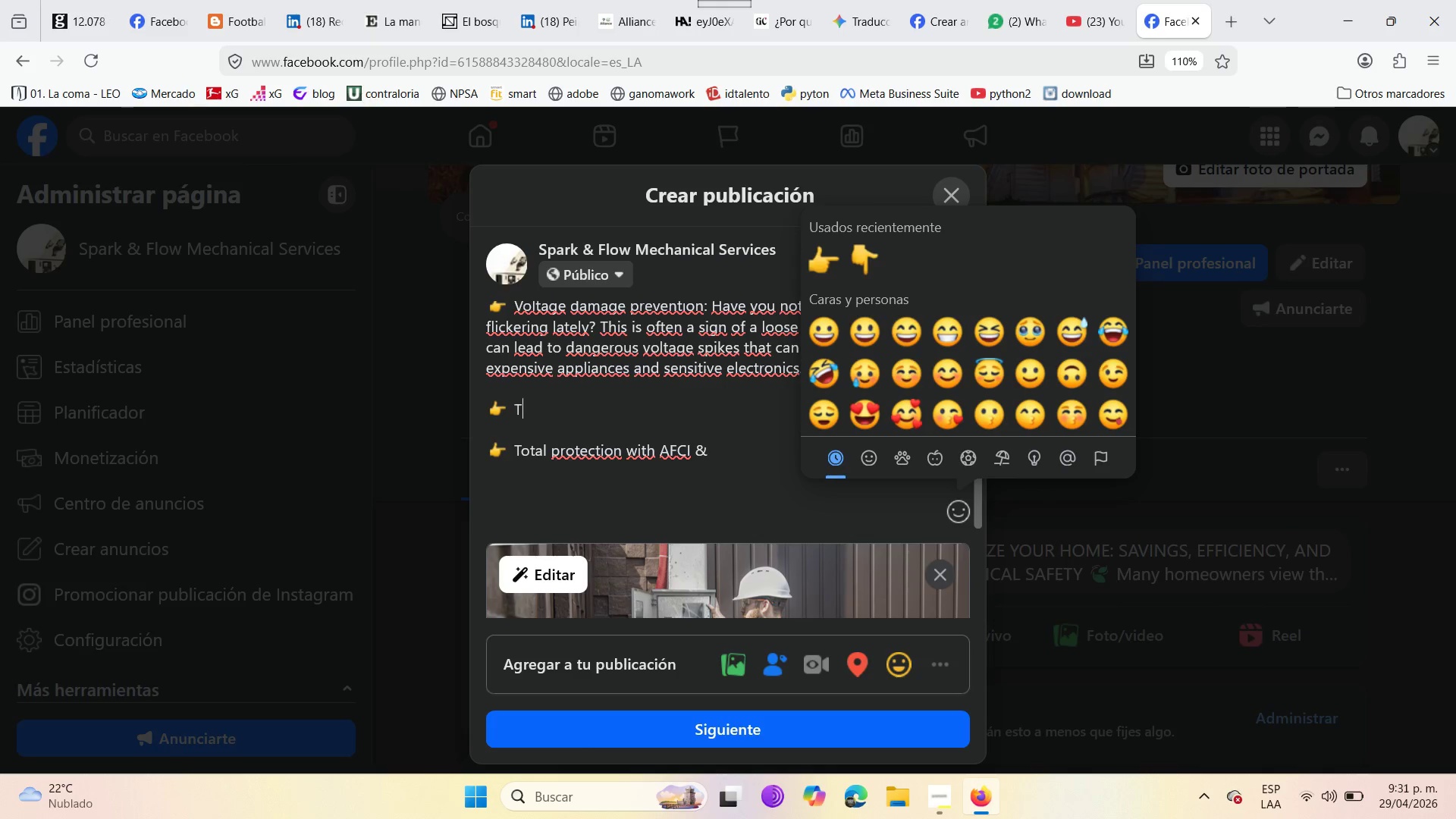 
key(T)
 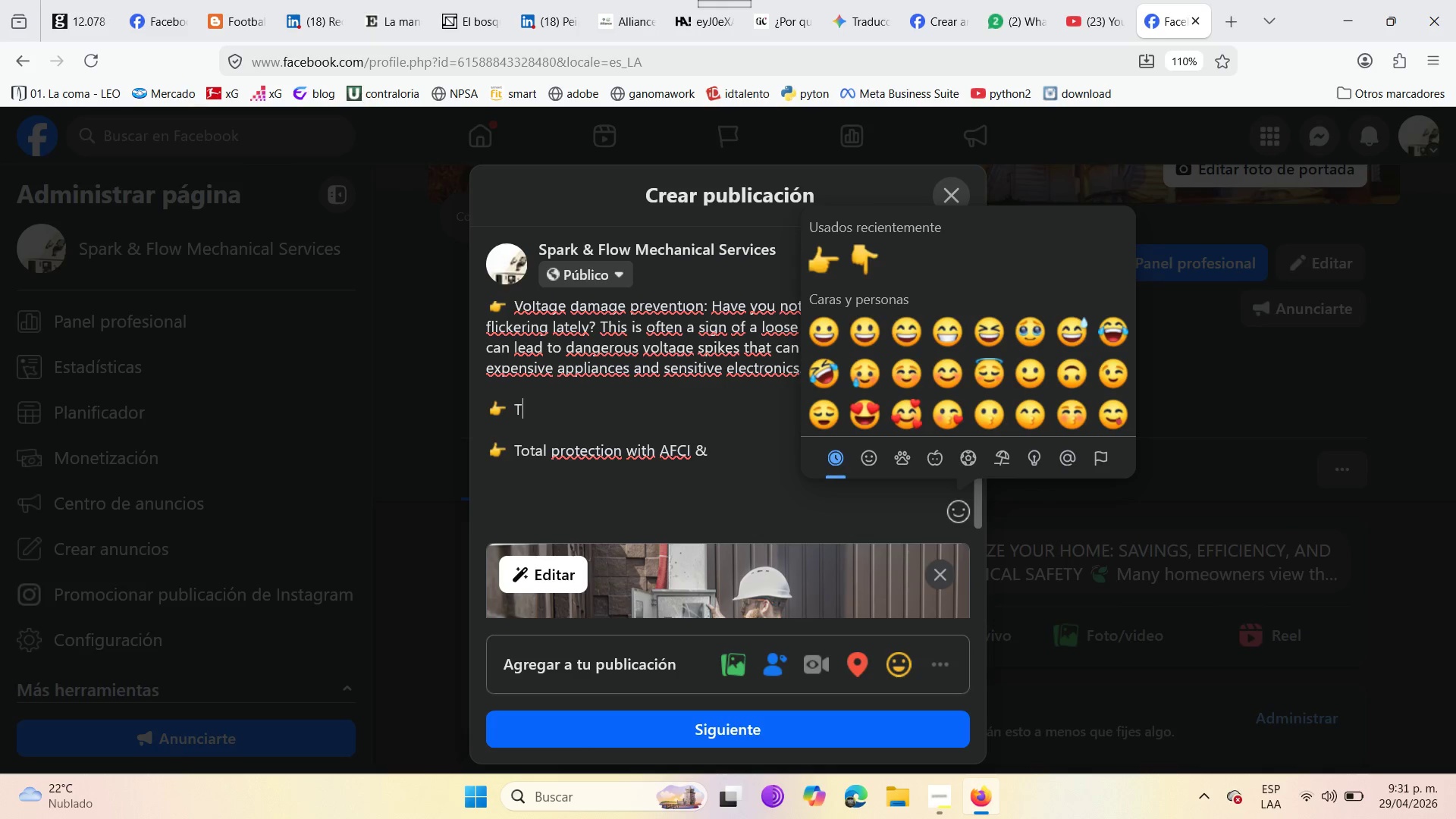 
key(CapsLock)
 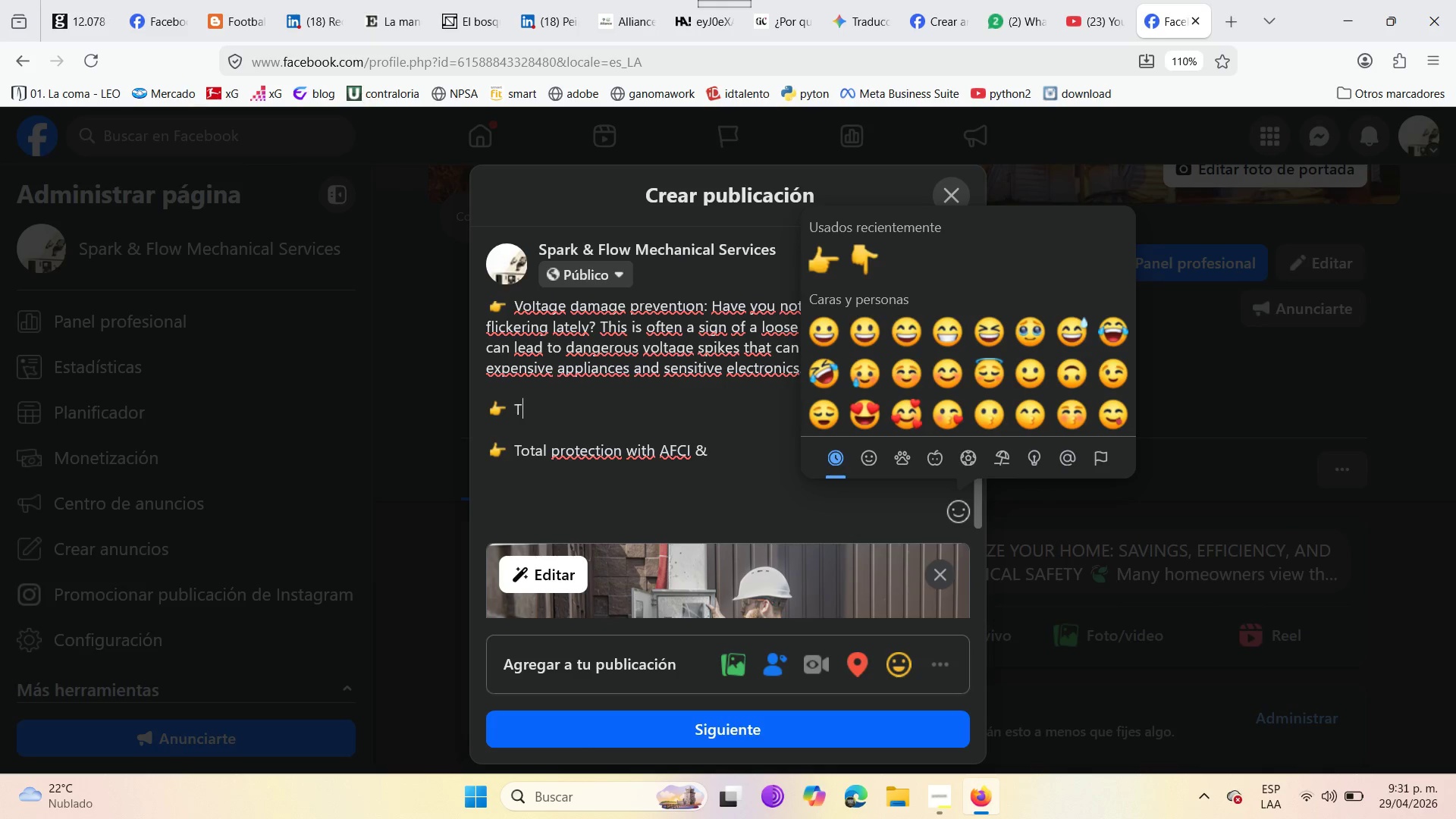 
key(I)
 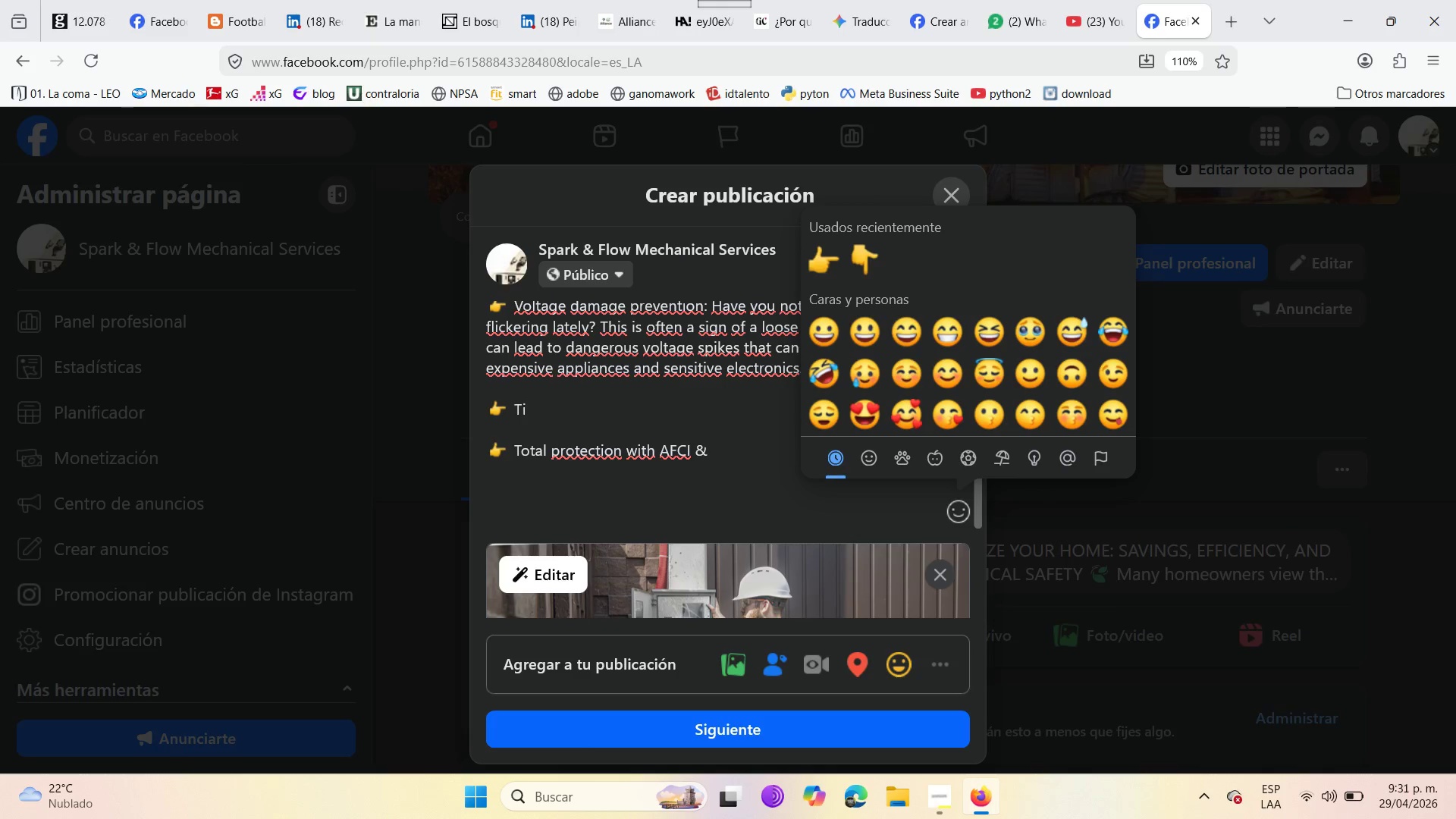 
type(ght)
 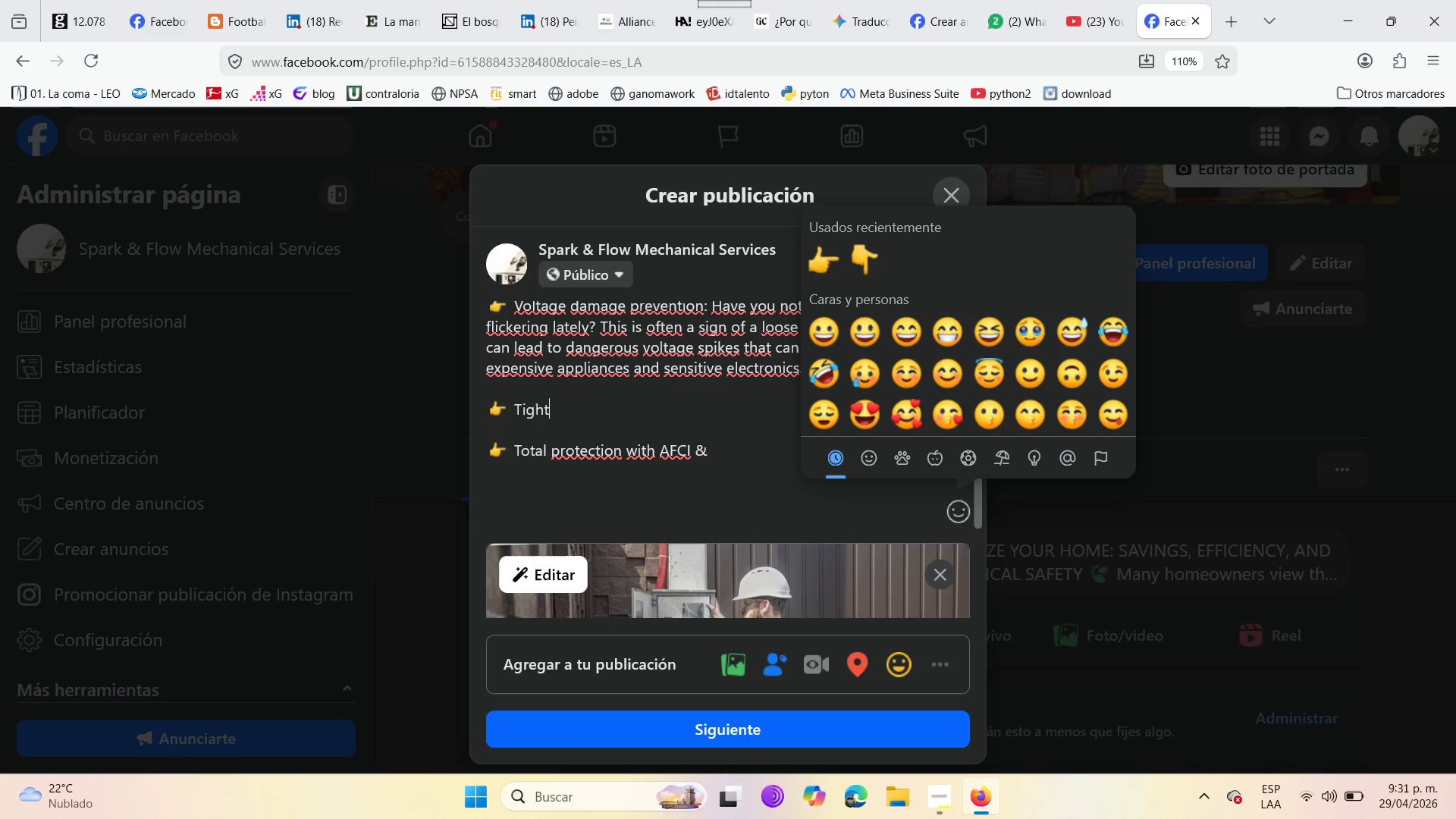 
type(ening )
 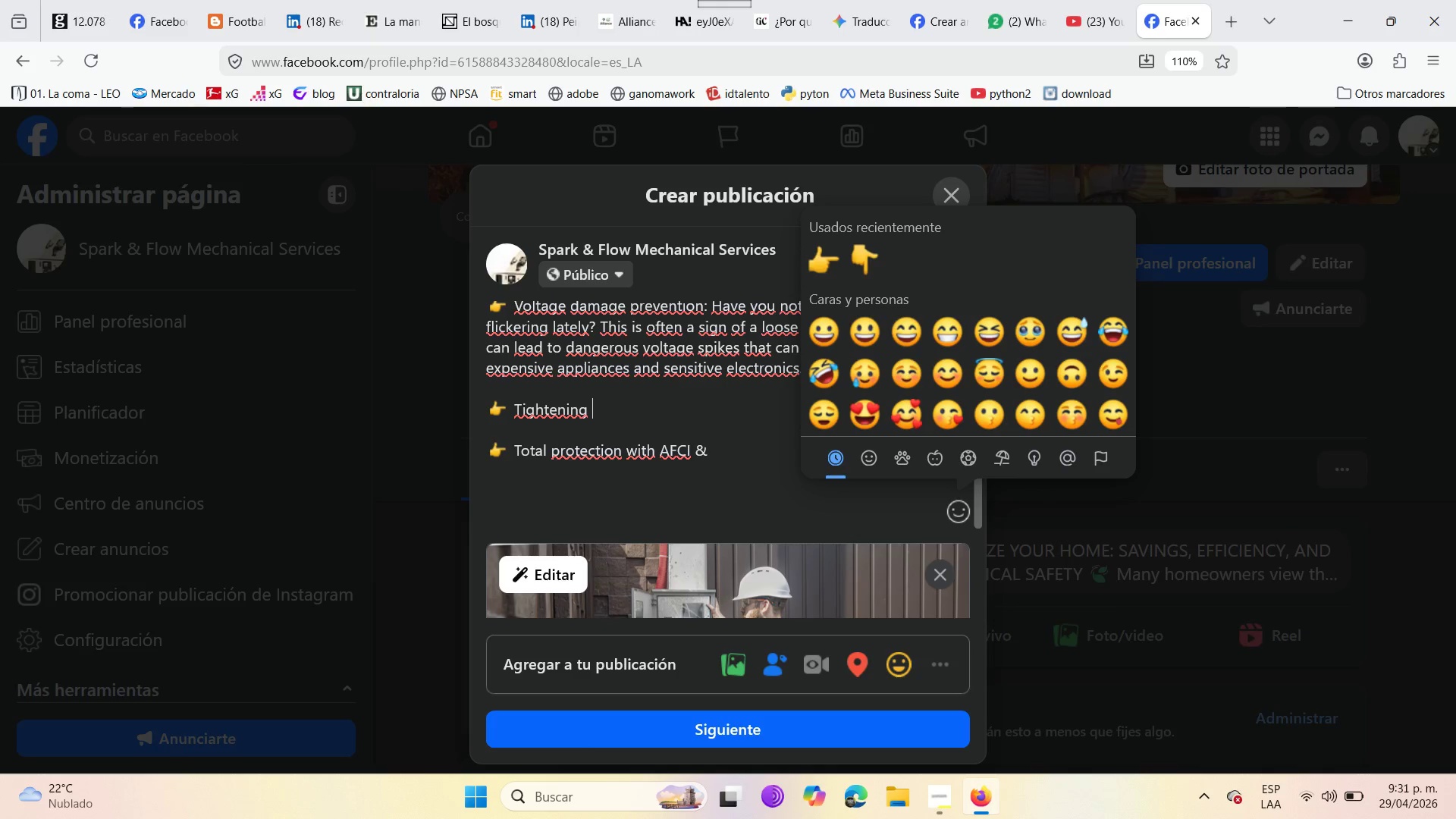 
type(critical )
 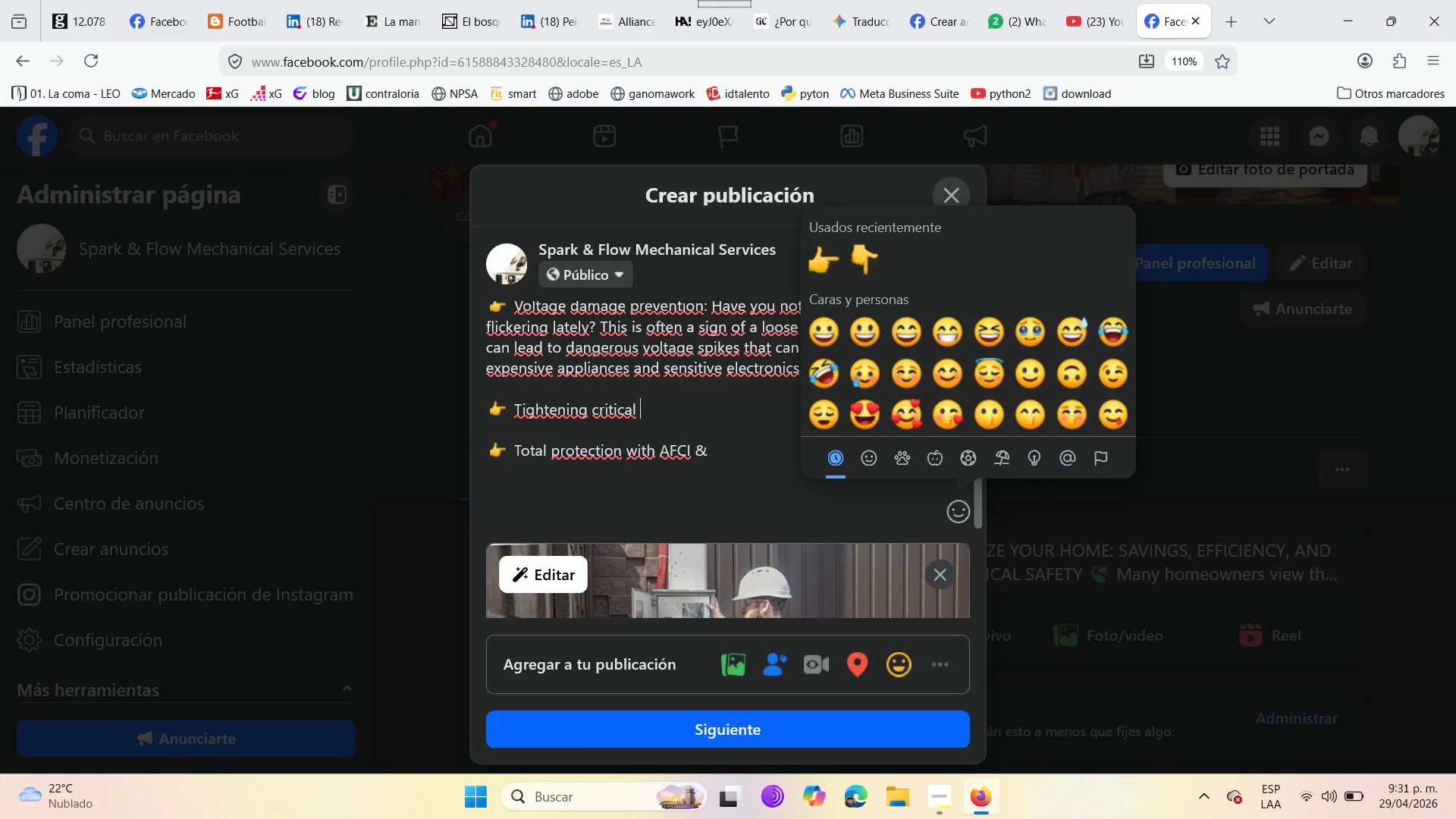 
type(connections )
key(Backspace)
type(> over time )
key(Backspace)
type(, the main )
key(Backspace)
type( lug )
 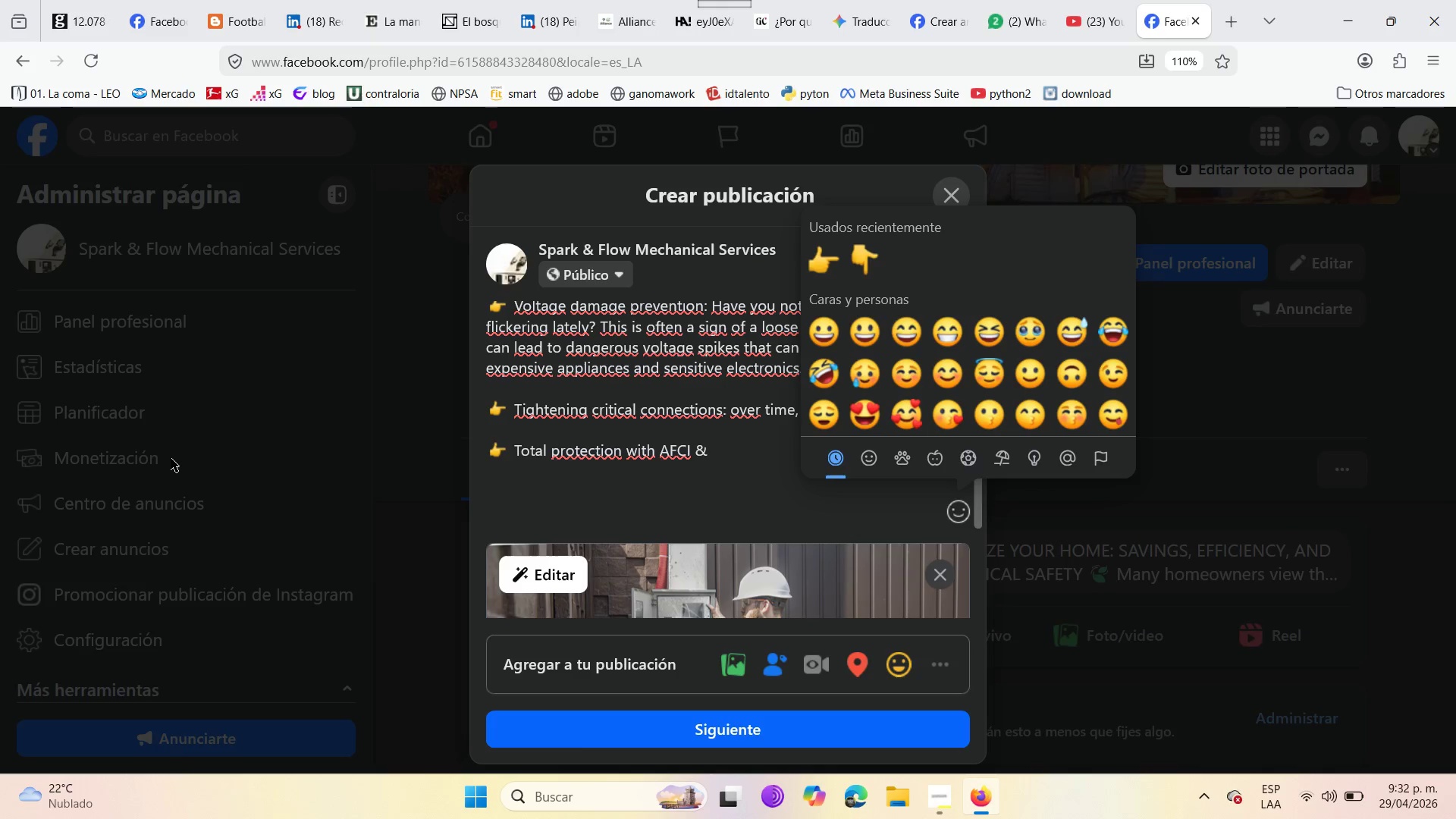 
left_click([719, 416])
 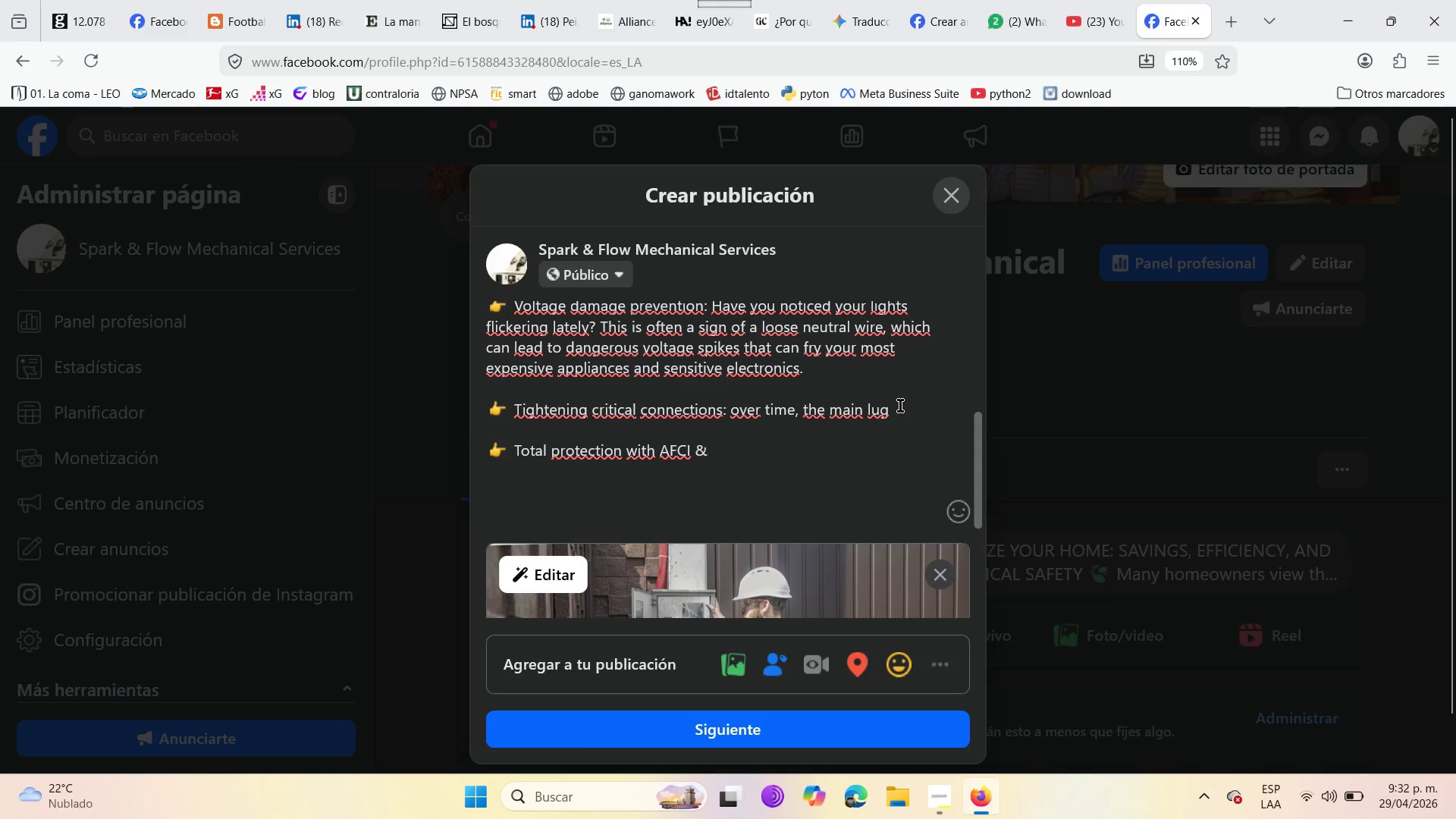 
left_click([900, 406])
 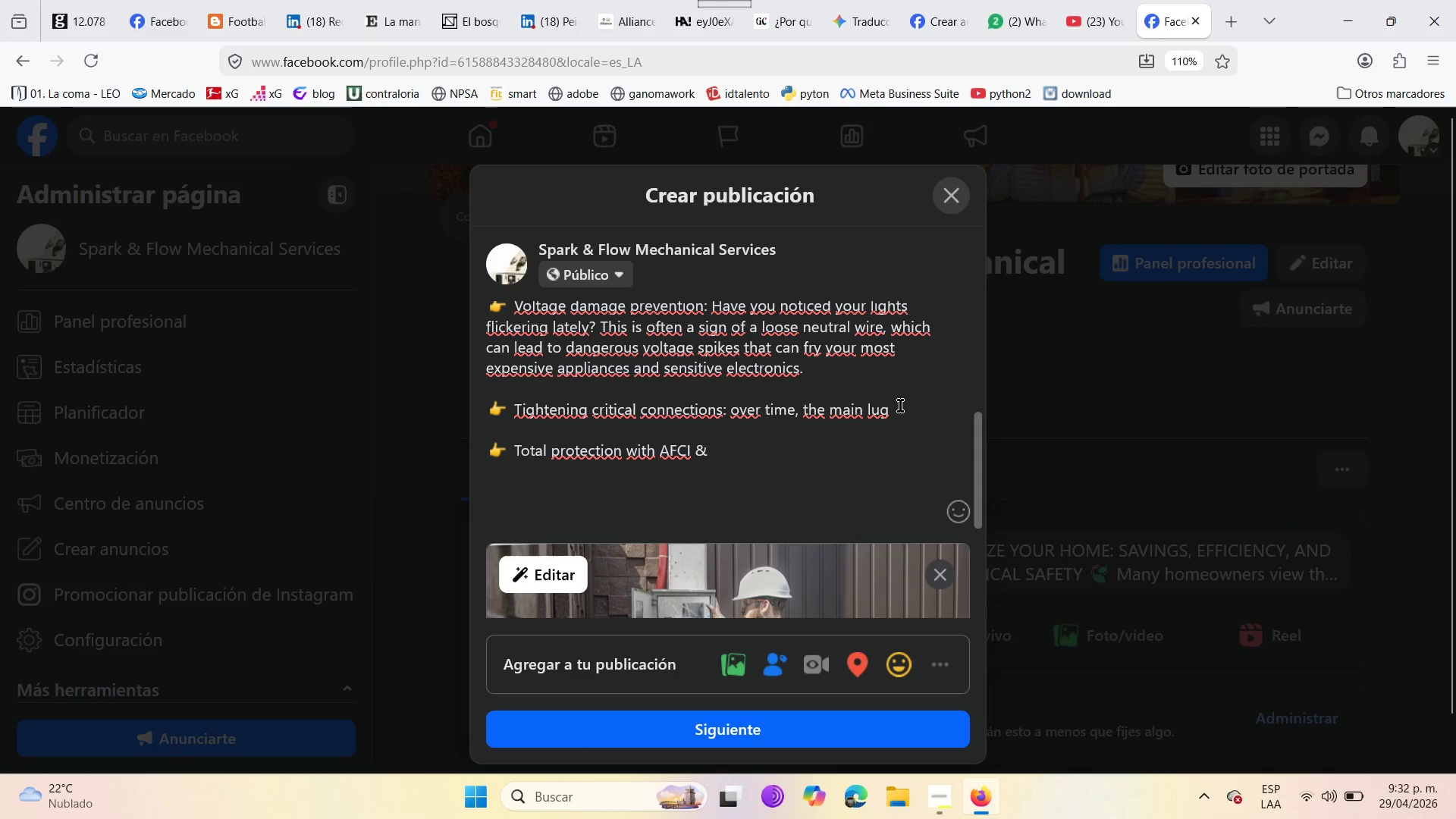 
type(screws u)
key(Backspace)
type(in your pan)
key(Backspace)
key(Backspace)
type(anel can looseen)
key(Backspace)
key(Backspace)
 